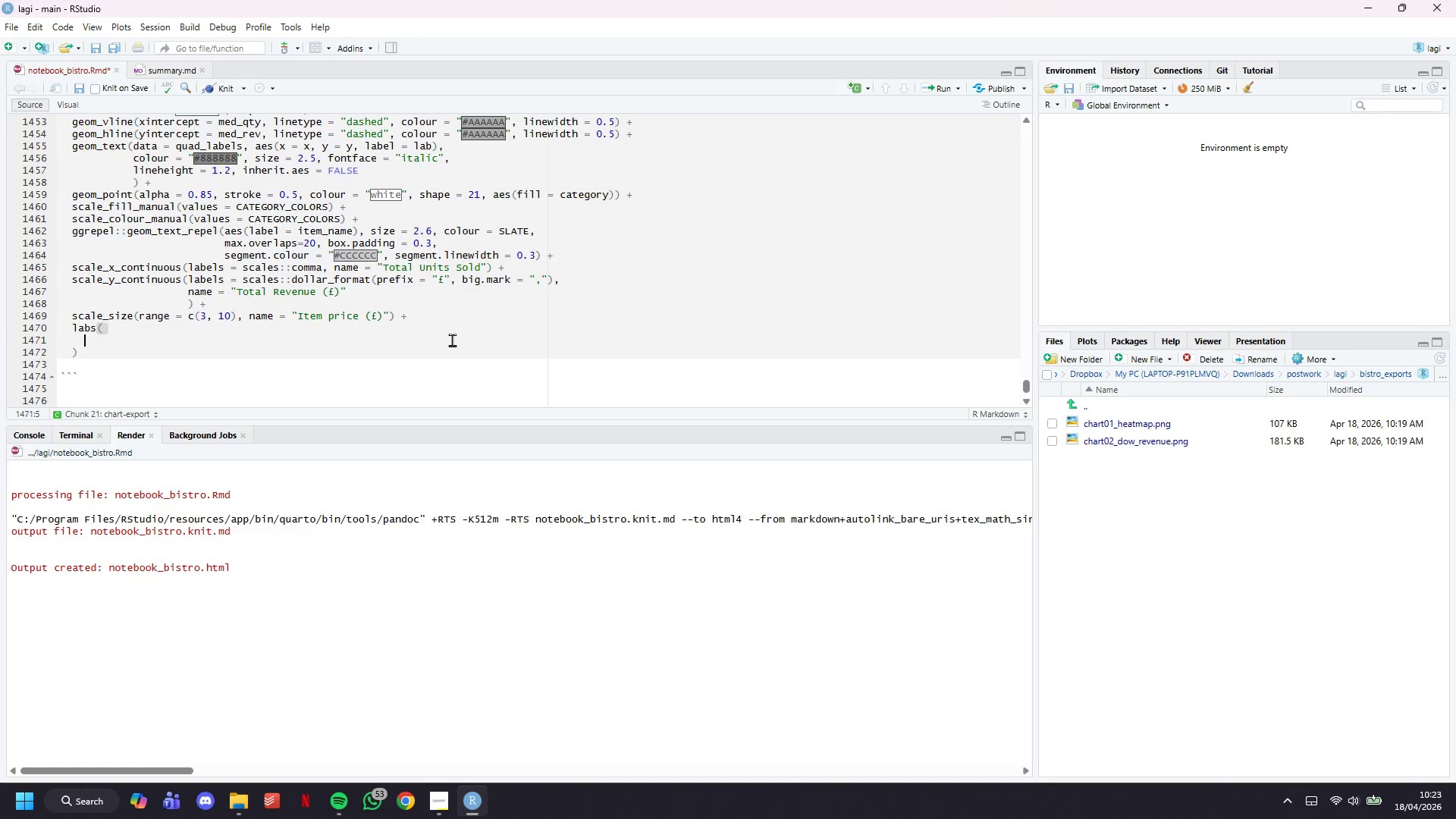 
key(Enter)
 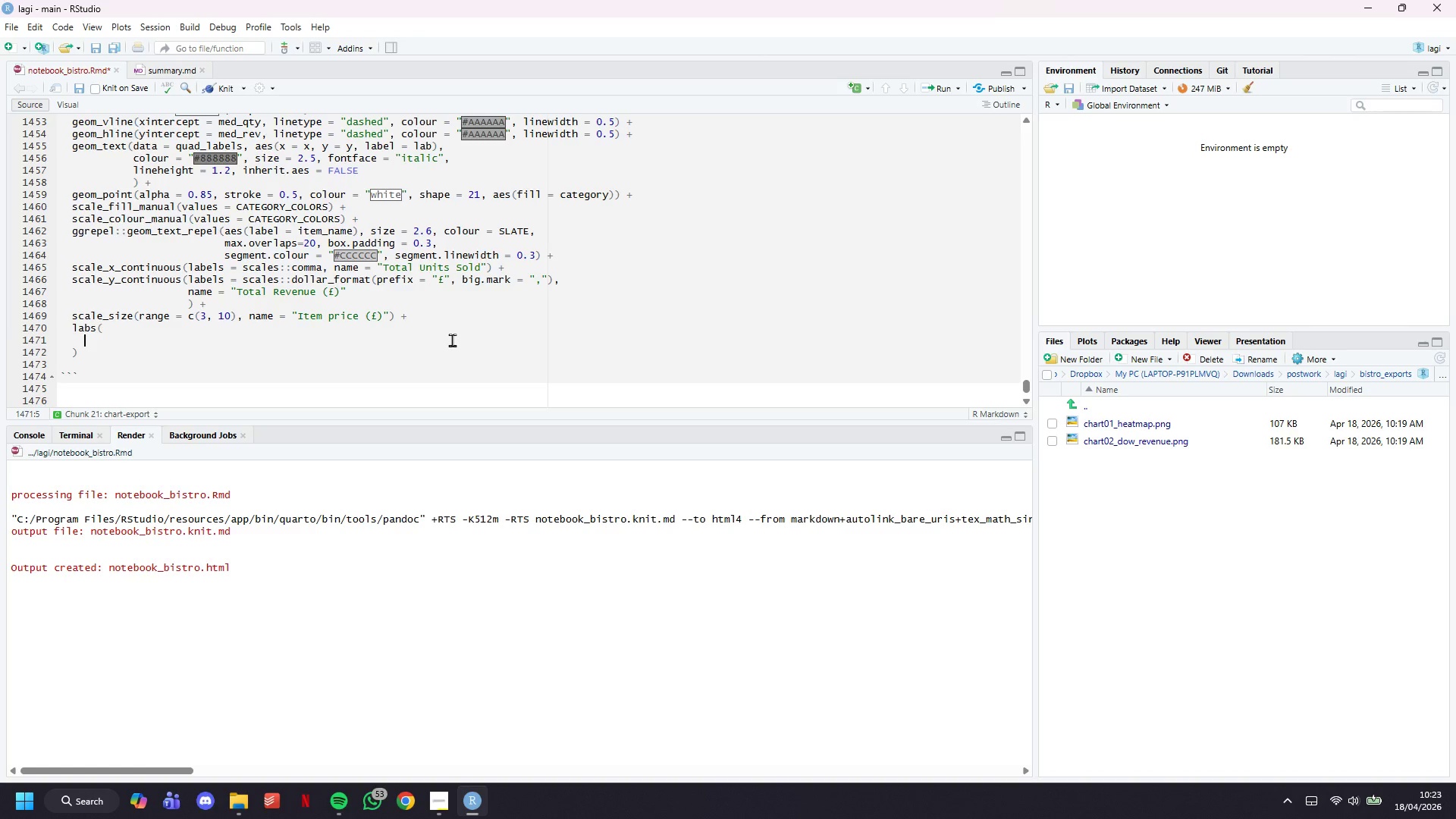 
type(title = "****)
 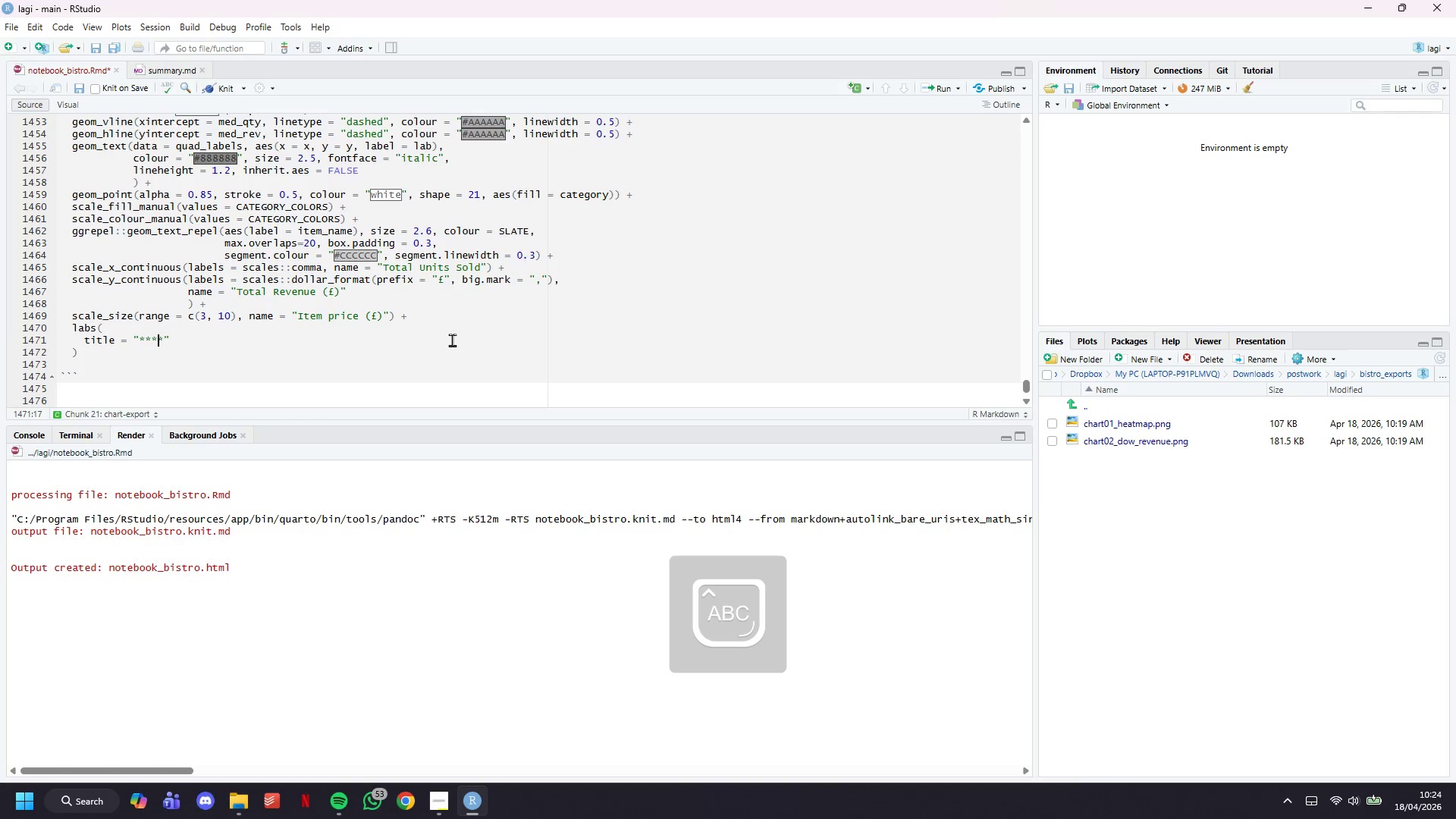 
 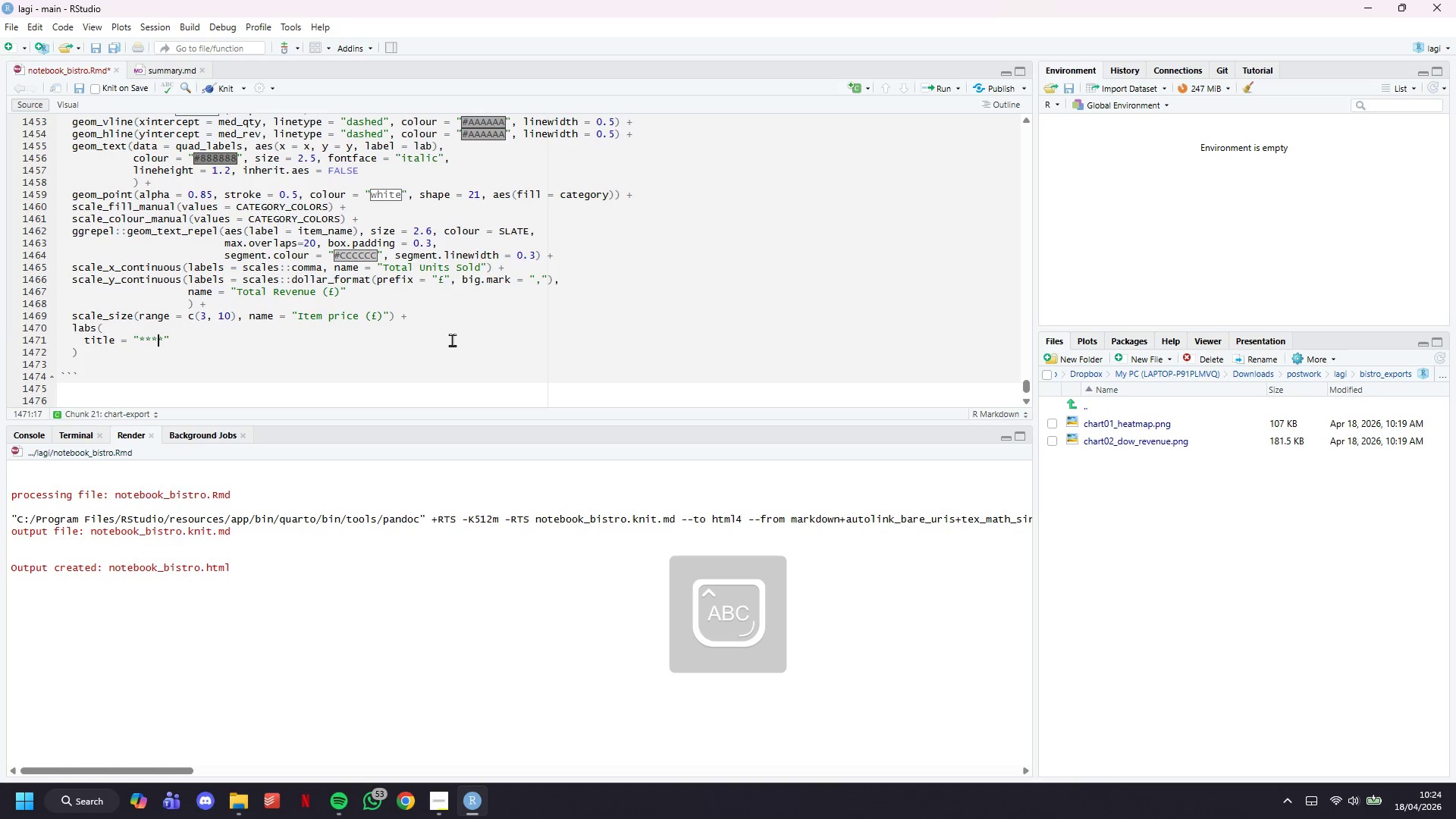 
key(ArrowLeft)
 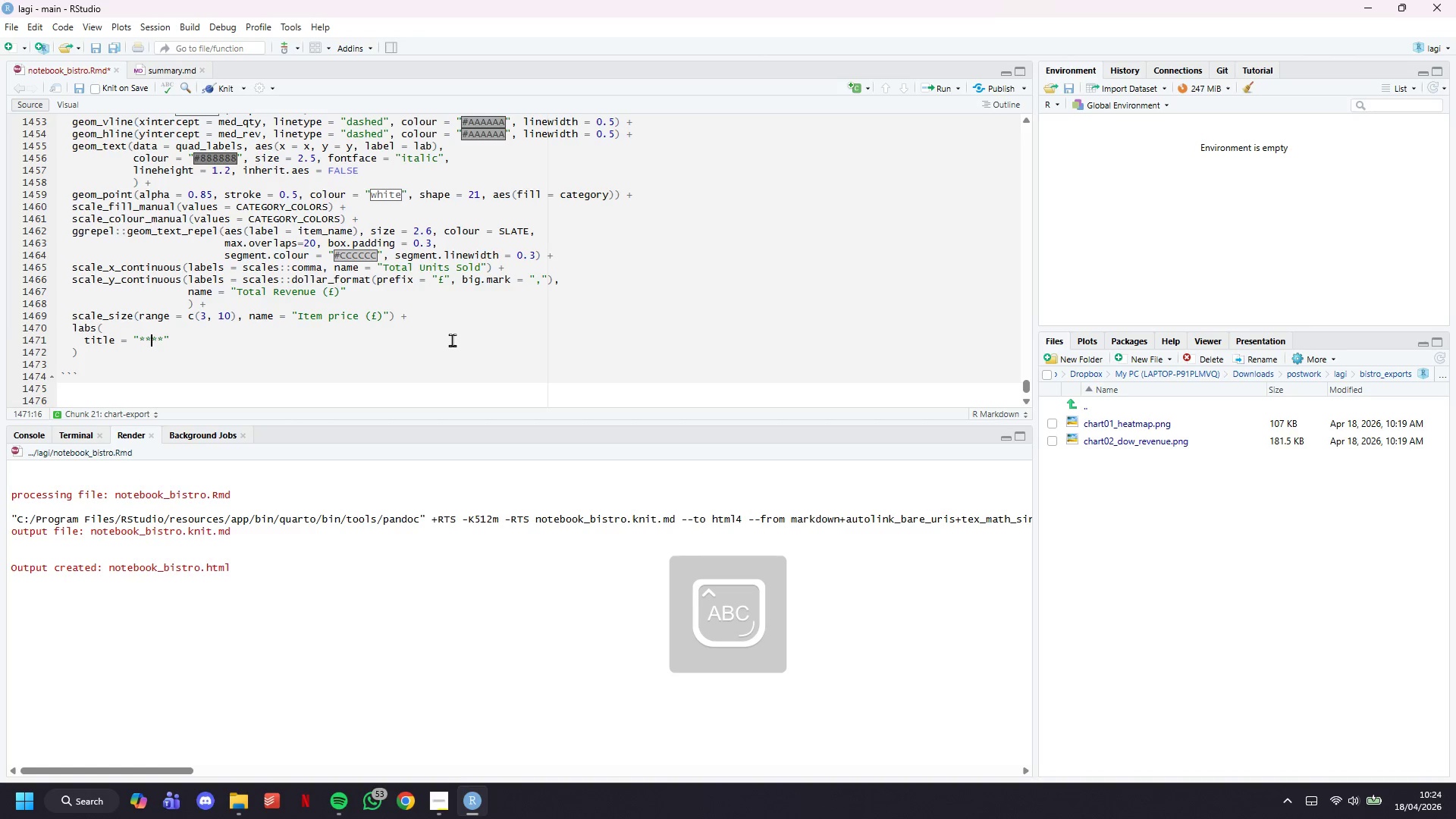 
key(ArrowLeft)
 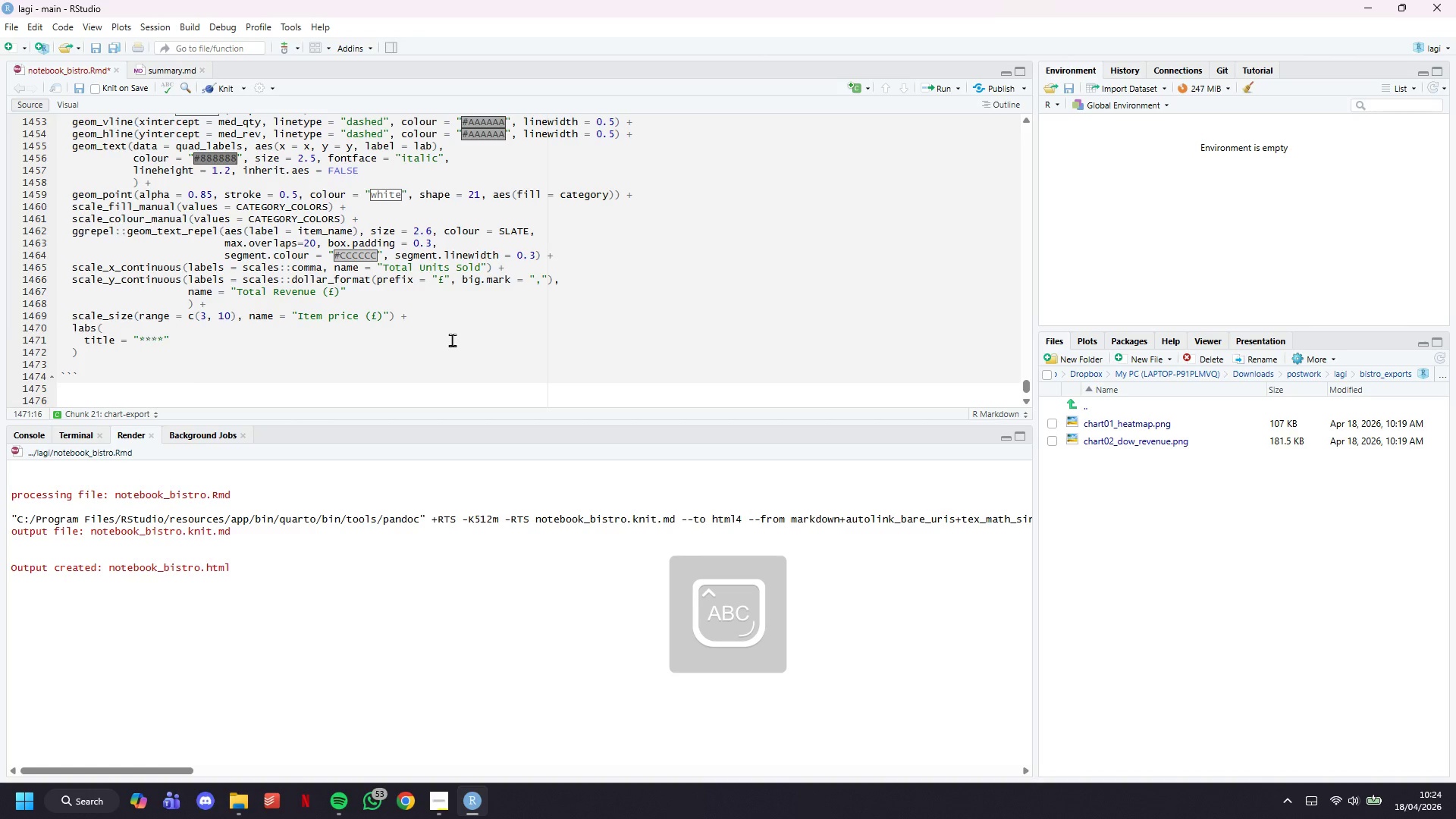 
type(Menu Engineering Mar)
key(Backspace)
type(trix - Quantity vs Revenue)
 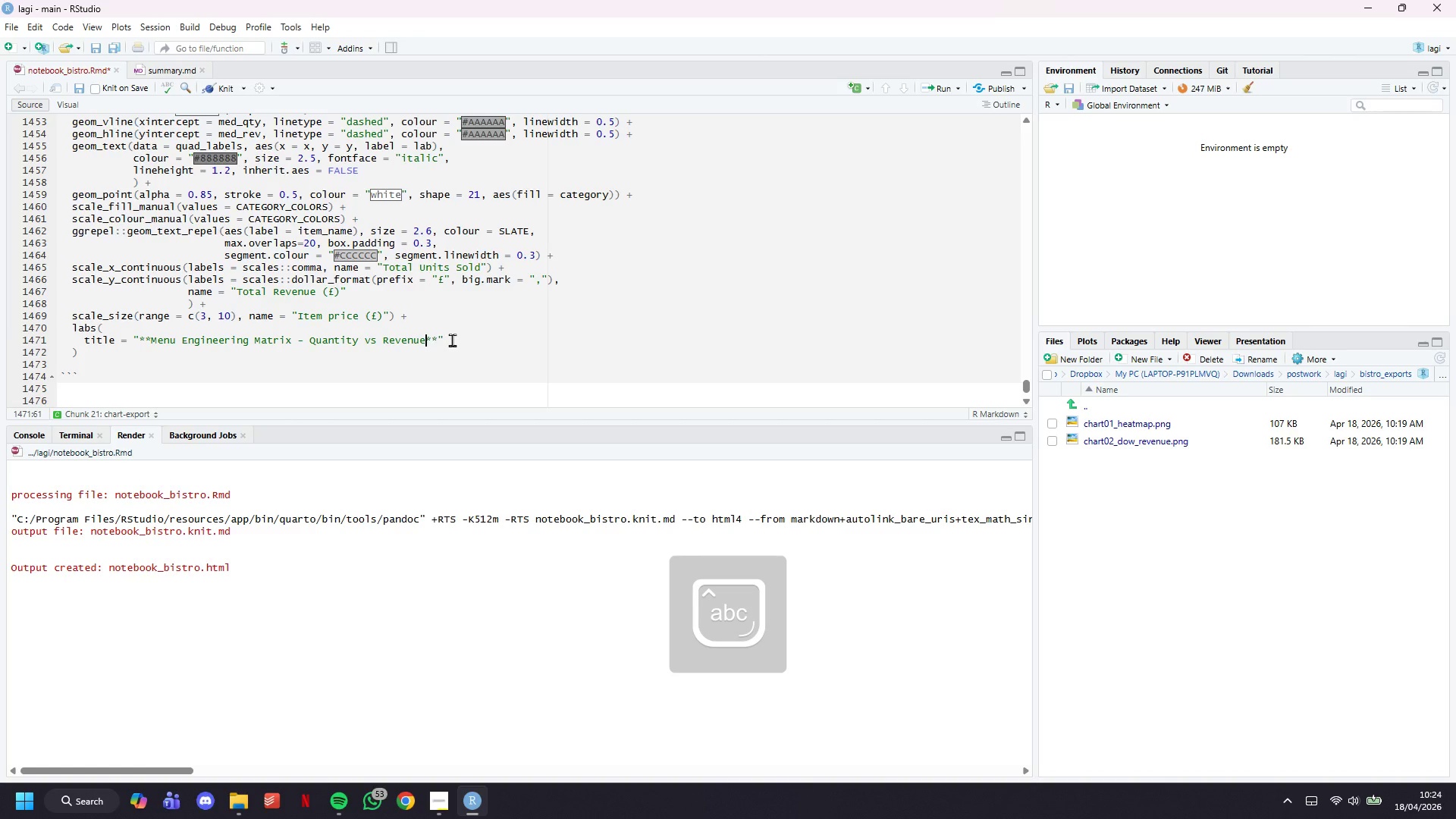 
key(ArrowRight)
 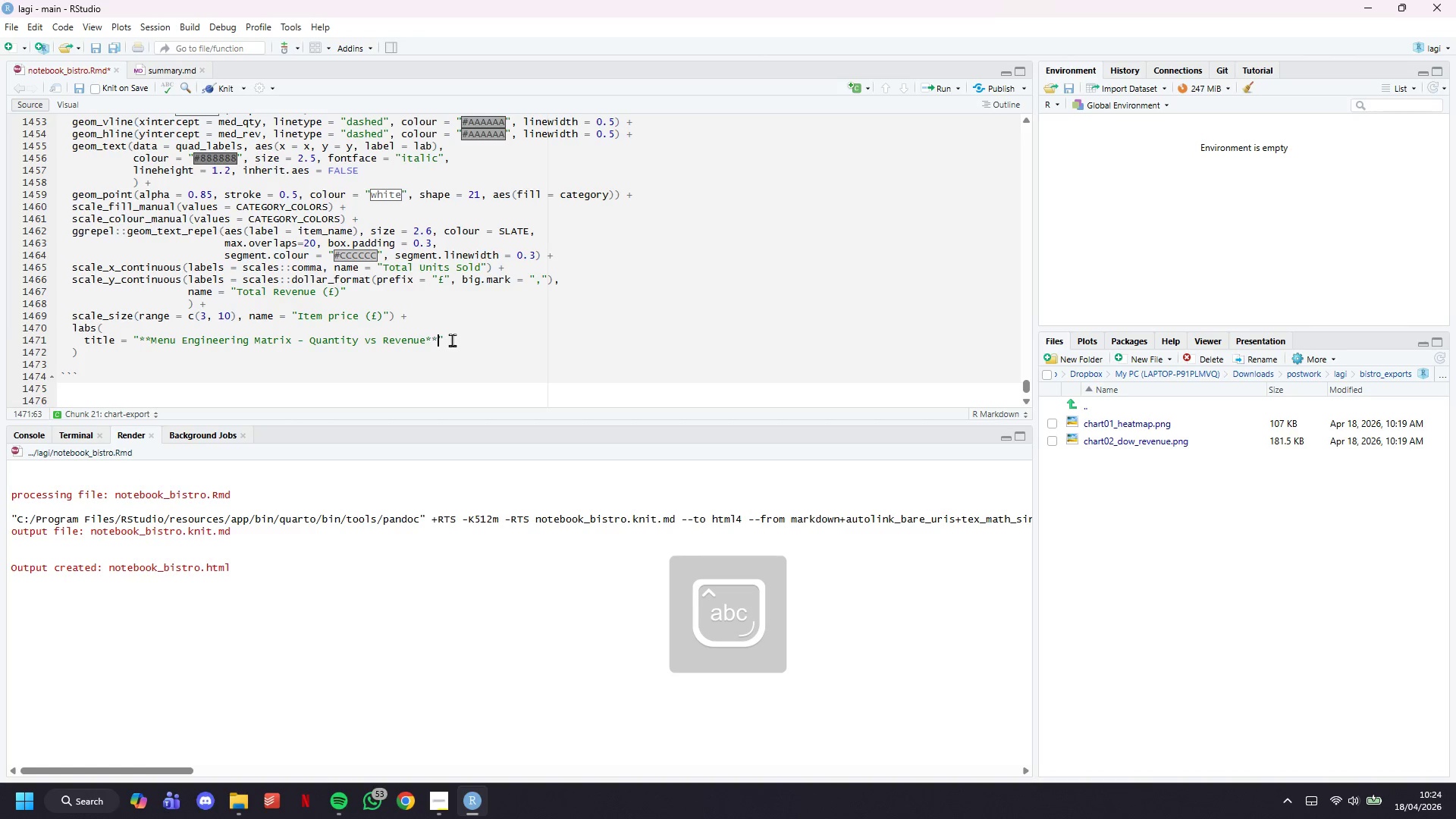 
key(ArrowRight)
 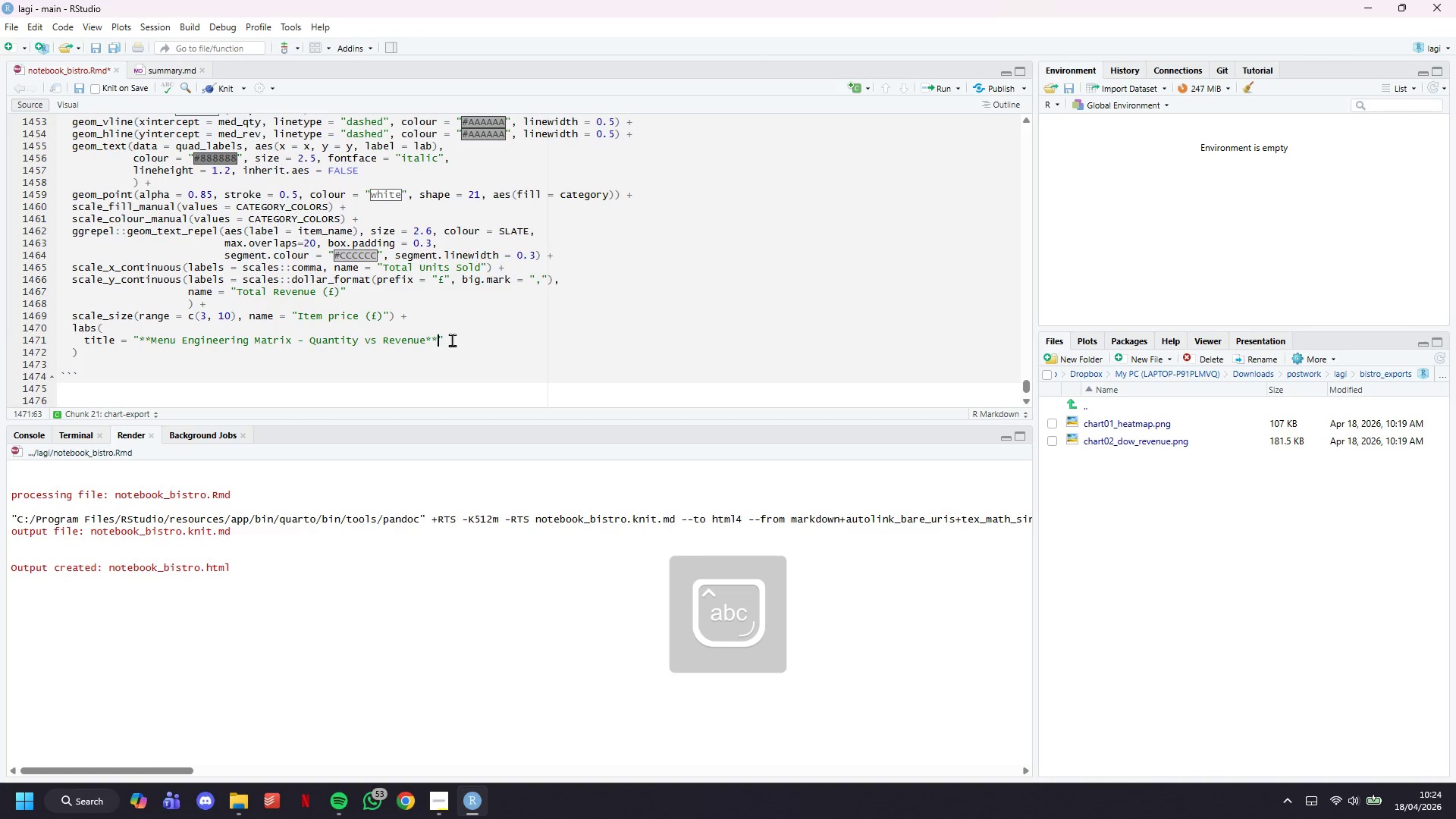 
key(ArrowRight)
 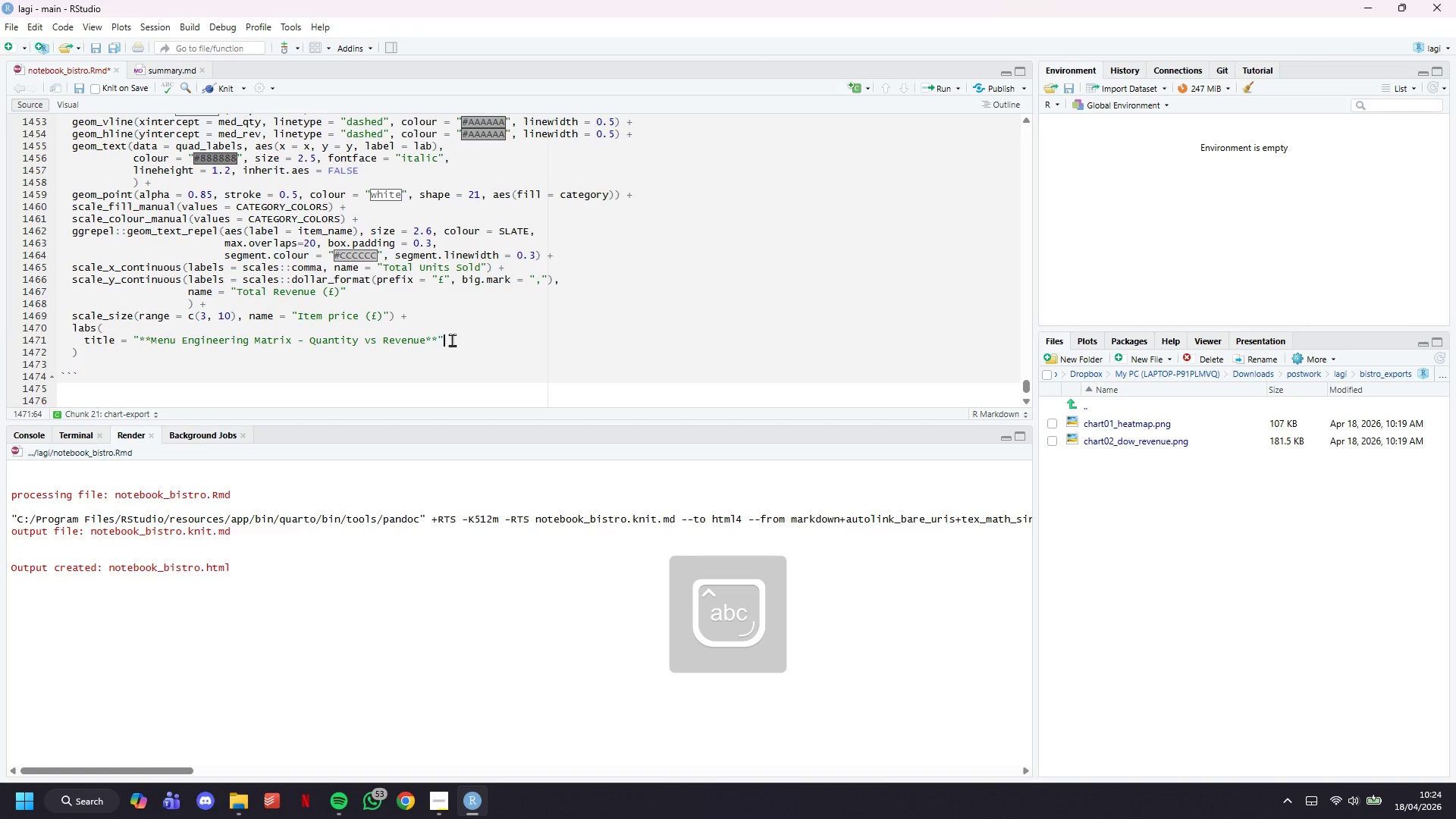 
key(Comma)
 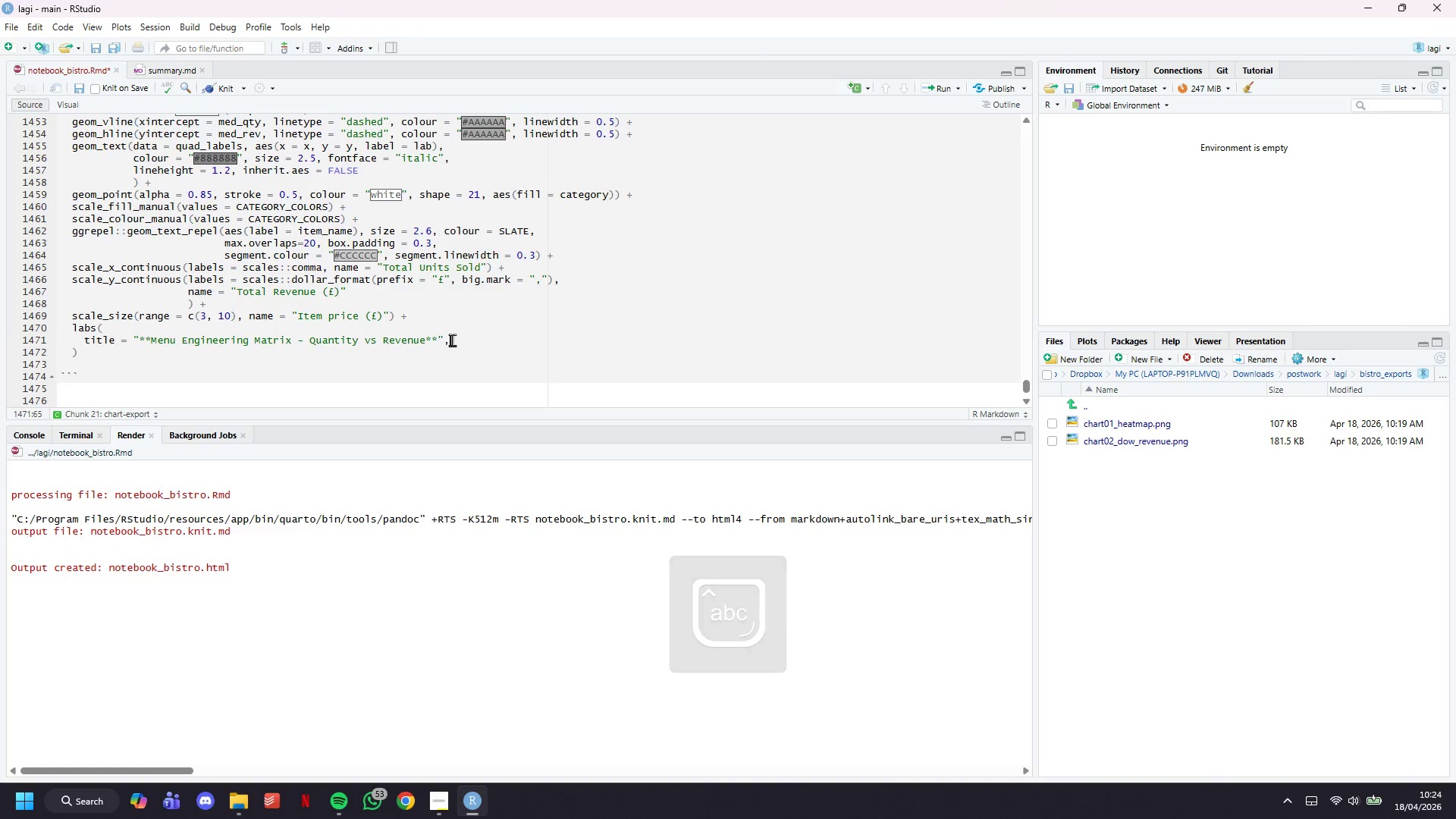 
key(Enter)
 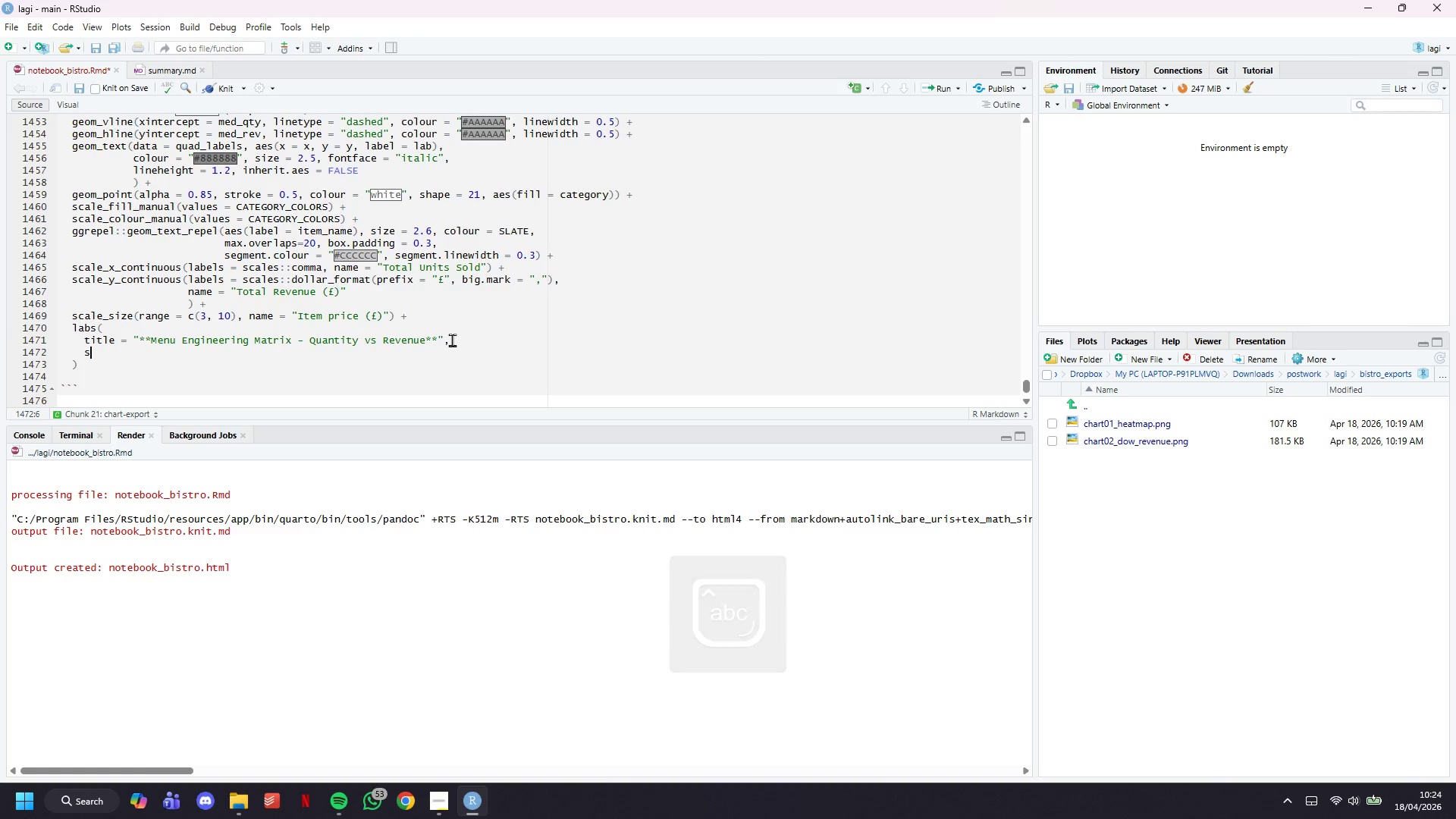 
type(subtitle = "Bubble size = item price | Colour = category | Quadrant boudnari)
key(Backspace)
key(Backspace)
key(Backspace)
key(Backspace)
key(Backspace)
type(ndaries )
 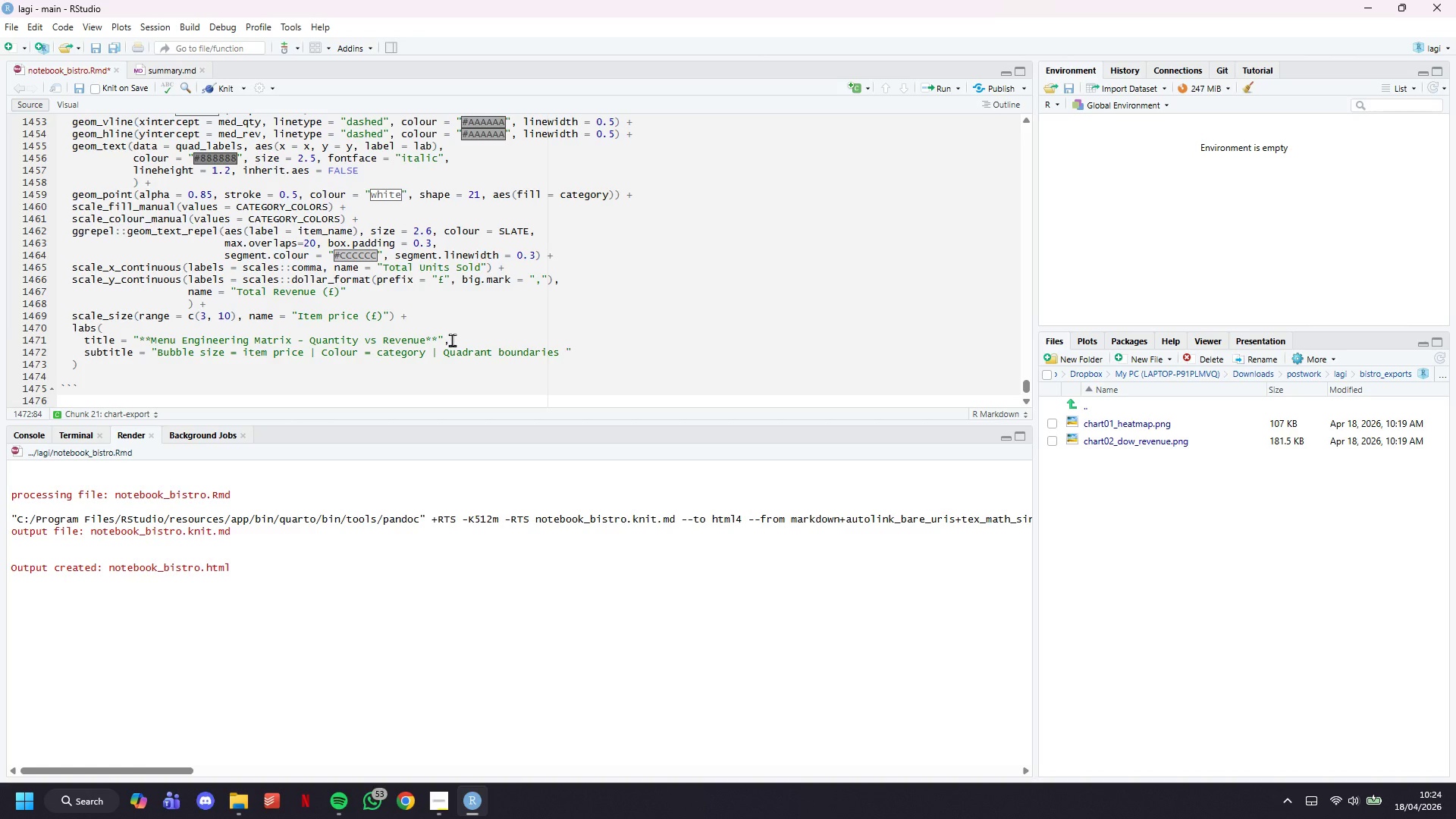 
wait(12.64)
 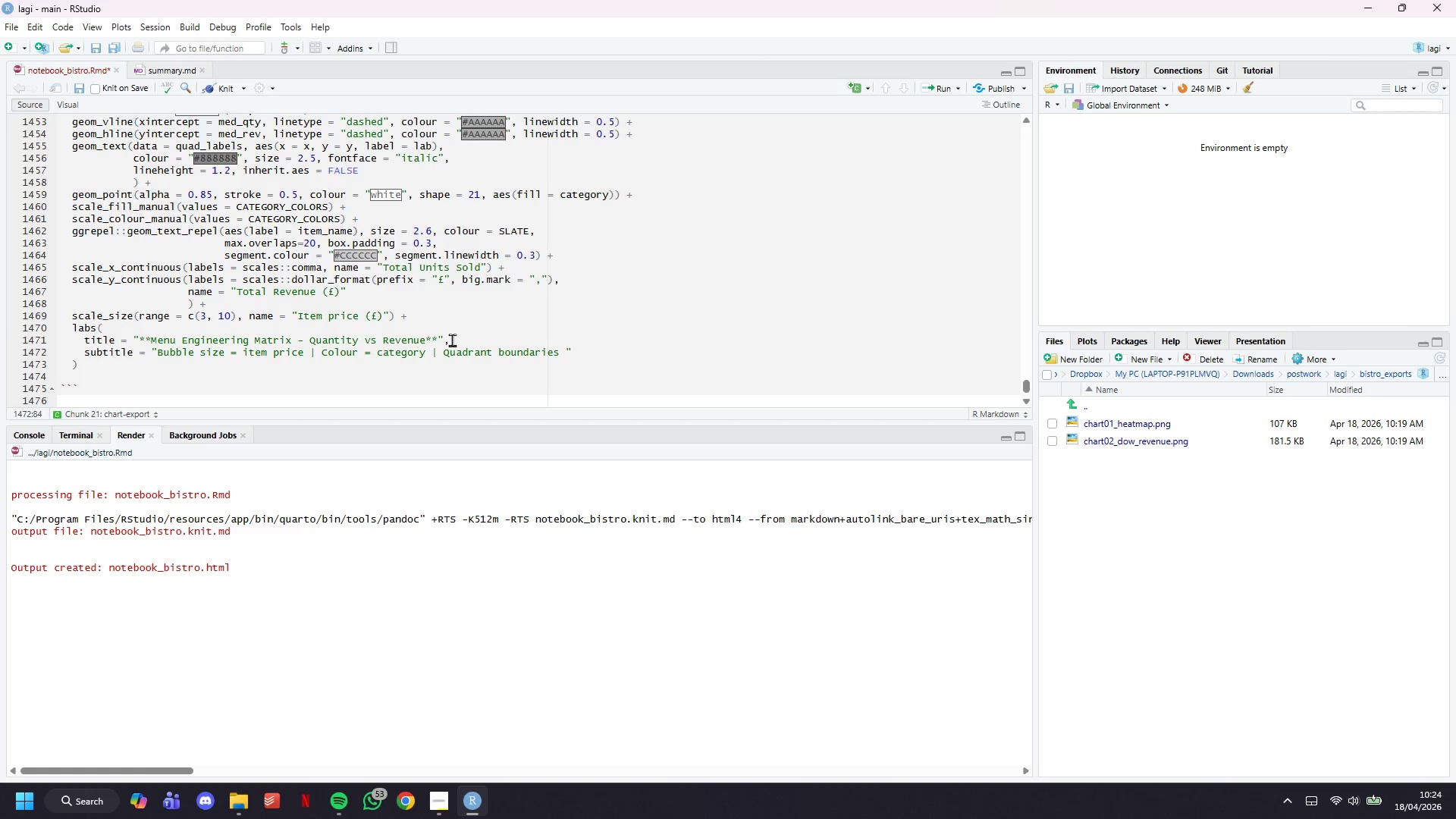 
type(at median balues)
 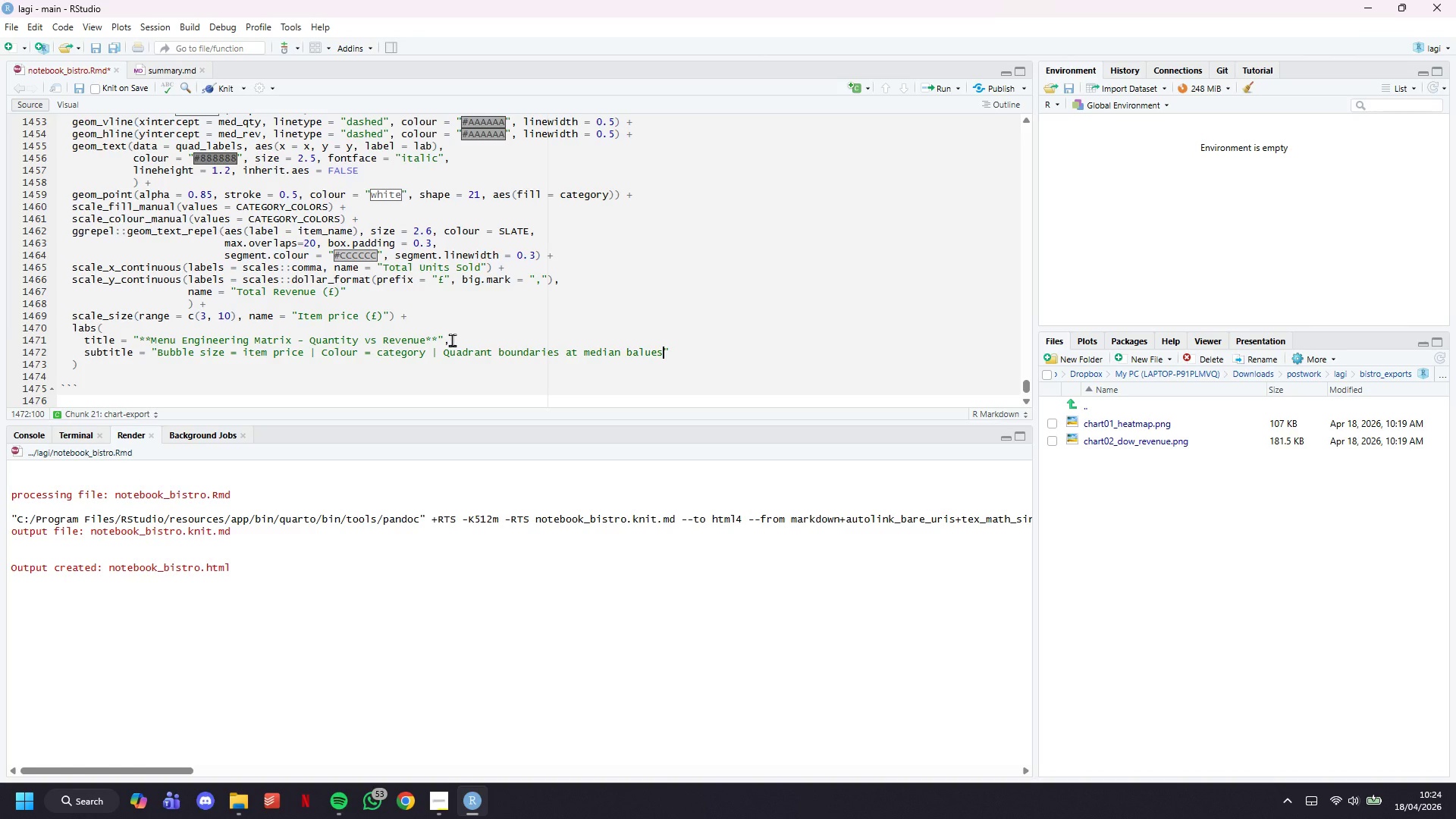 
hold_key(key=ArrowLeft, duration=0.56)
 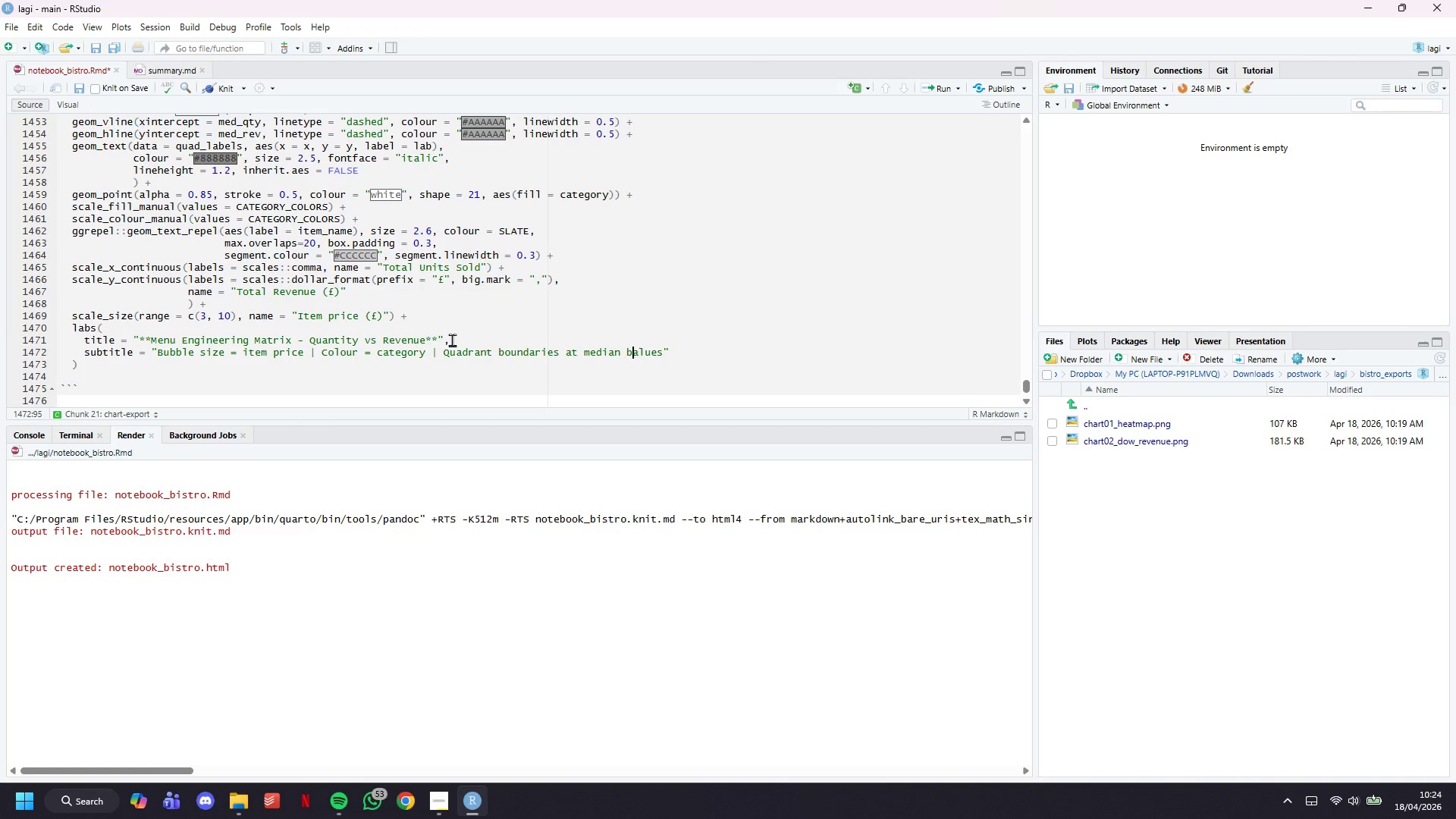 
key(ArrowLeft)
 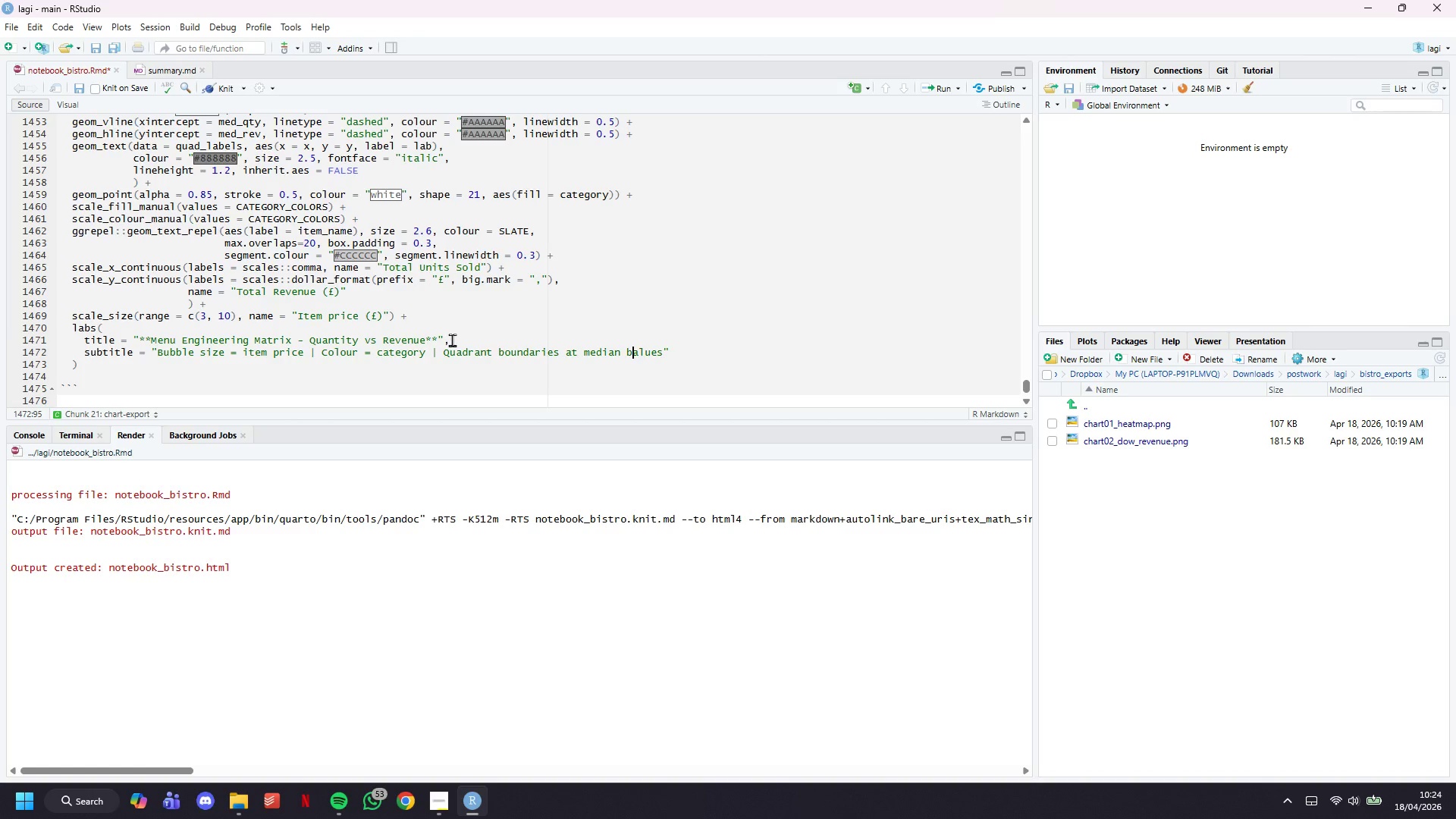 
key(Backspace)
 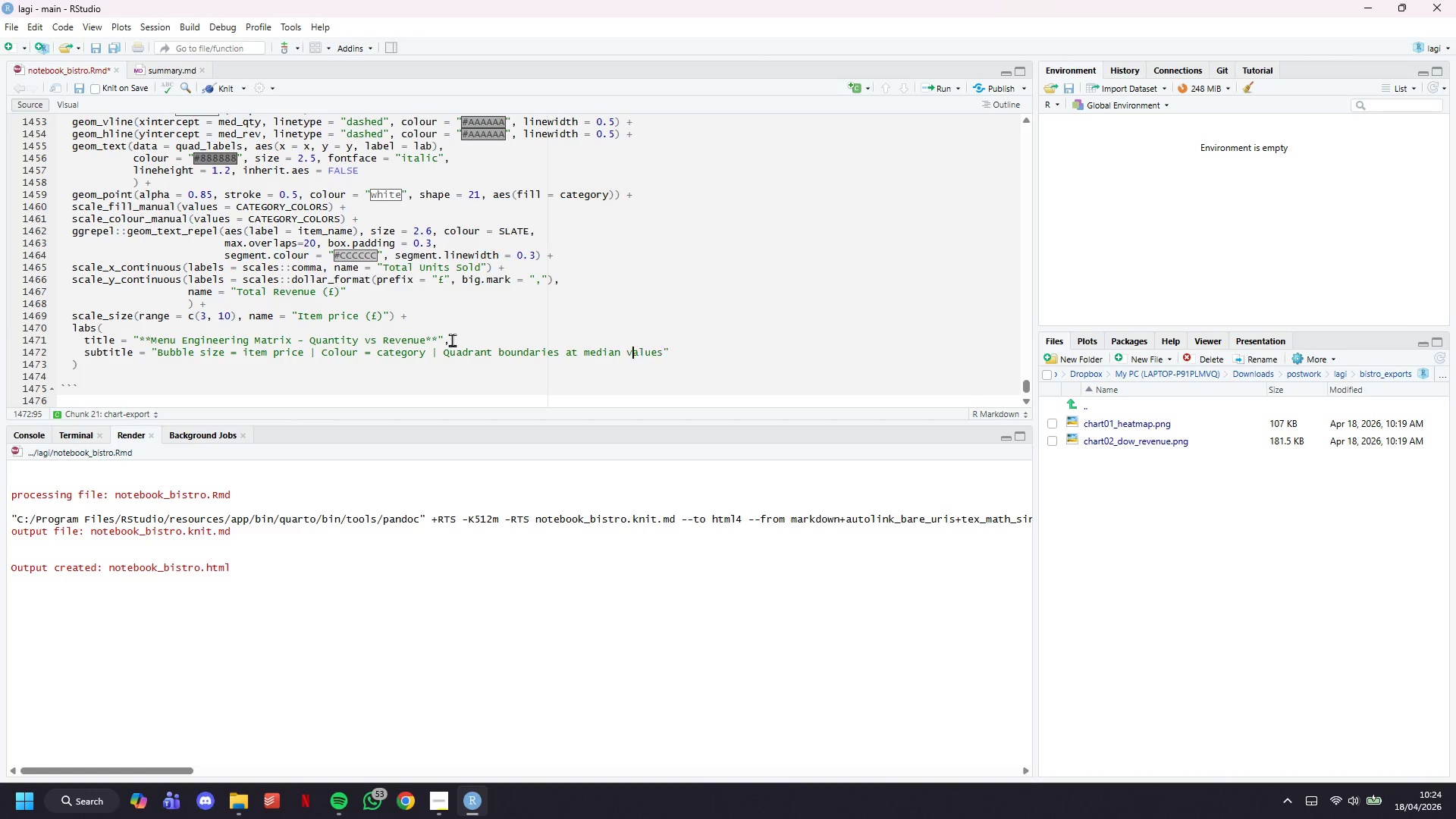 
key(V)
 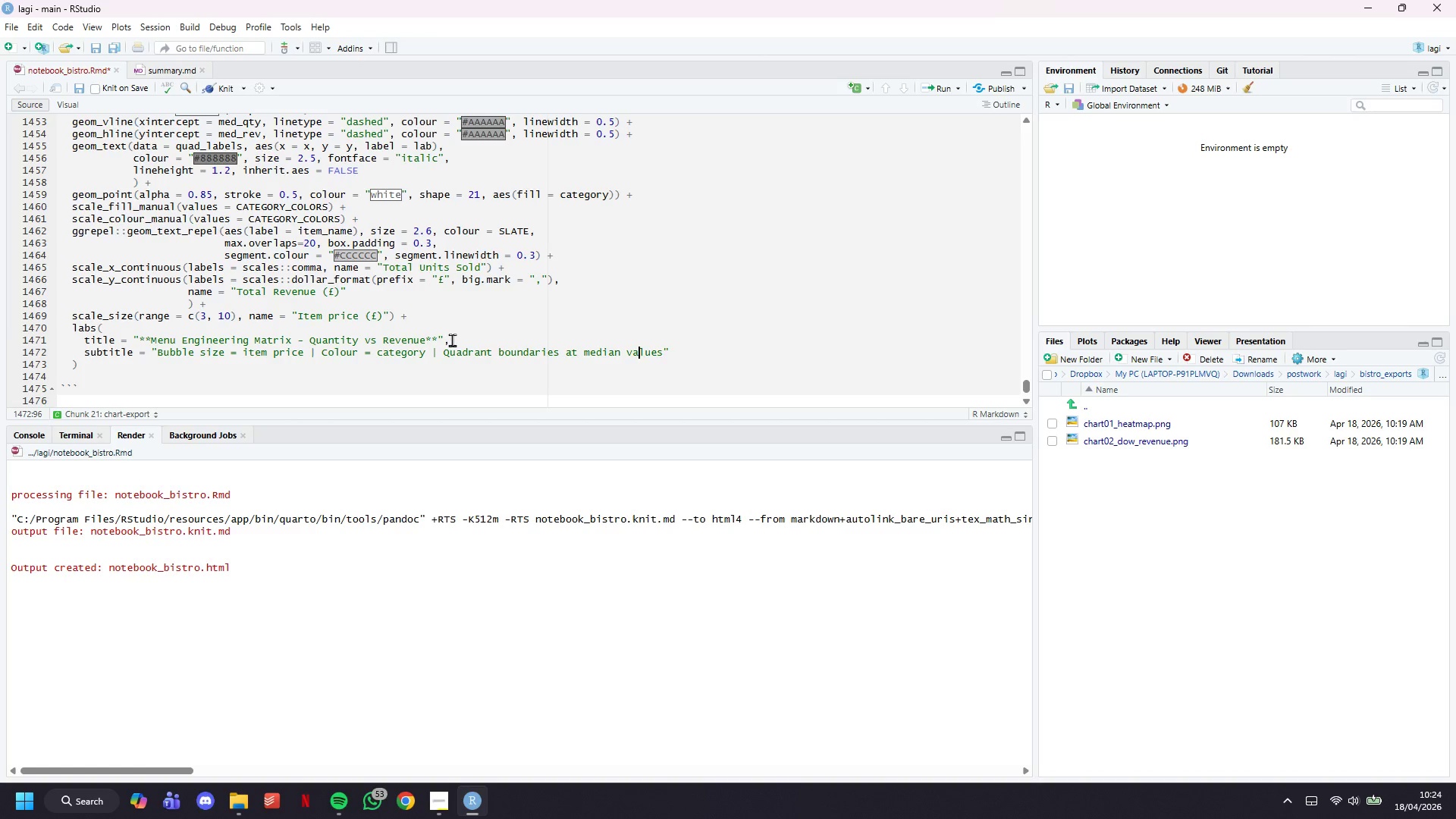 
key(ArrowRight)
 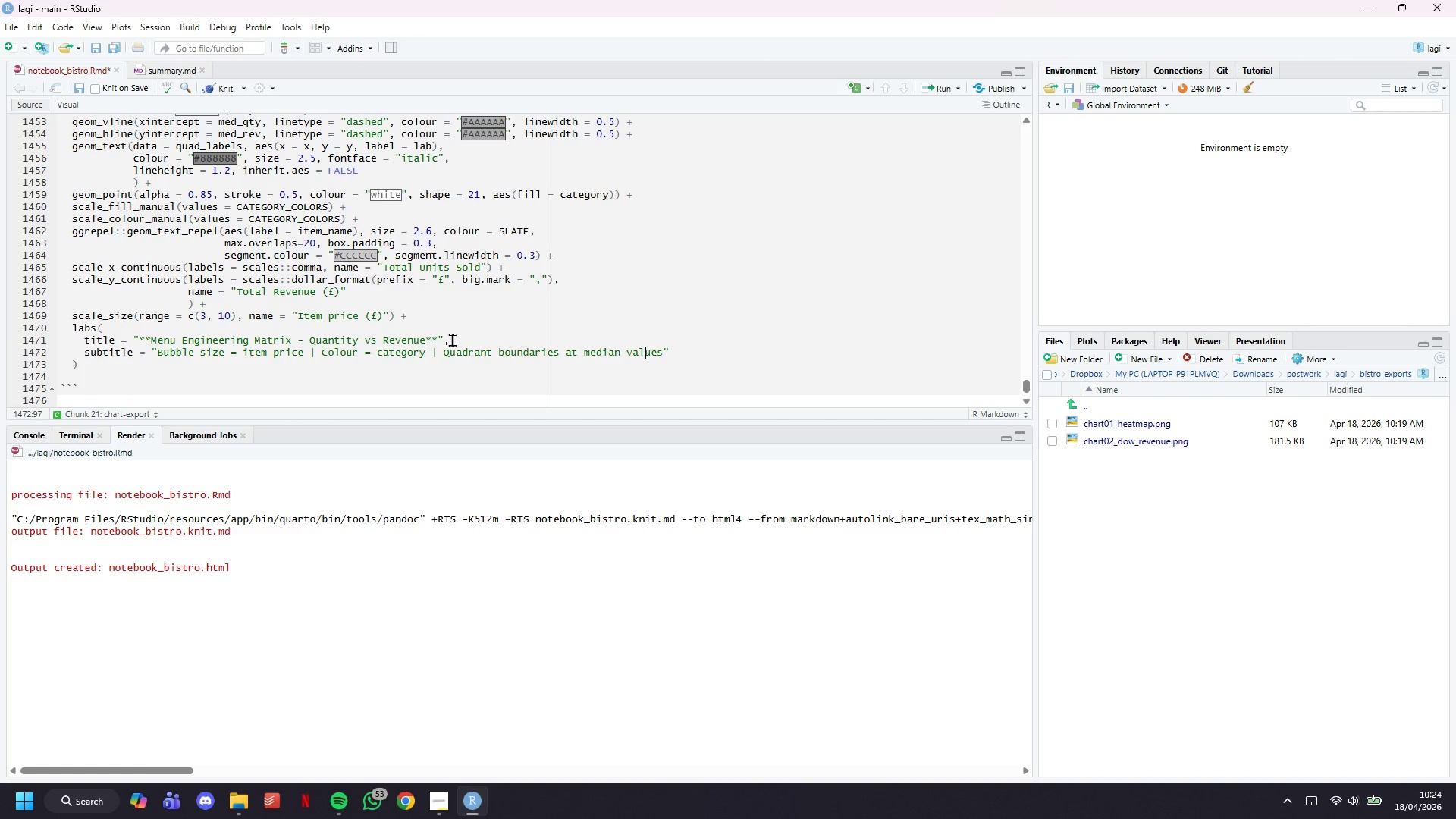 
hold_key(key=ArrowRight, duration=0.33)
 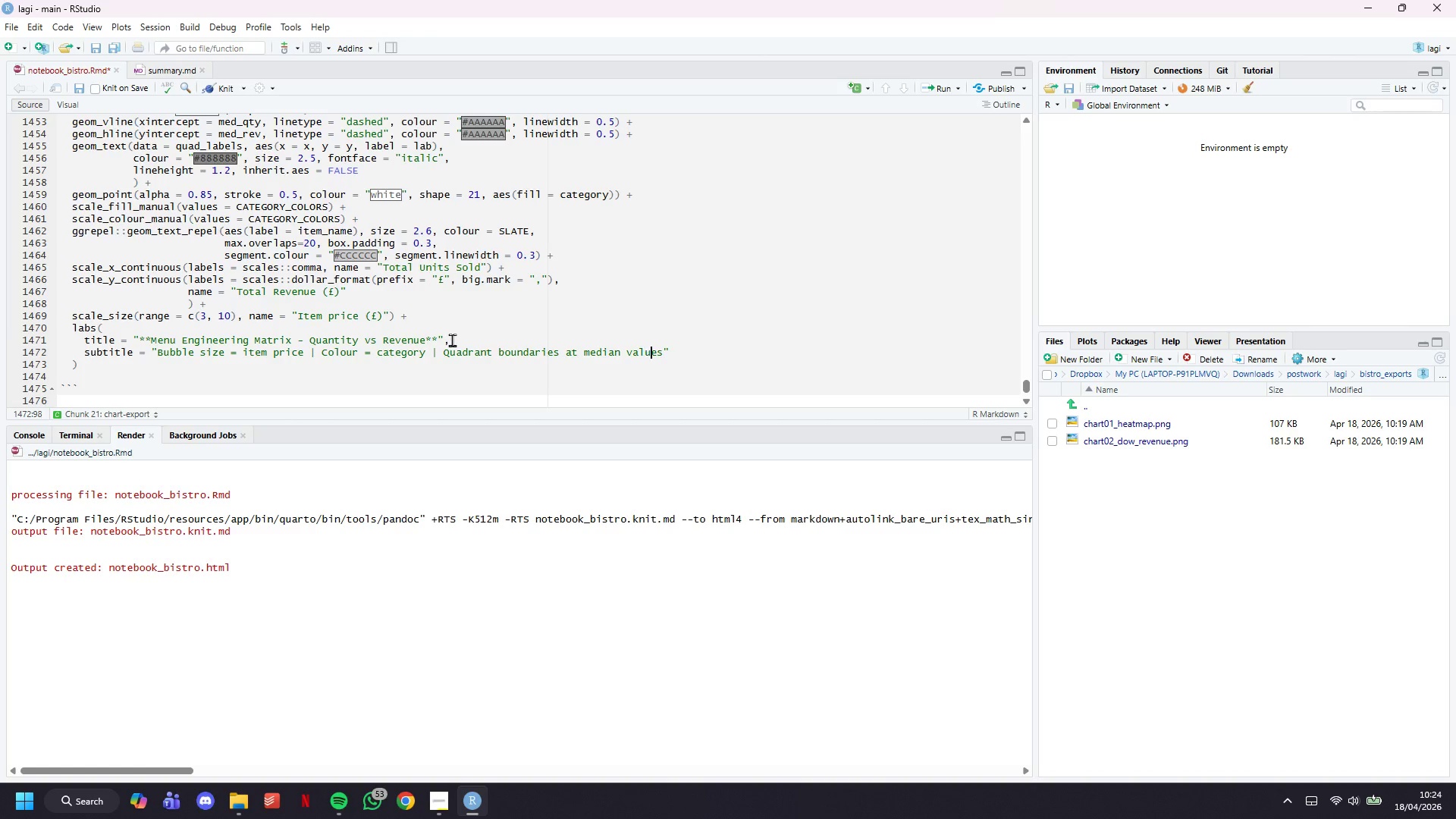 
key(ArrowRight)
 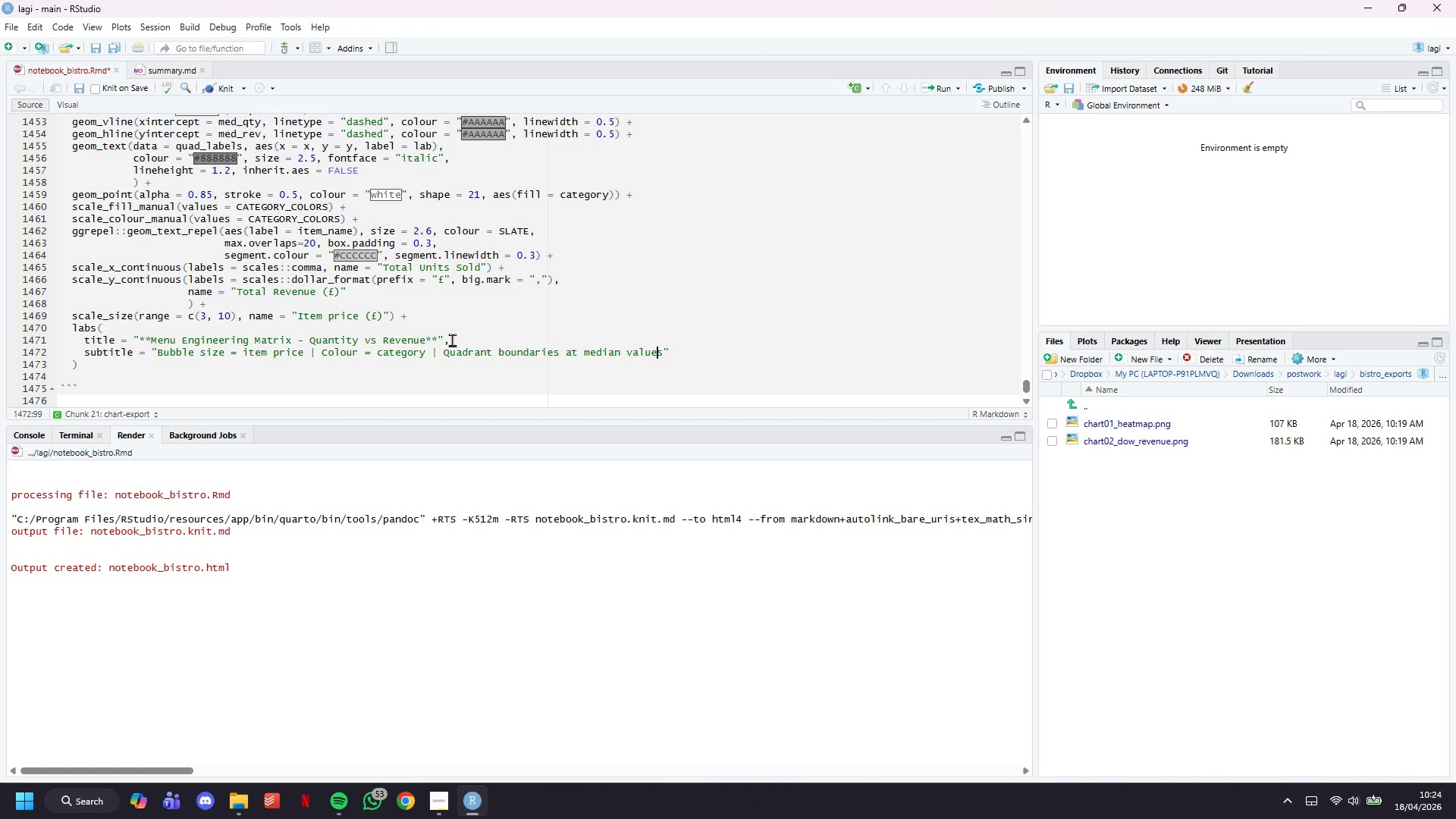 
key(ArrowRight)
 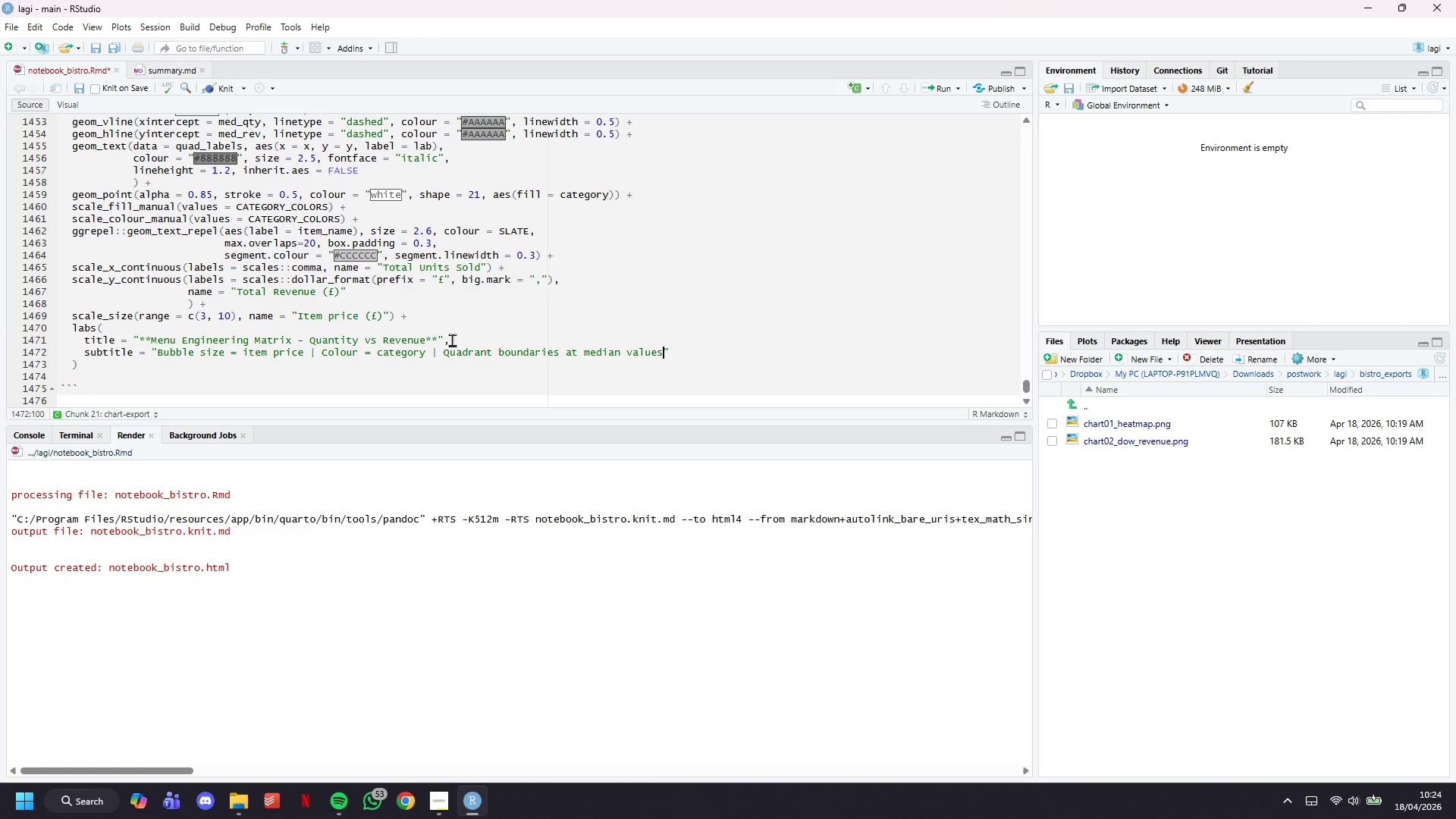 
key(ArrowRight)
 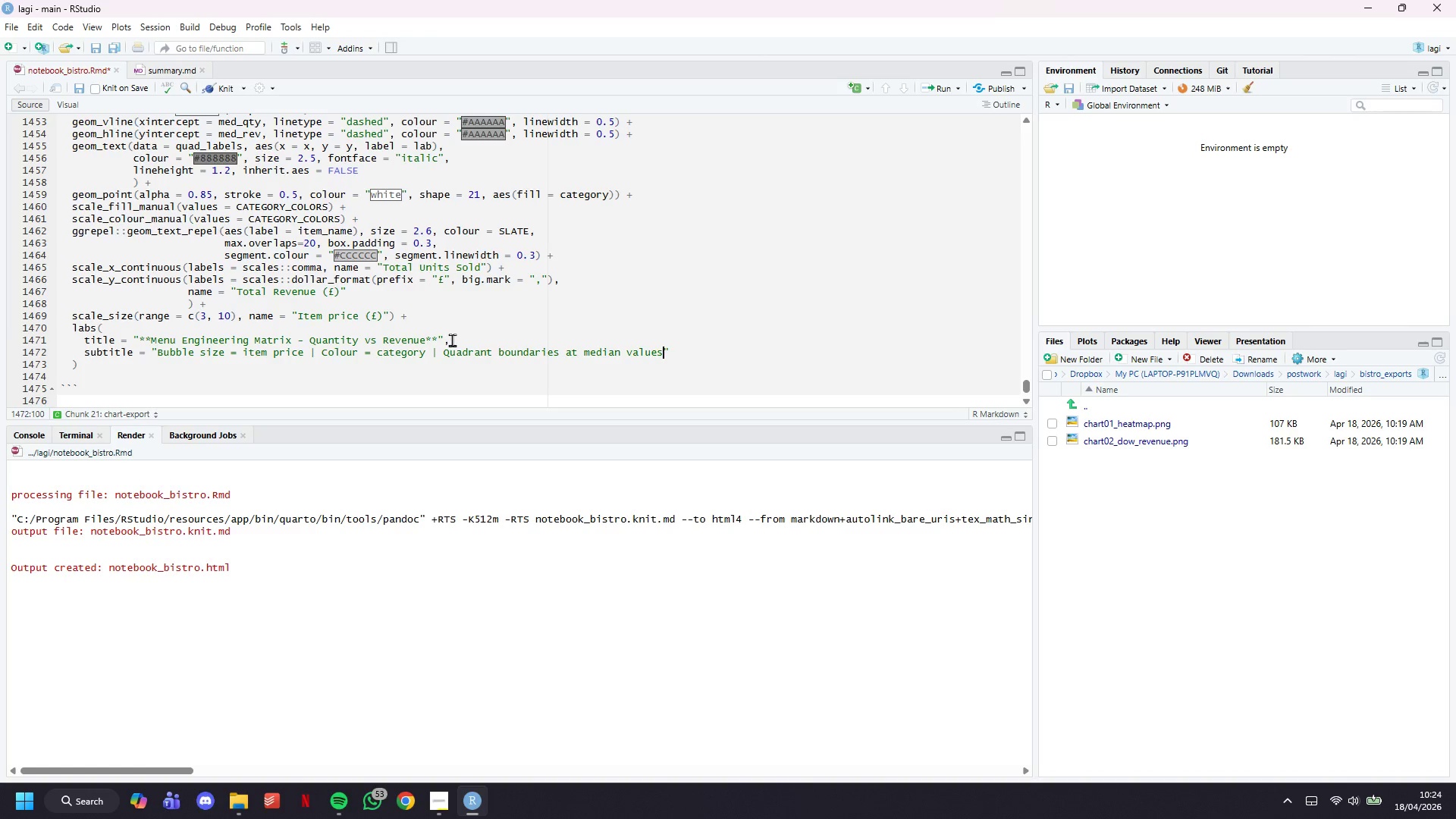 
key(ArrowRight)
 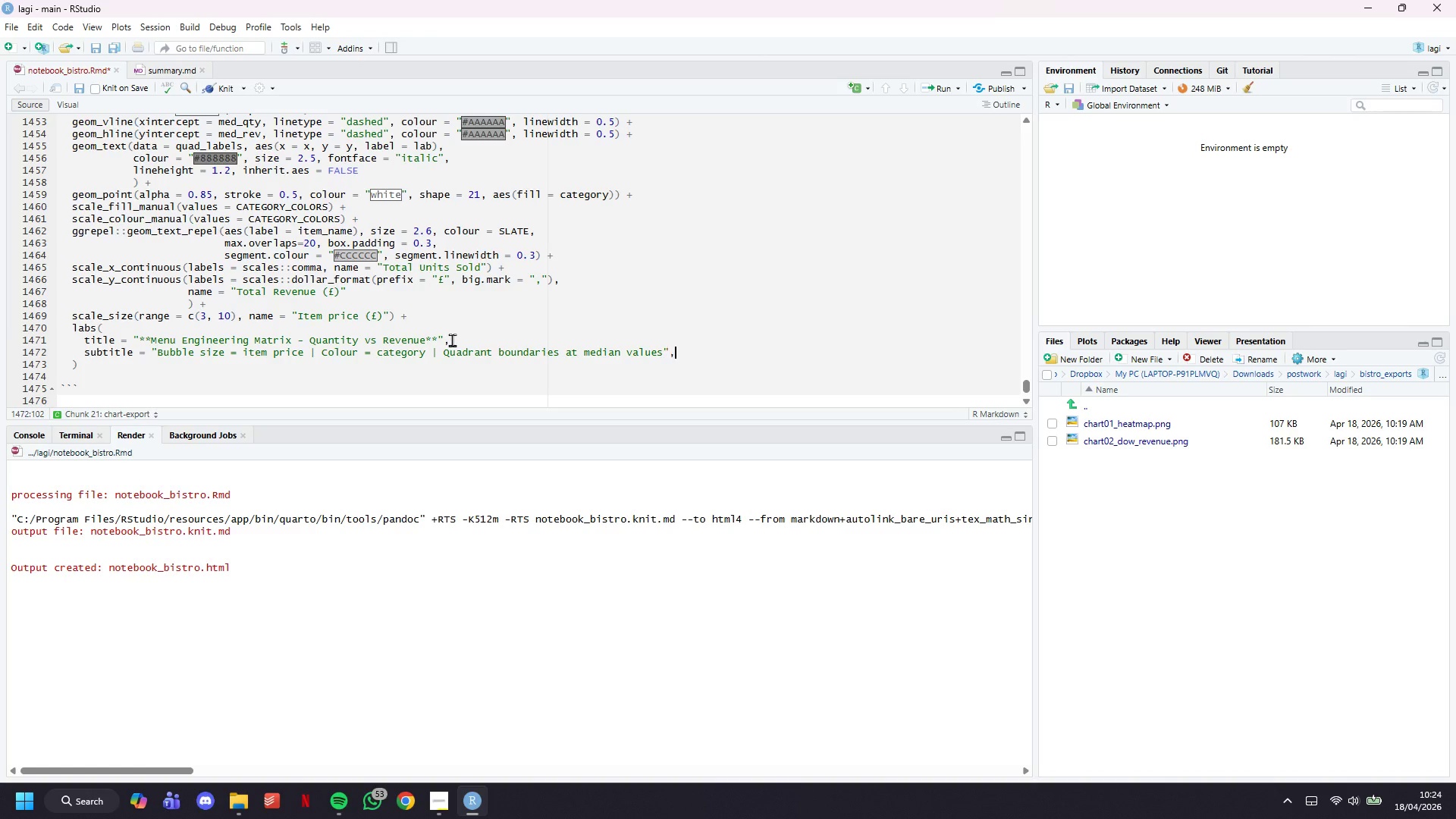 
key(Comma)
 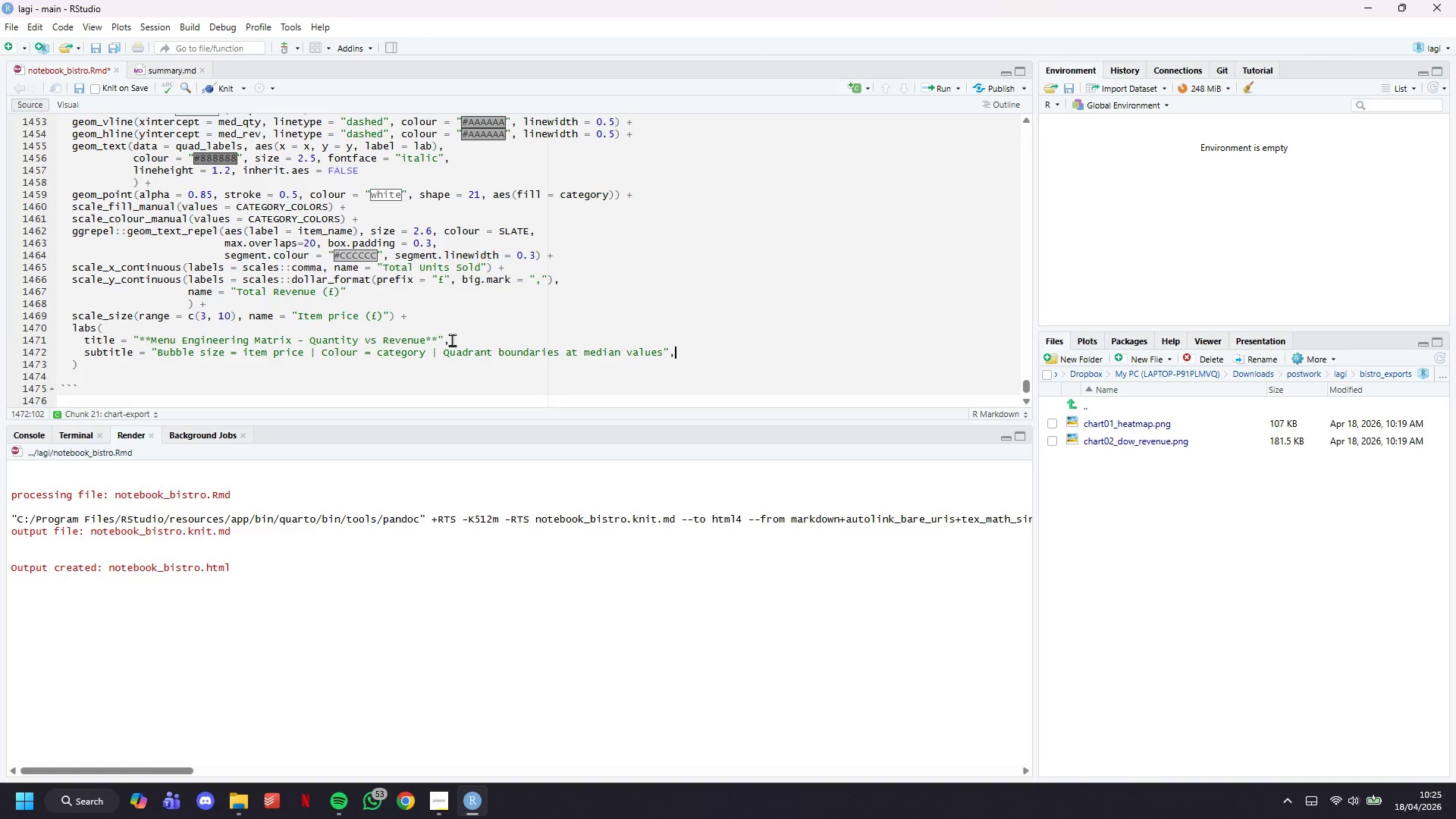 
key(Enter)
 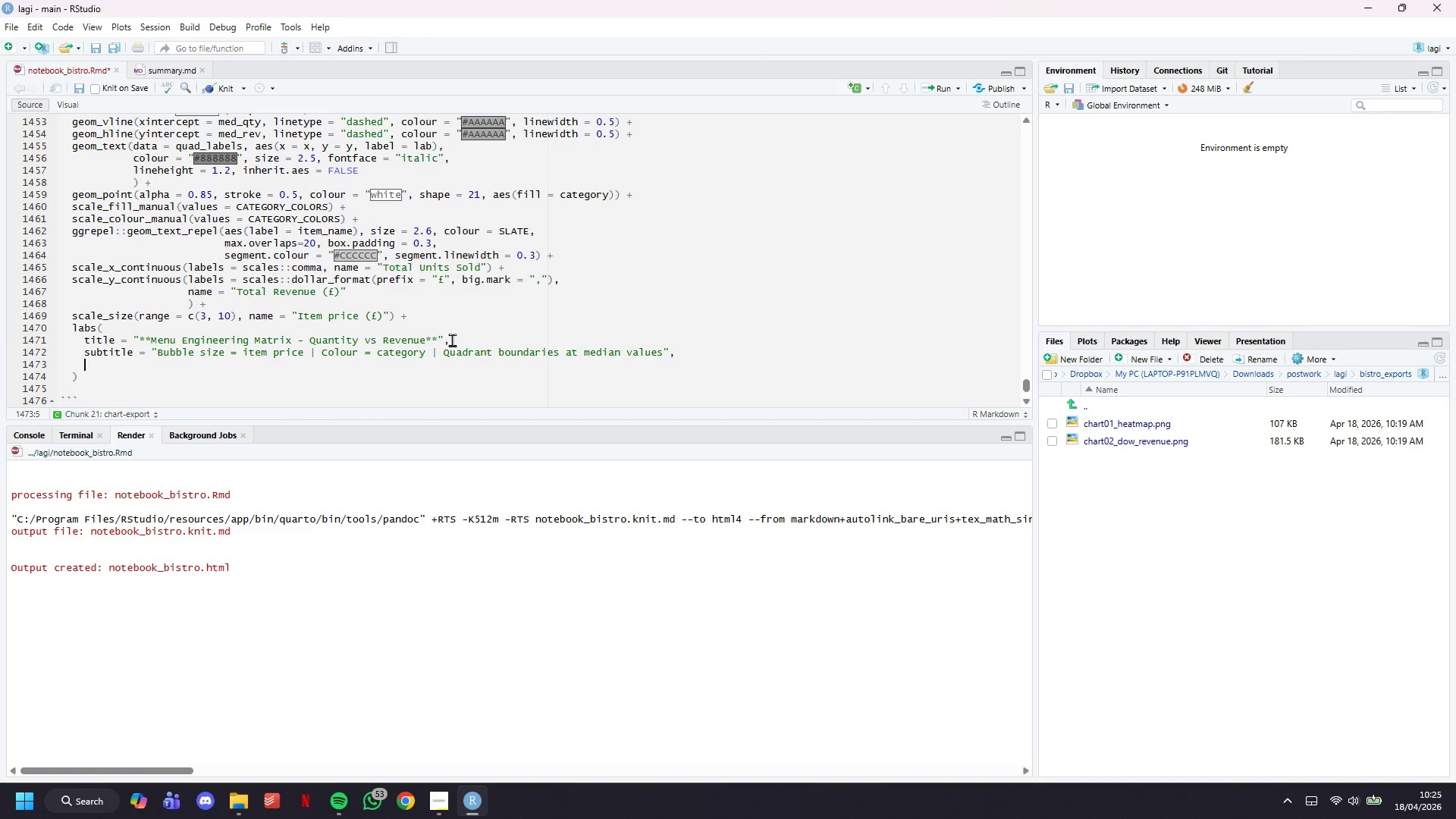 
type(caption = "Source: Copper & Thyme Bistro POS Data, FY 2023)
 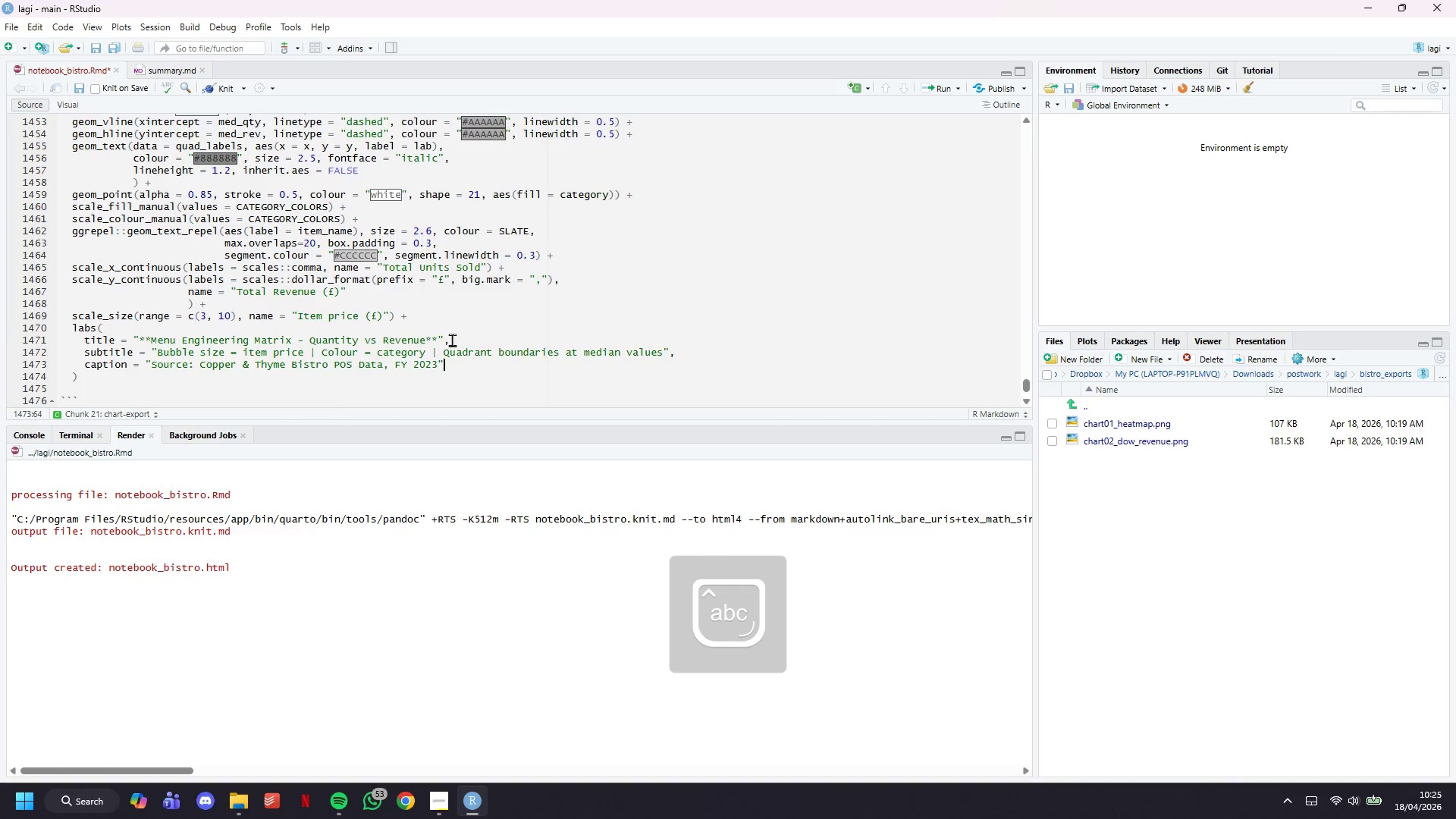 
 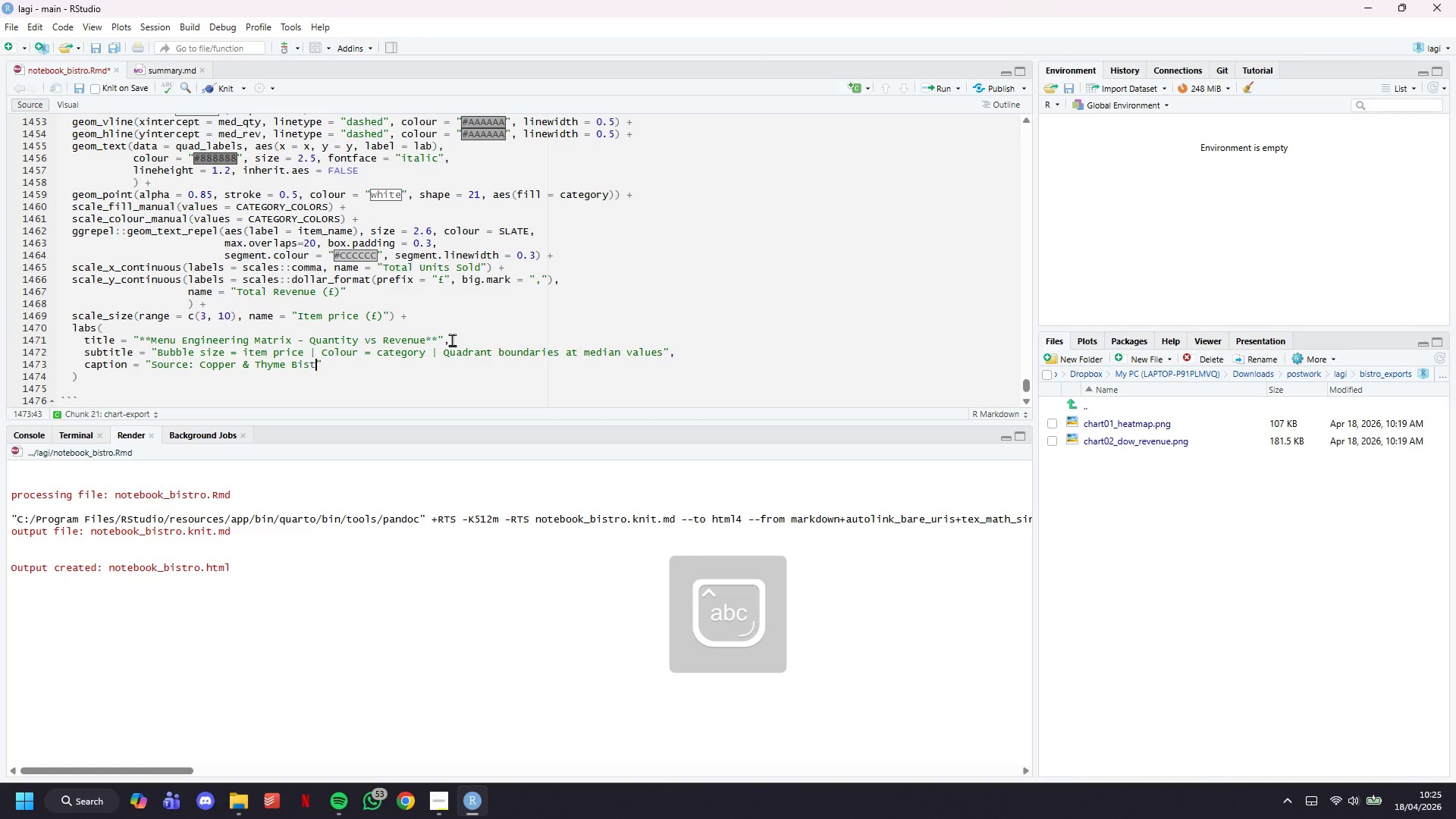 
key(ArrowRight)
 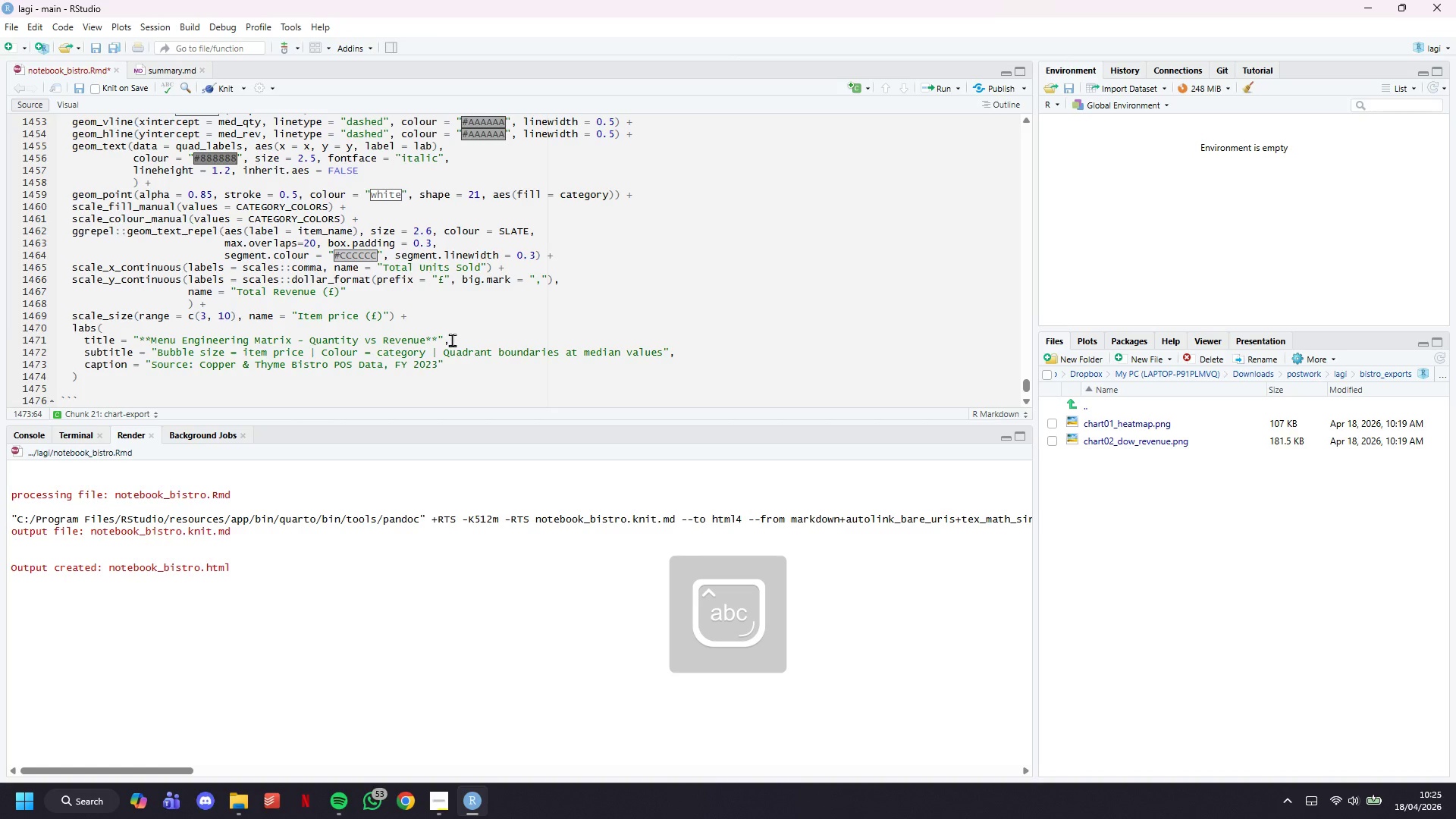 
key(Comma)
 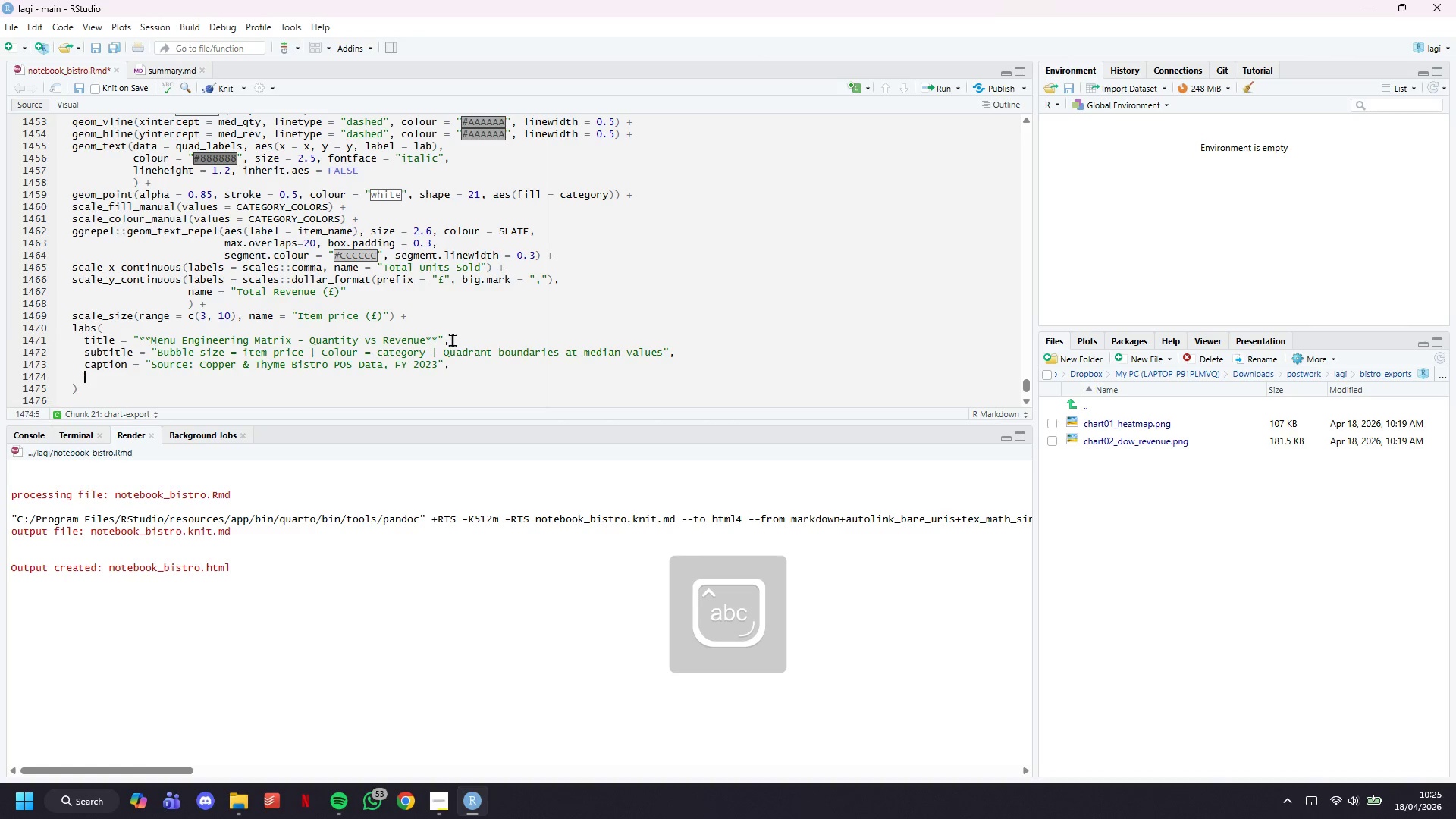 
key(Enter)
 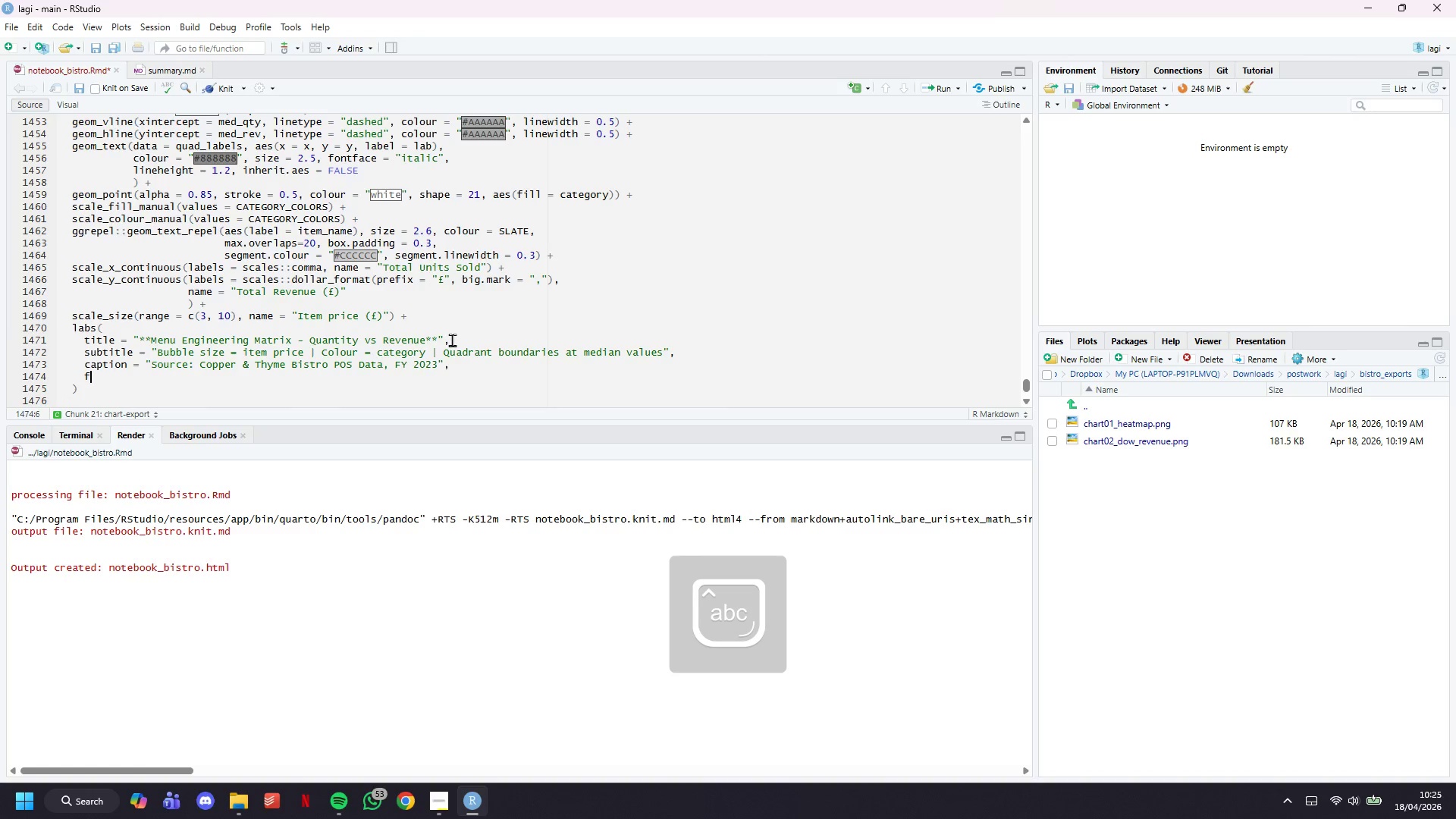 
type(fill = "Categiry )
key(Backspace)
 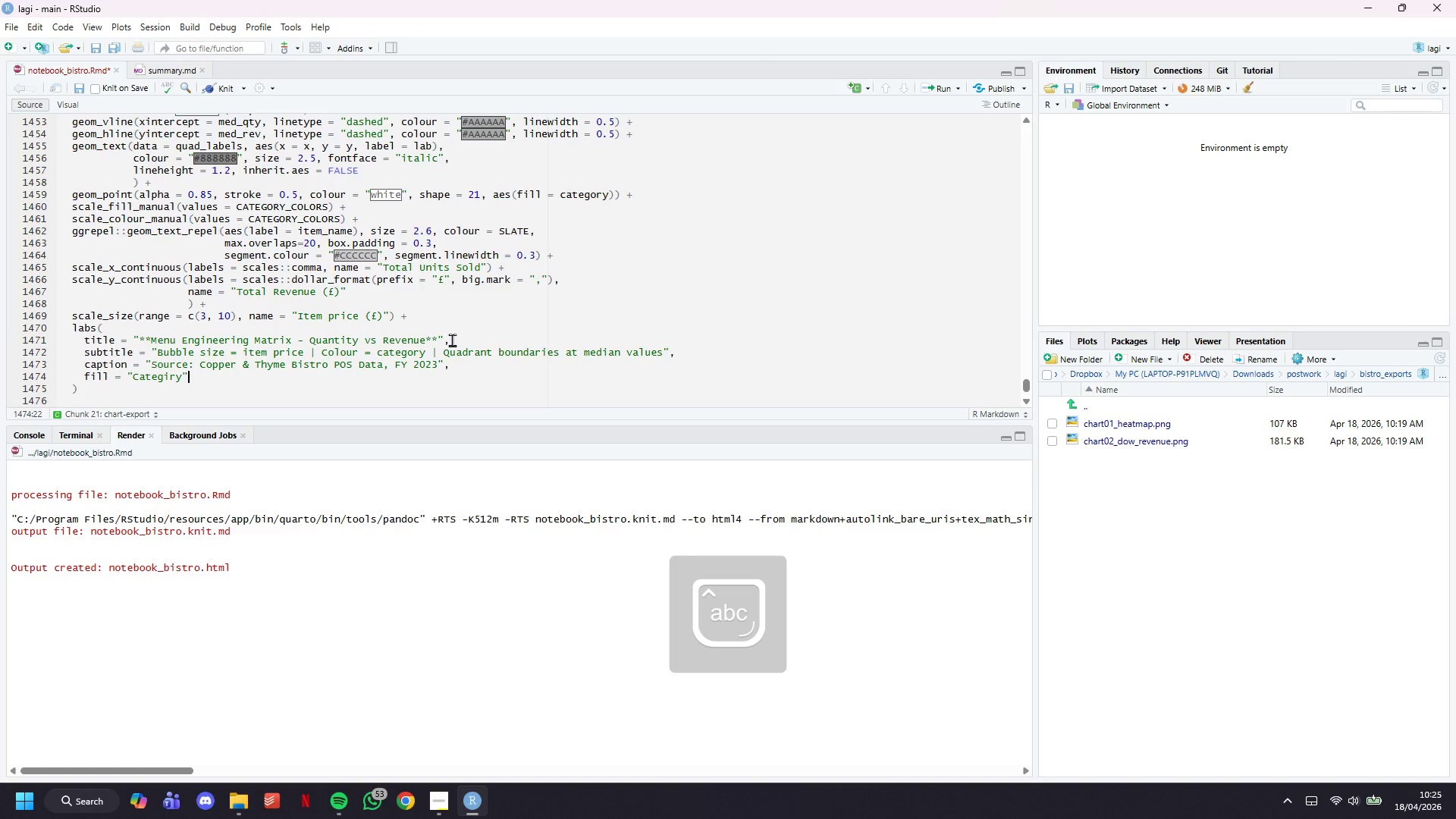 
 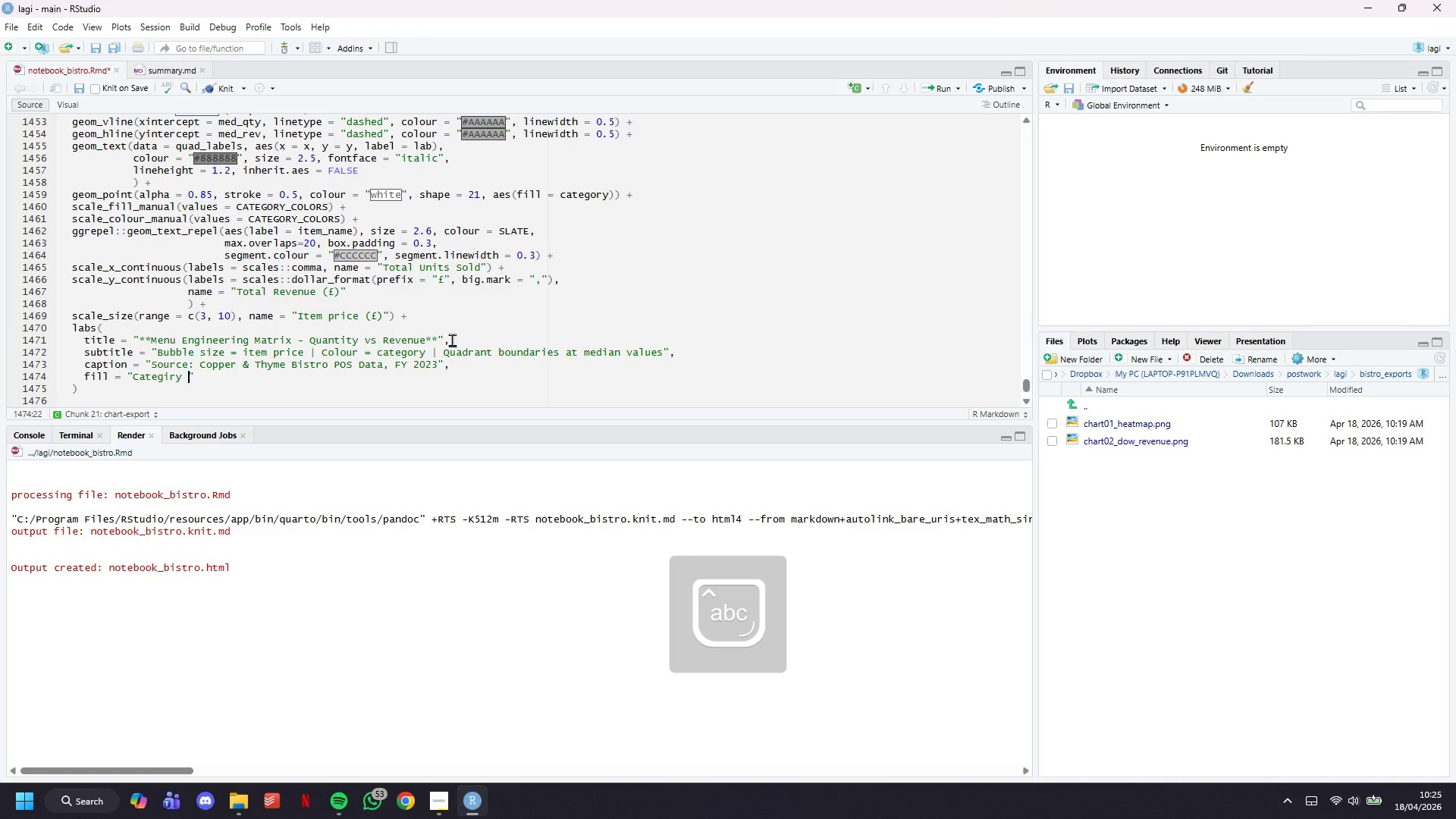 
key(ArrowRight)
 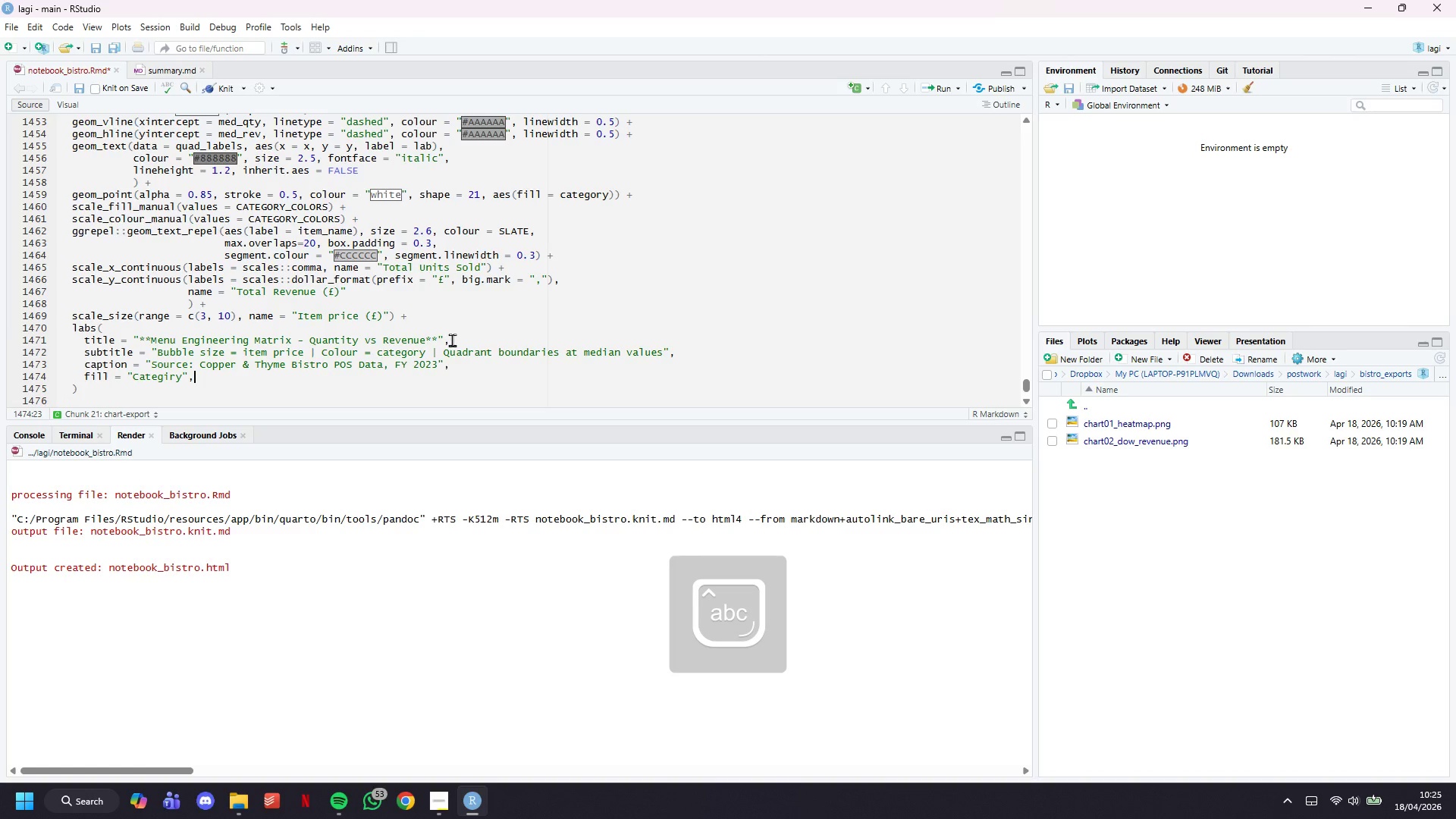 
type(, colour = "Category)
 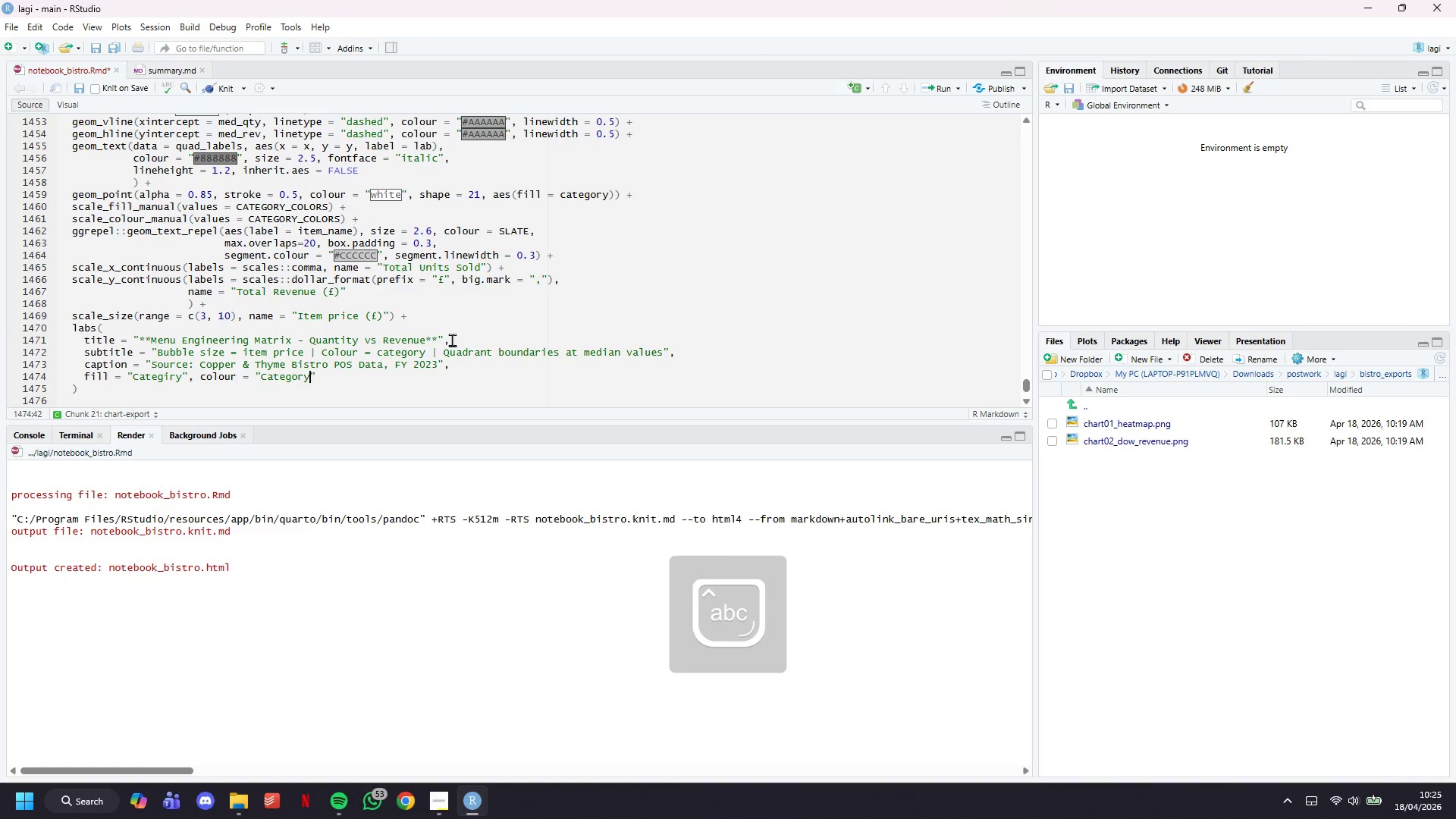 
key(ArrowRight)
 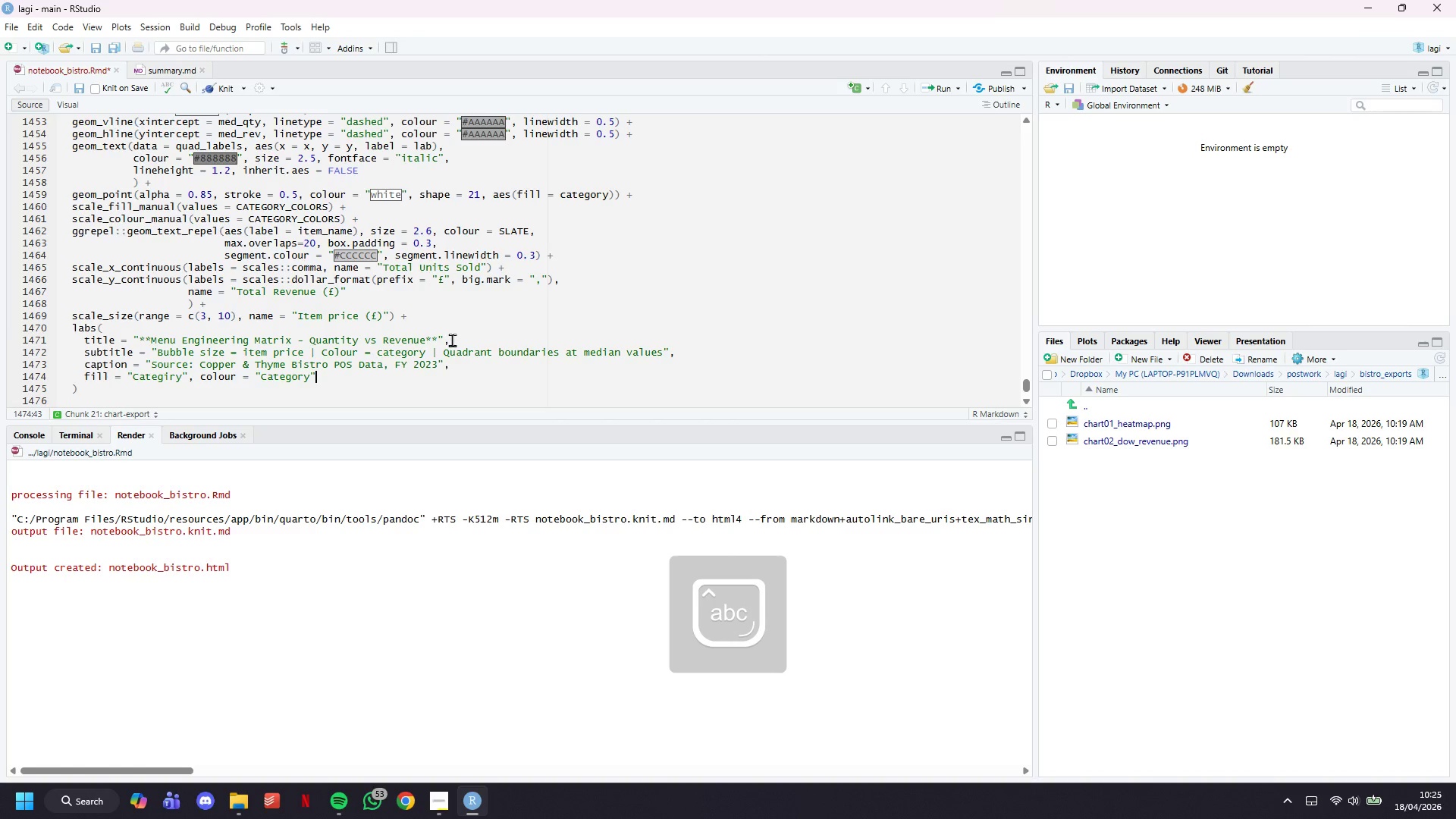 
key(ArrowDown)
 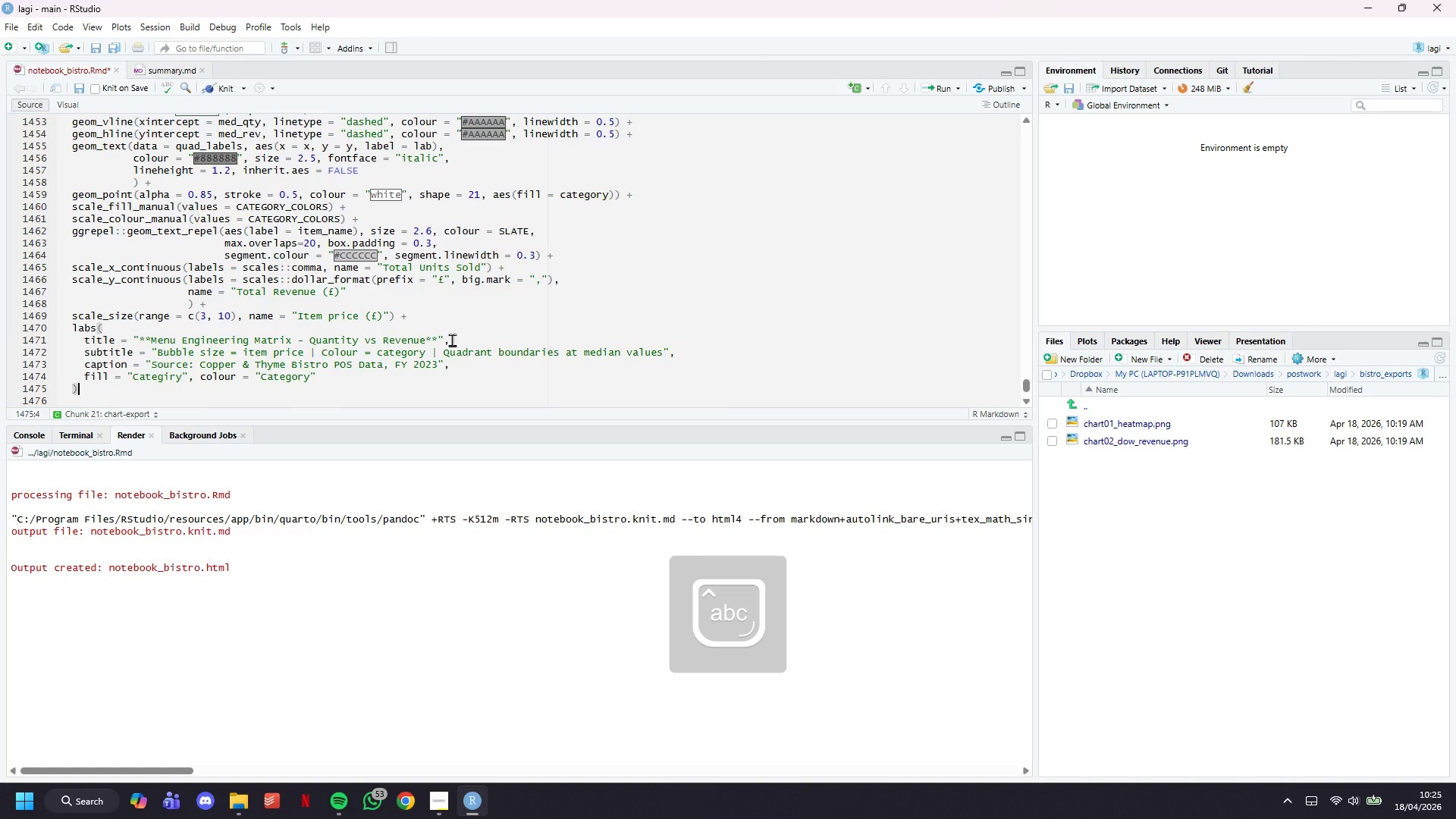 
key(Space)
 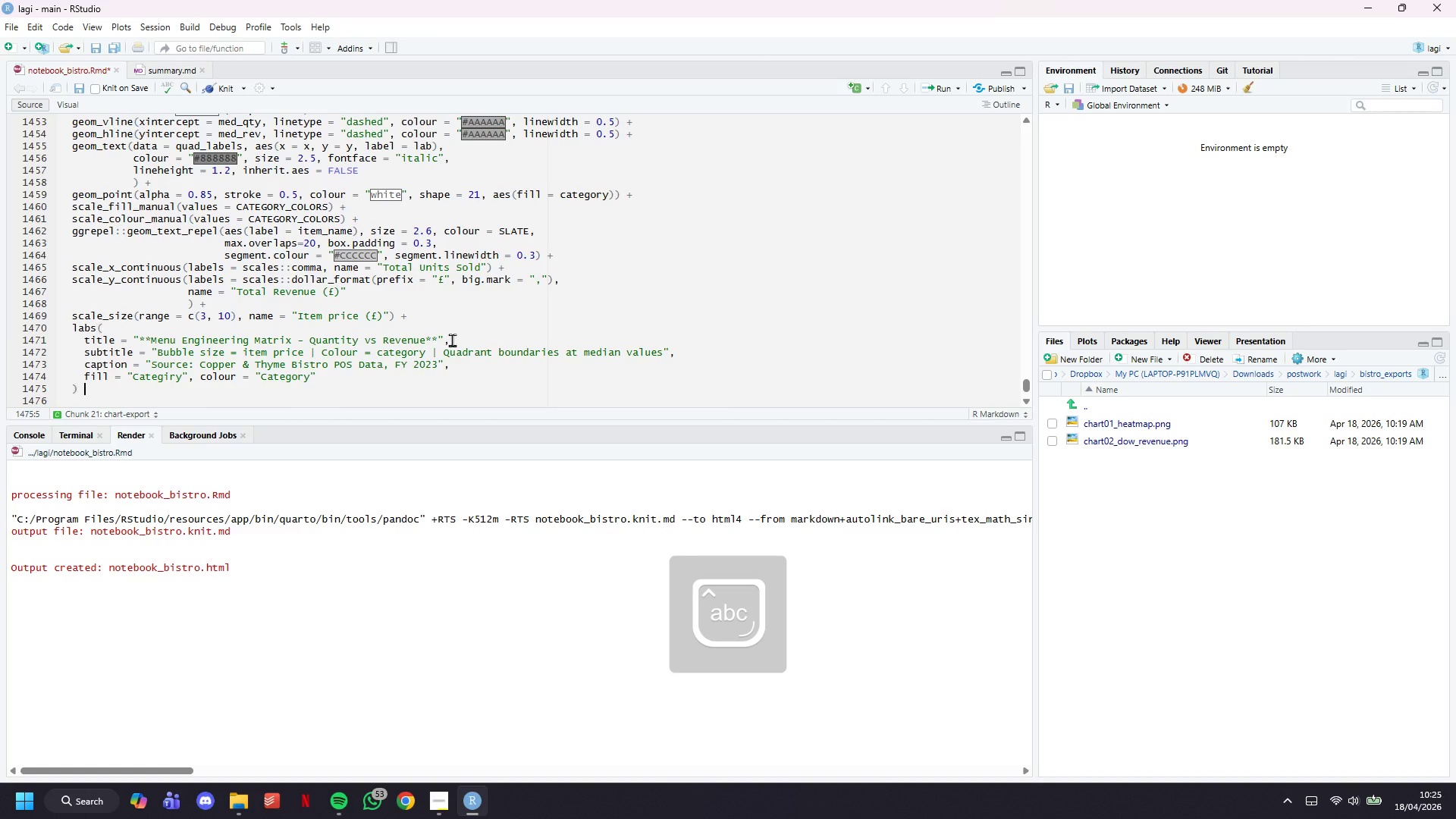 
key(Shift+Equal)
 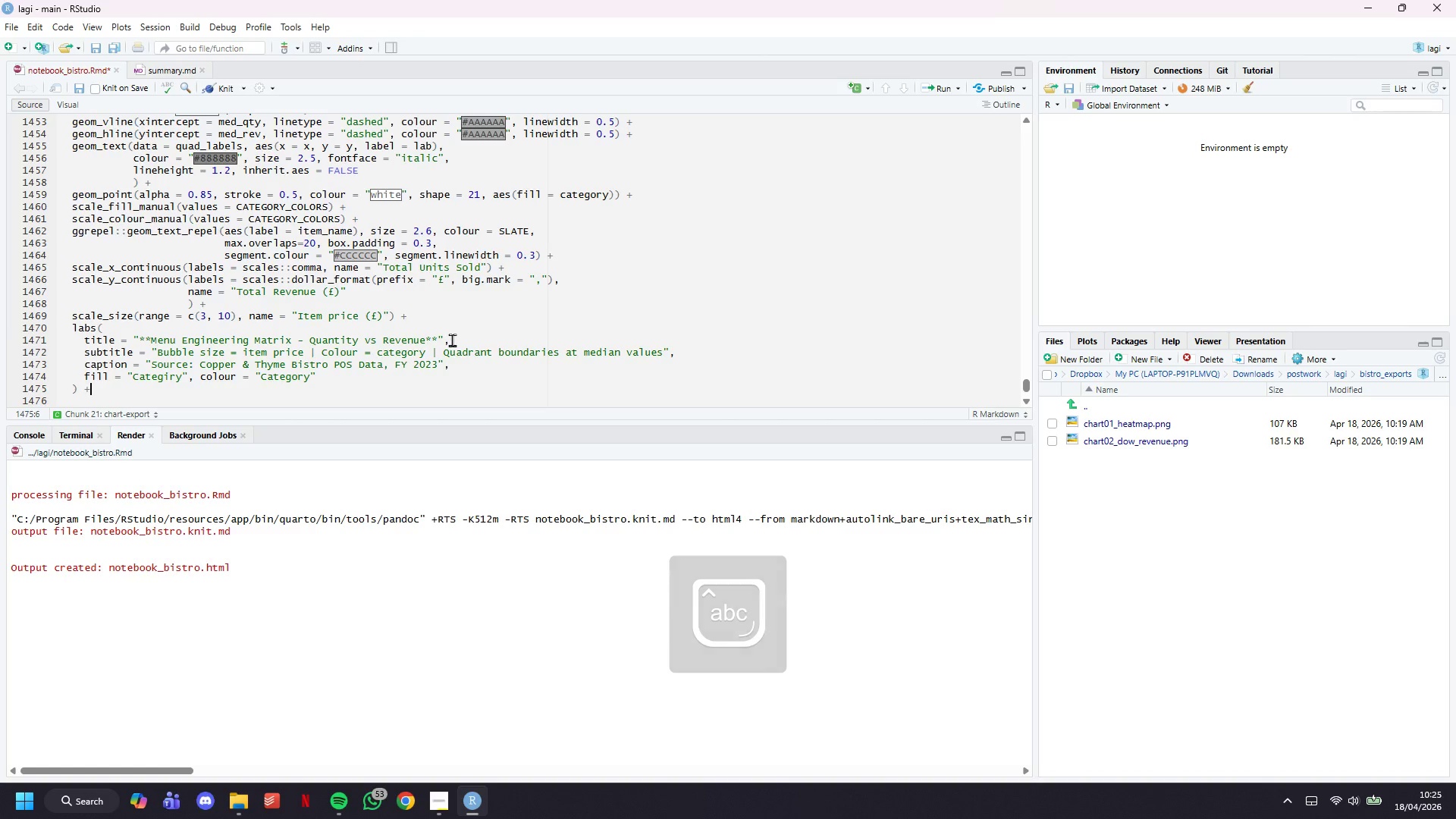 
key(Enter)
 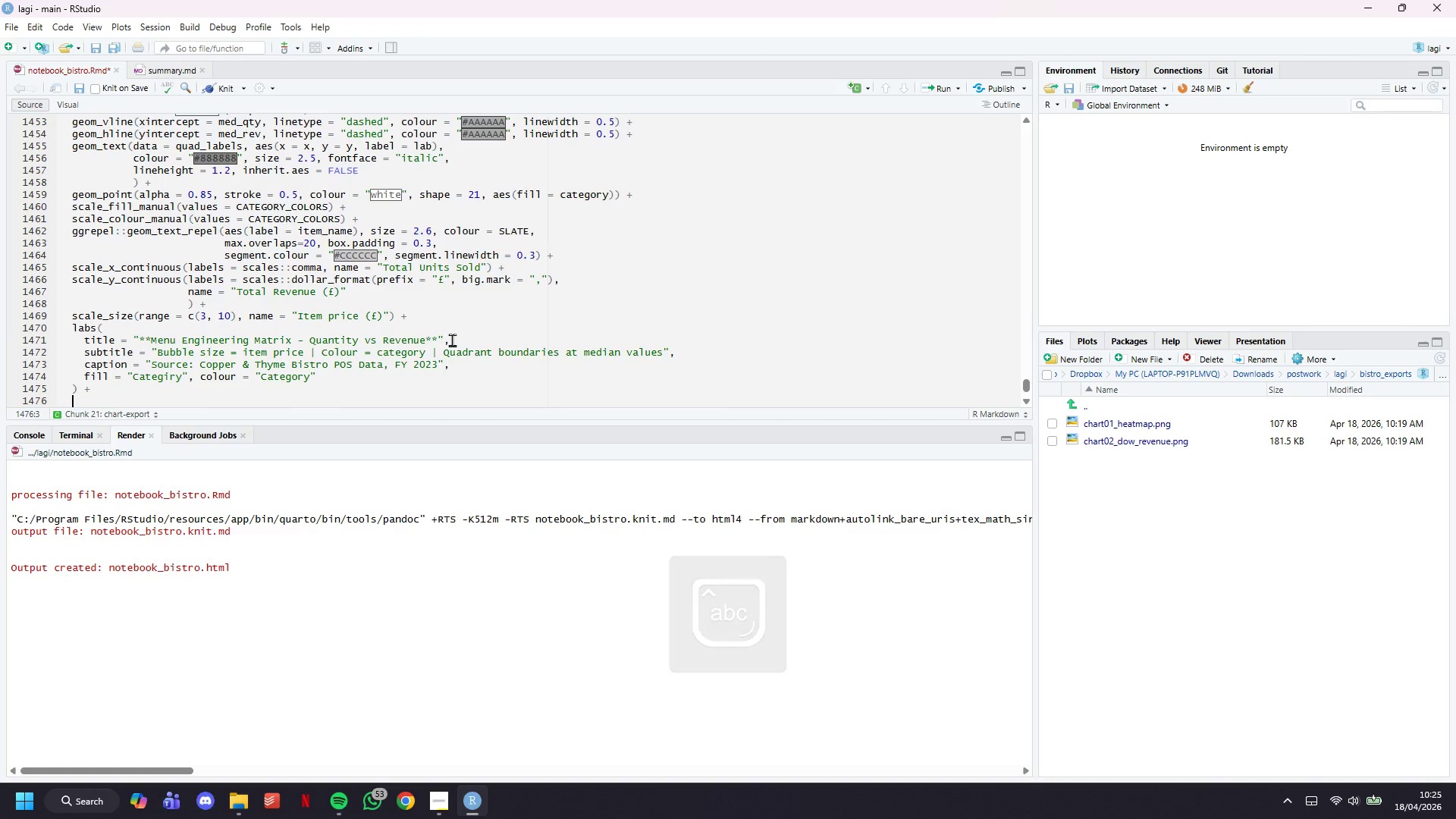 
type(guides(fill = guide_legend(override.aes -)
key(Backspace)
type(= list(size = 4)
 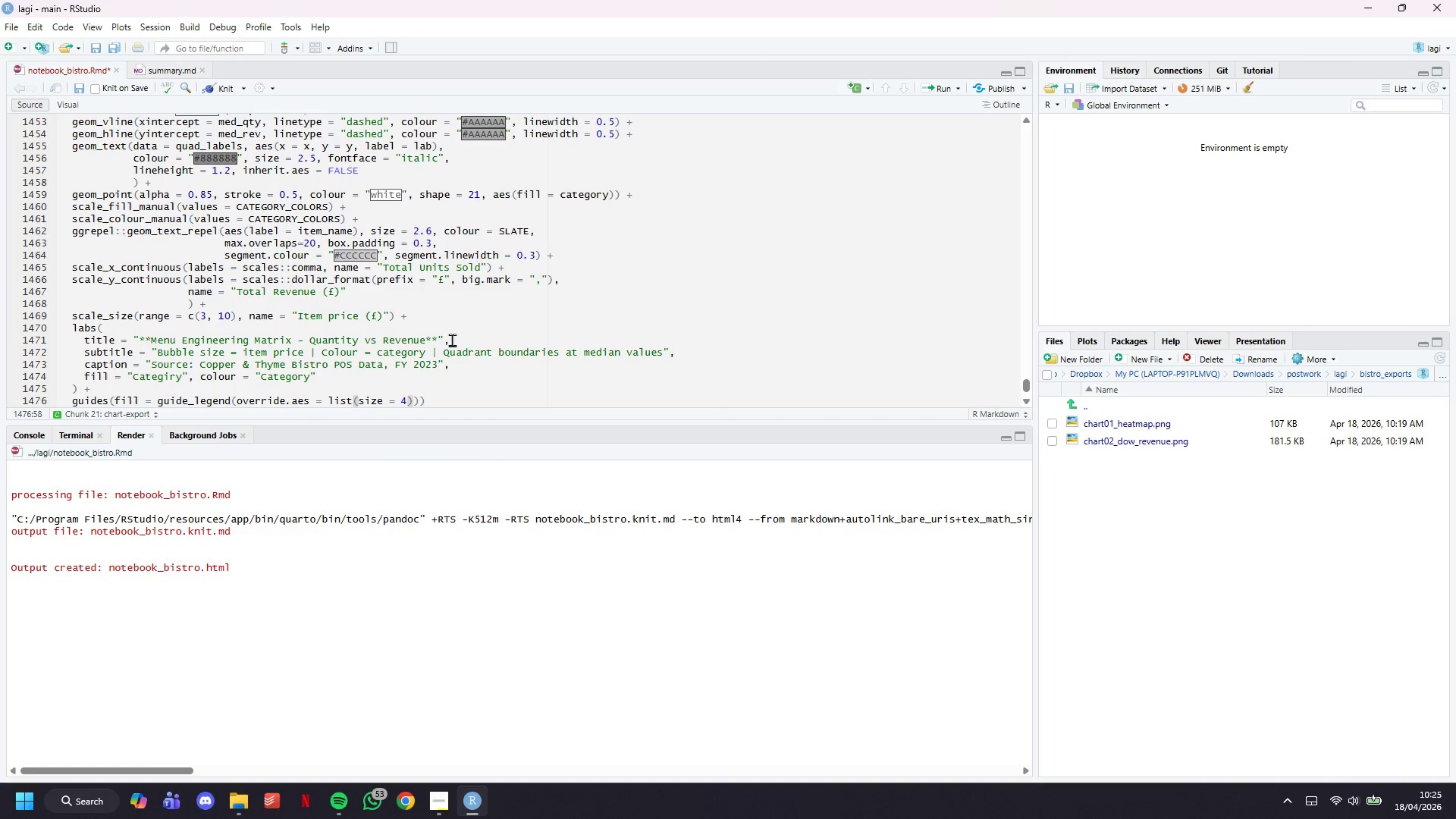 
key(ArrowRight)
 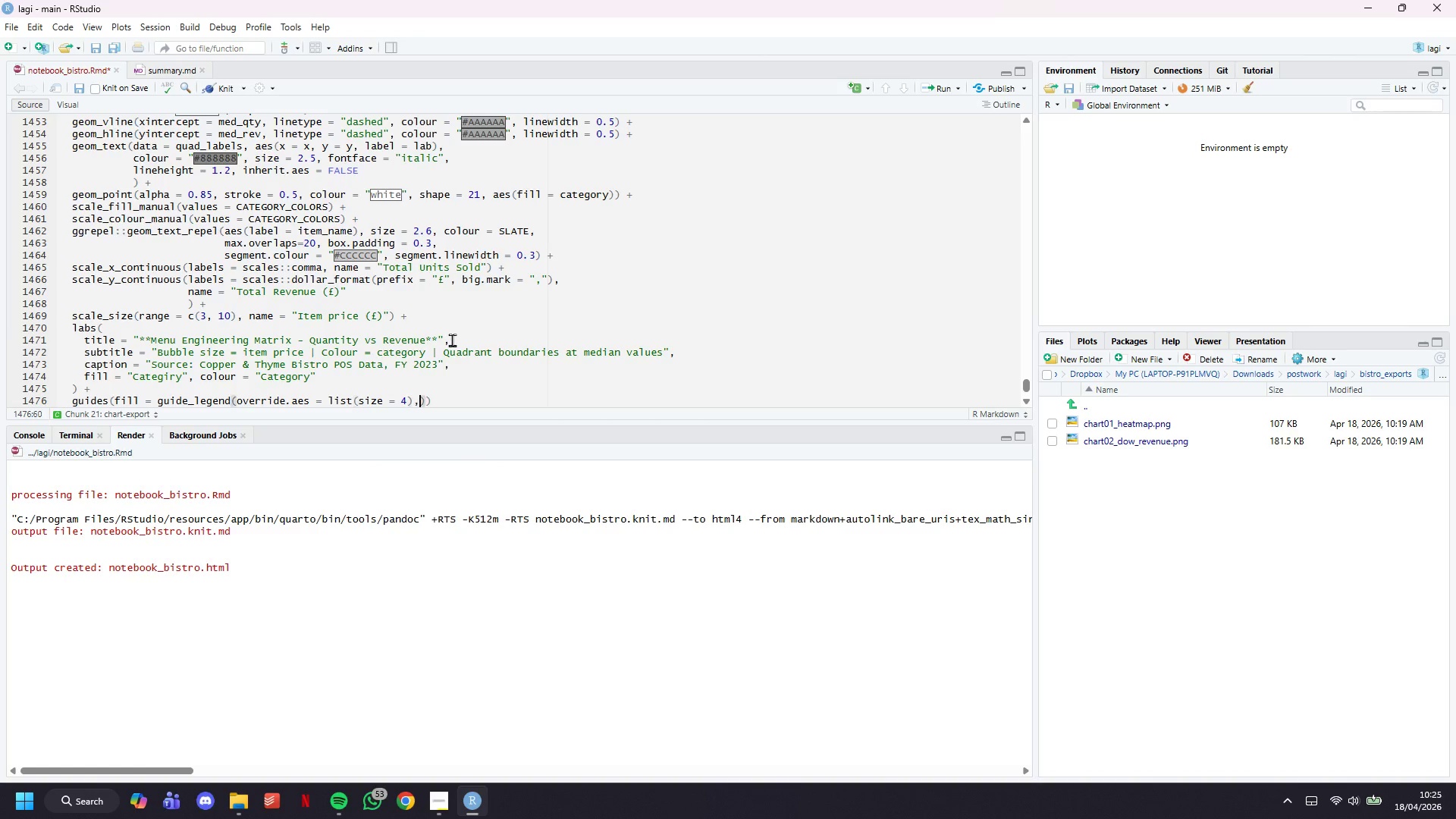 
type(, nrow = 2,)
key(Backspace)
key(Backspace)
type(2)
 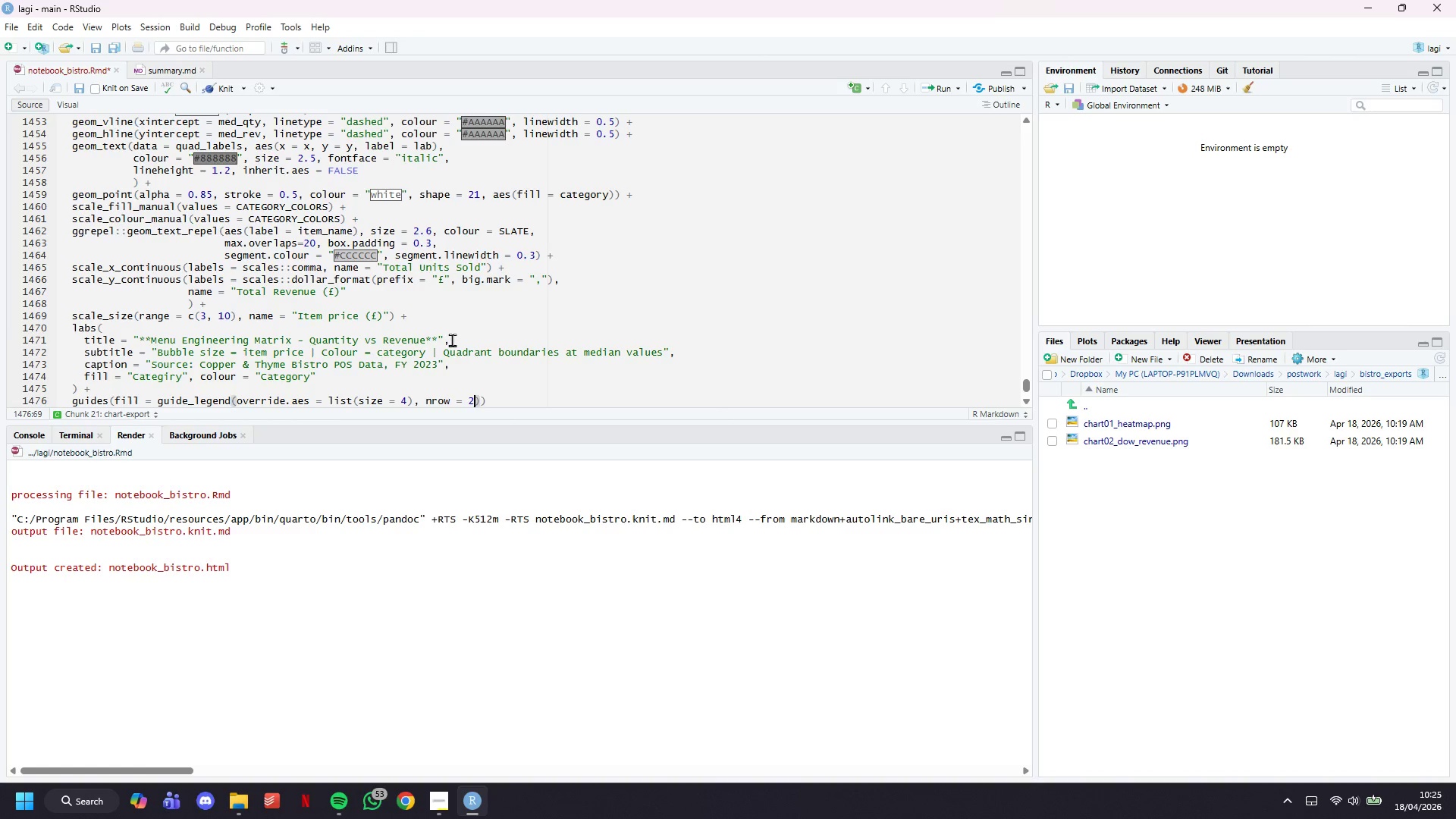 
key(ArrowRight)
 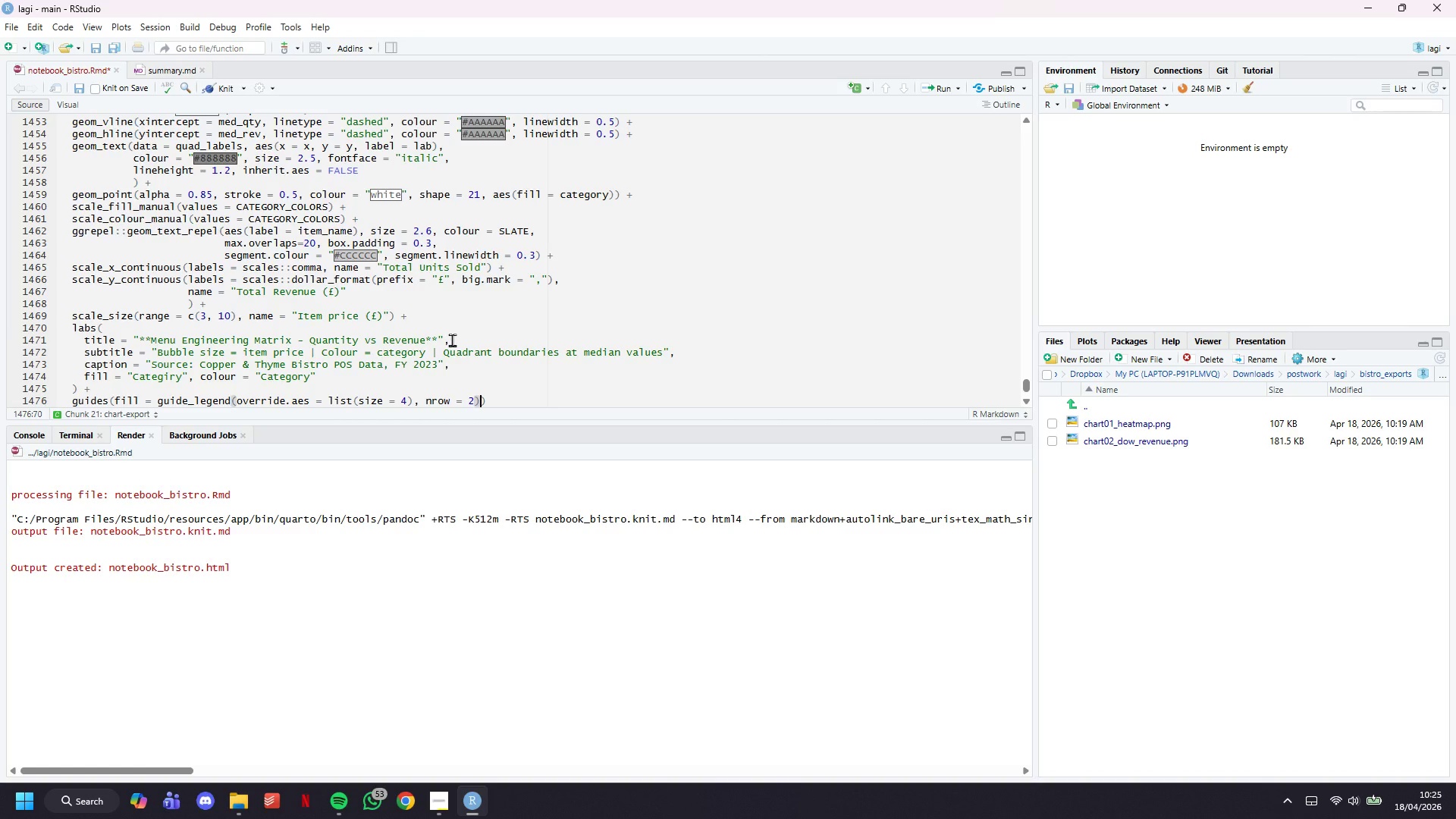 
key(Comma)
 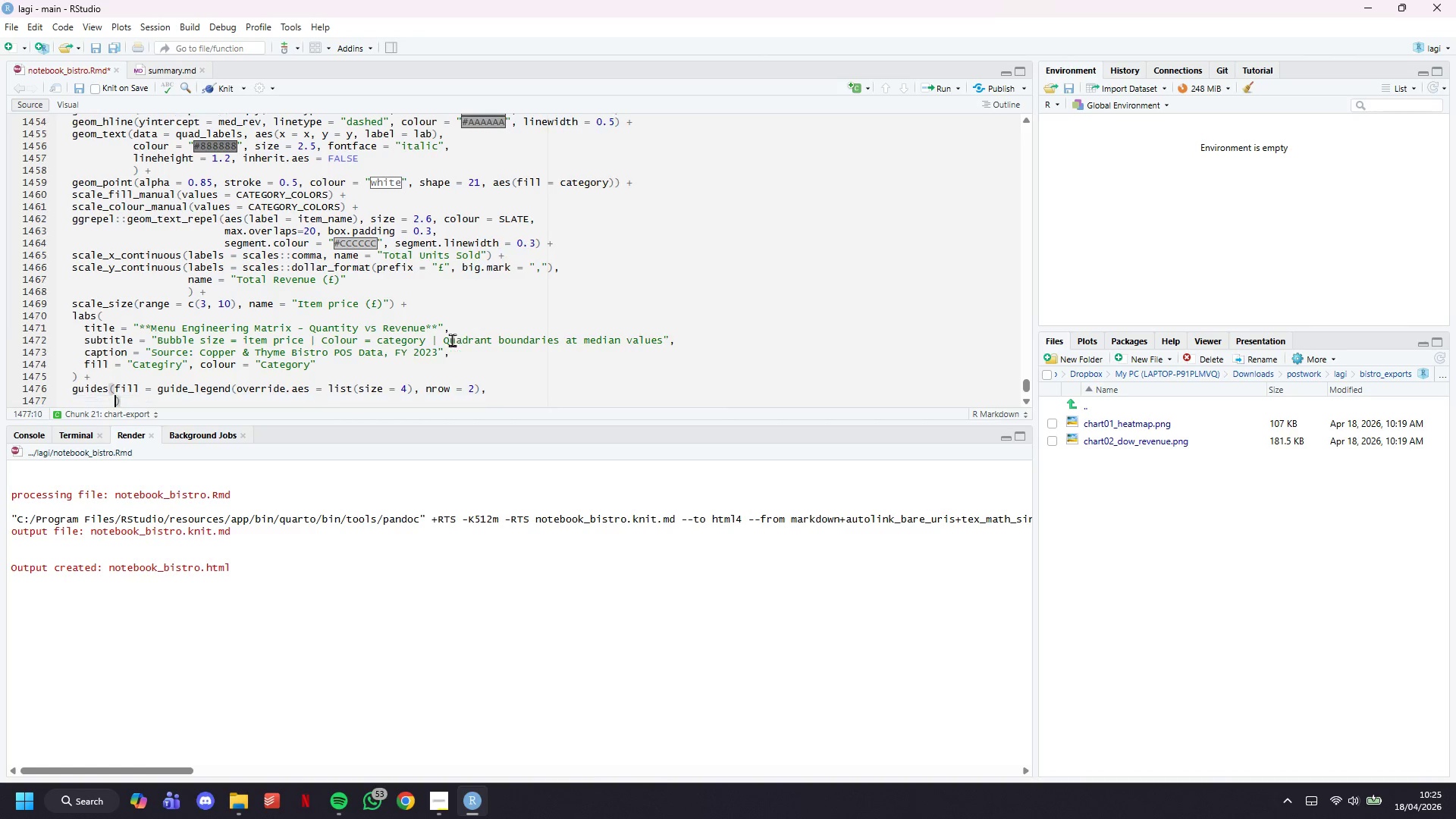 
key(Enter)
 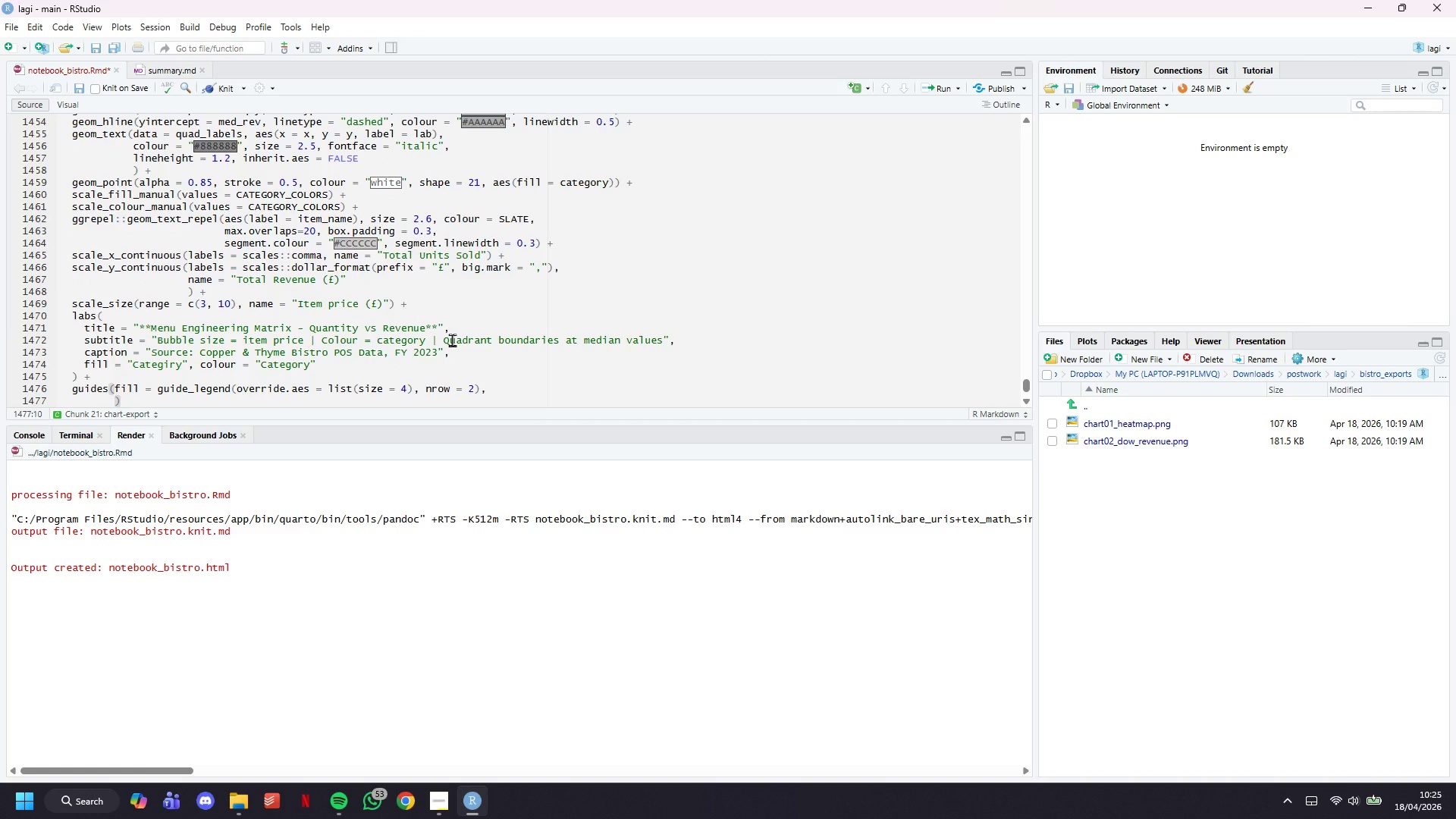 
type(colour = "none)
 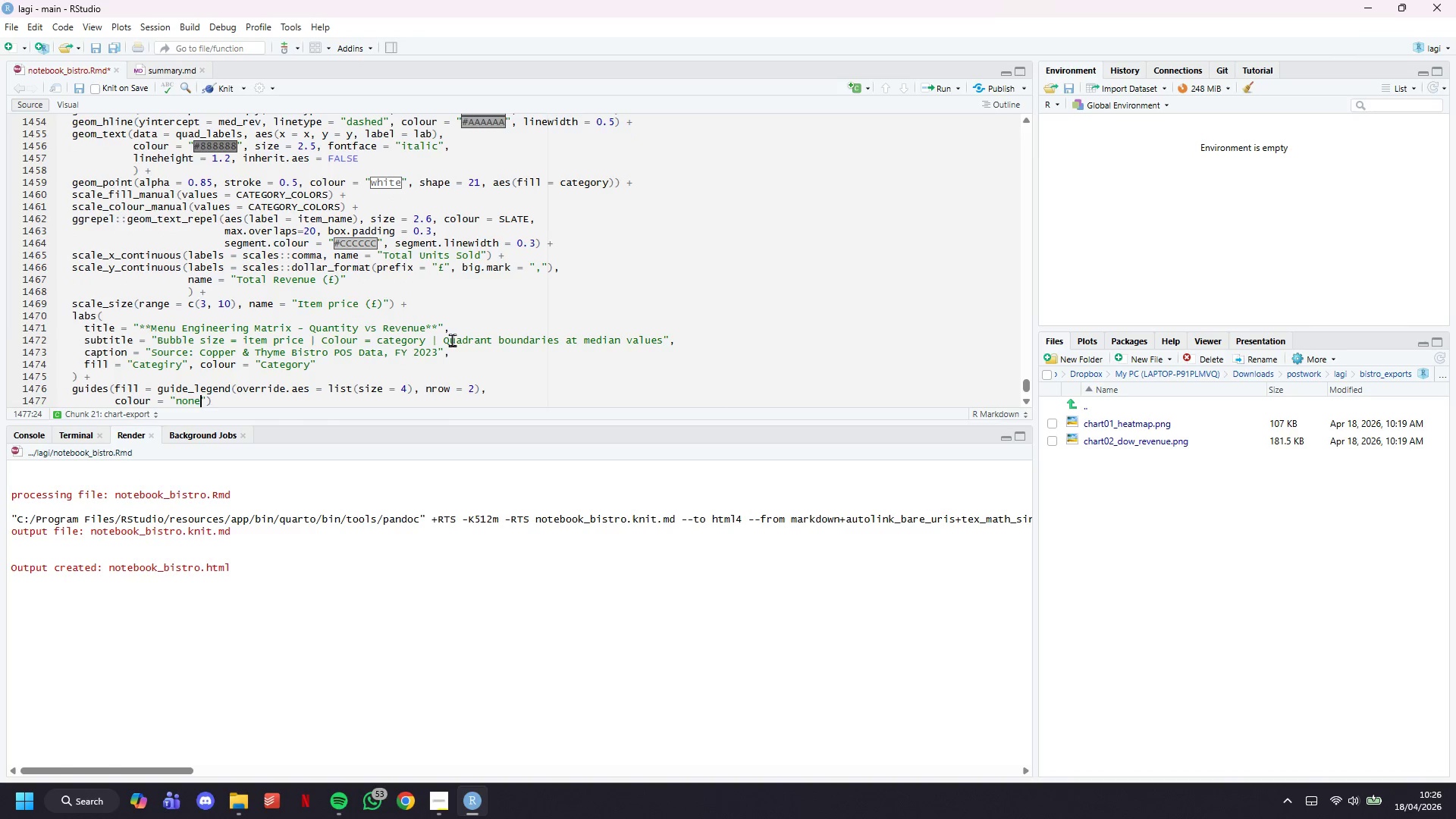 
key(ArrowRight)
 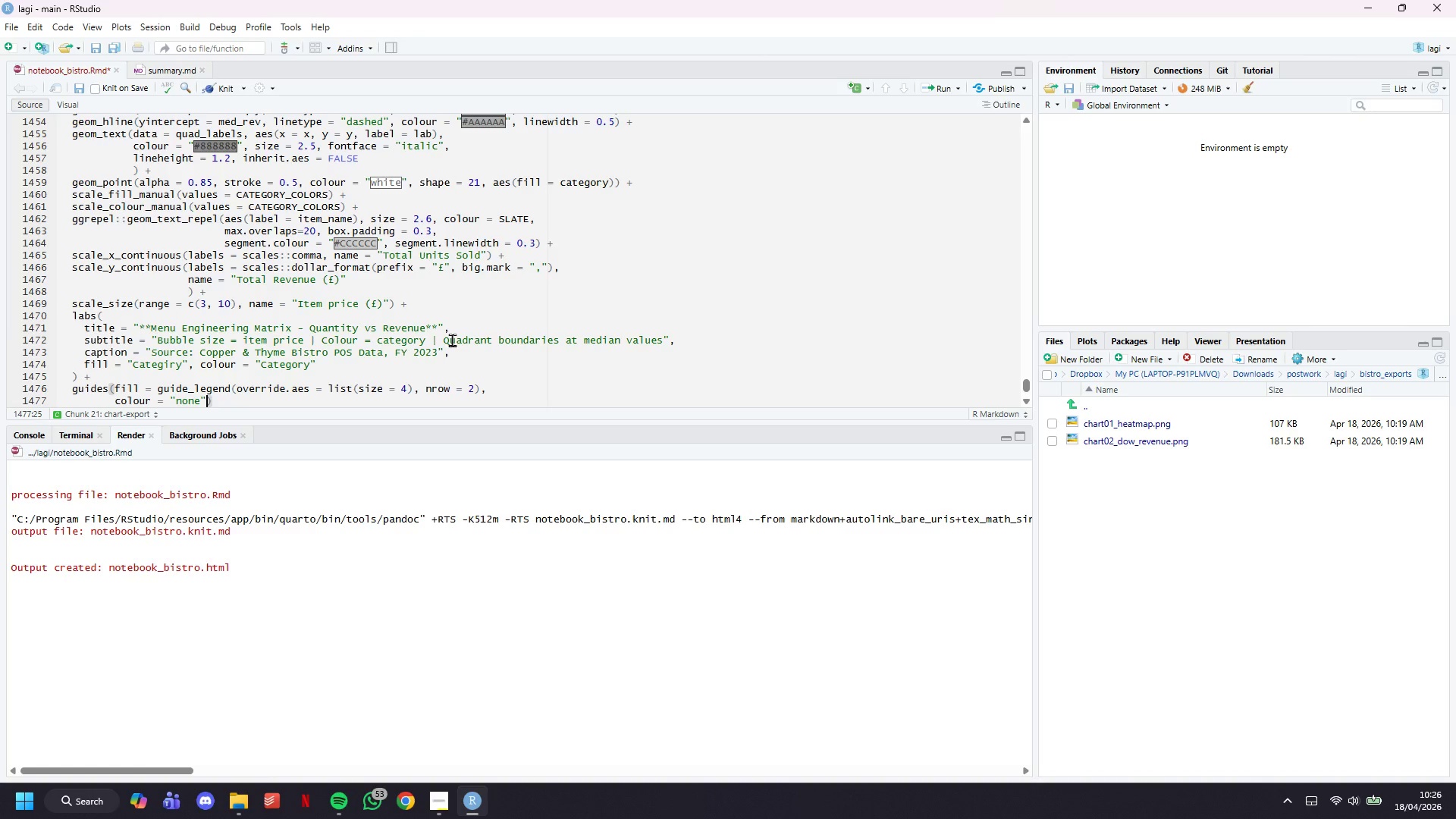 
type(, size = guide_legend(nrow = 1)
 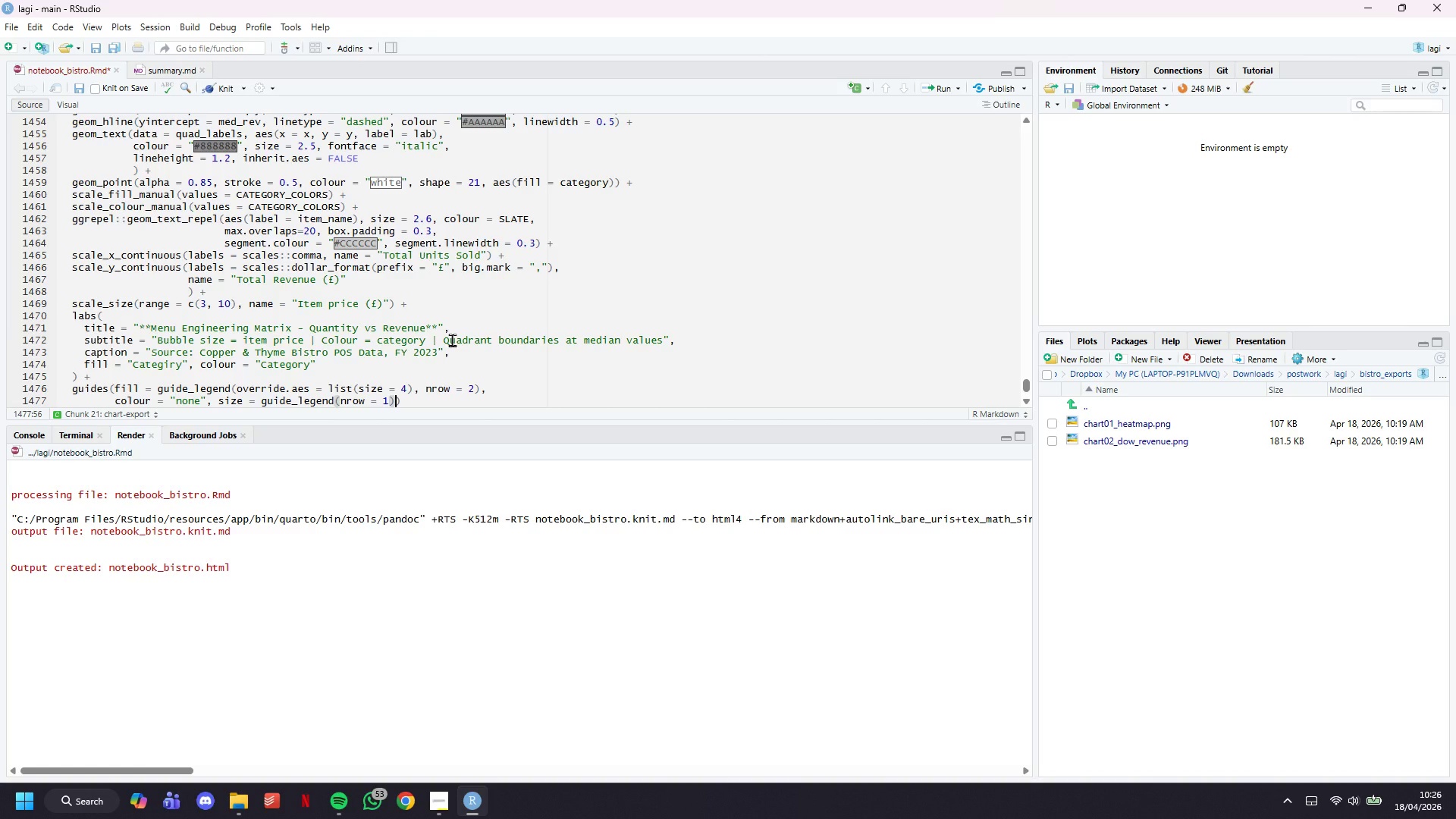 
 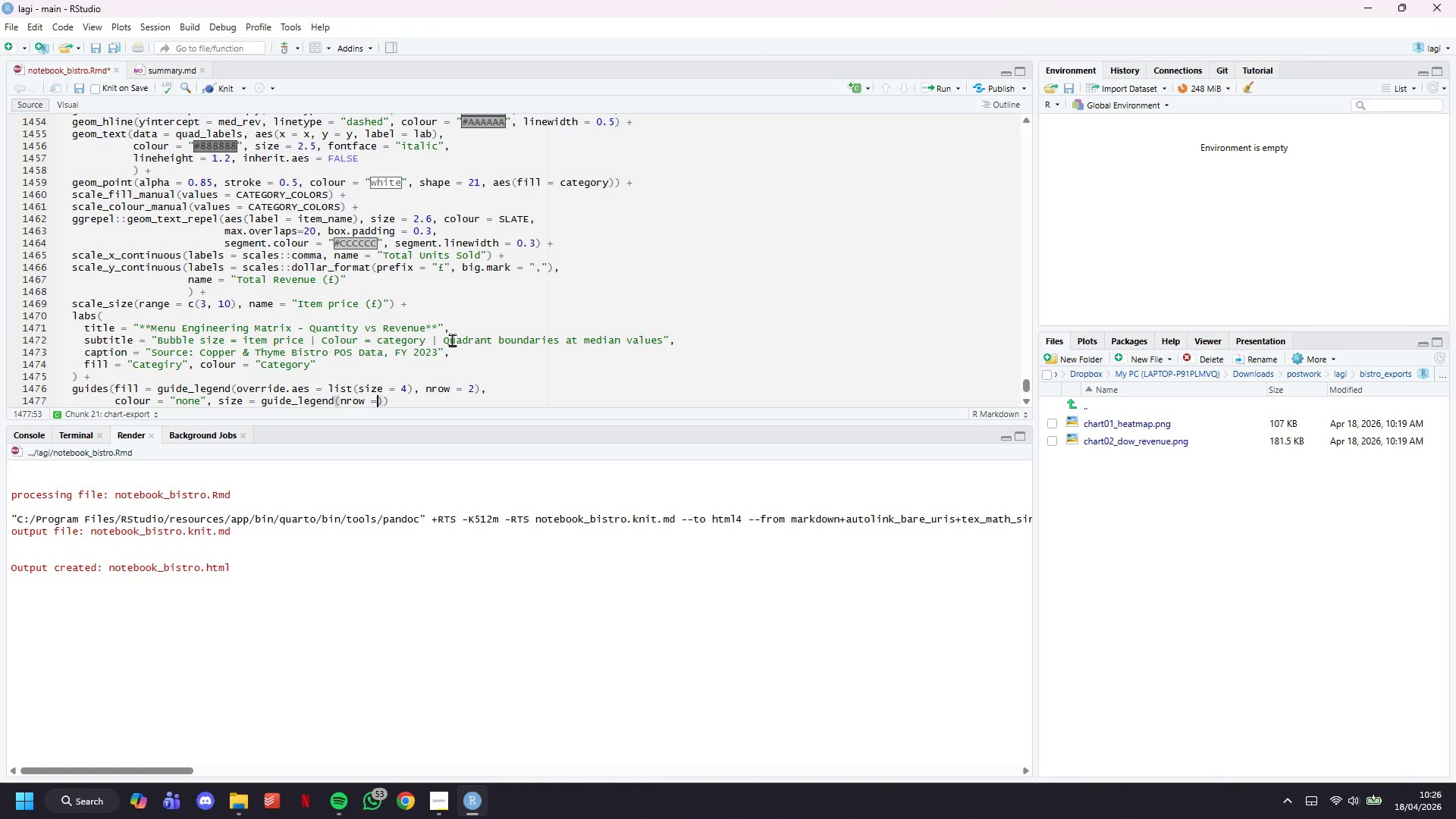 
key(ArrowRight)
 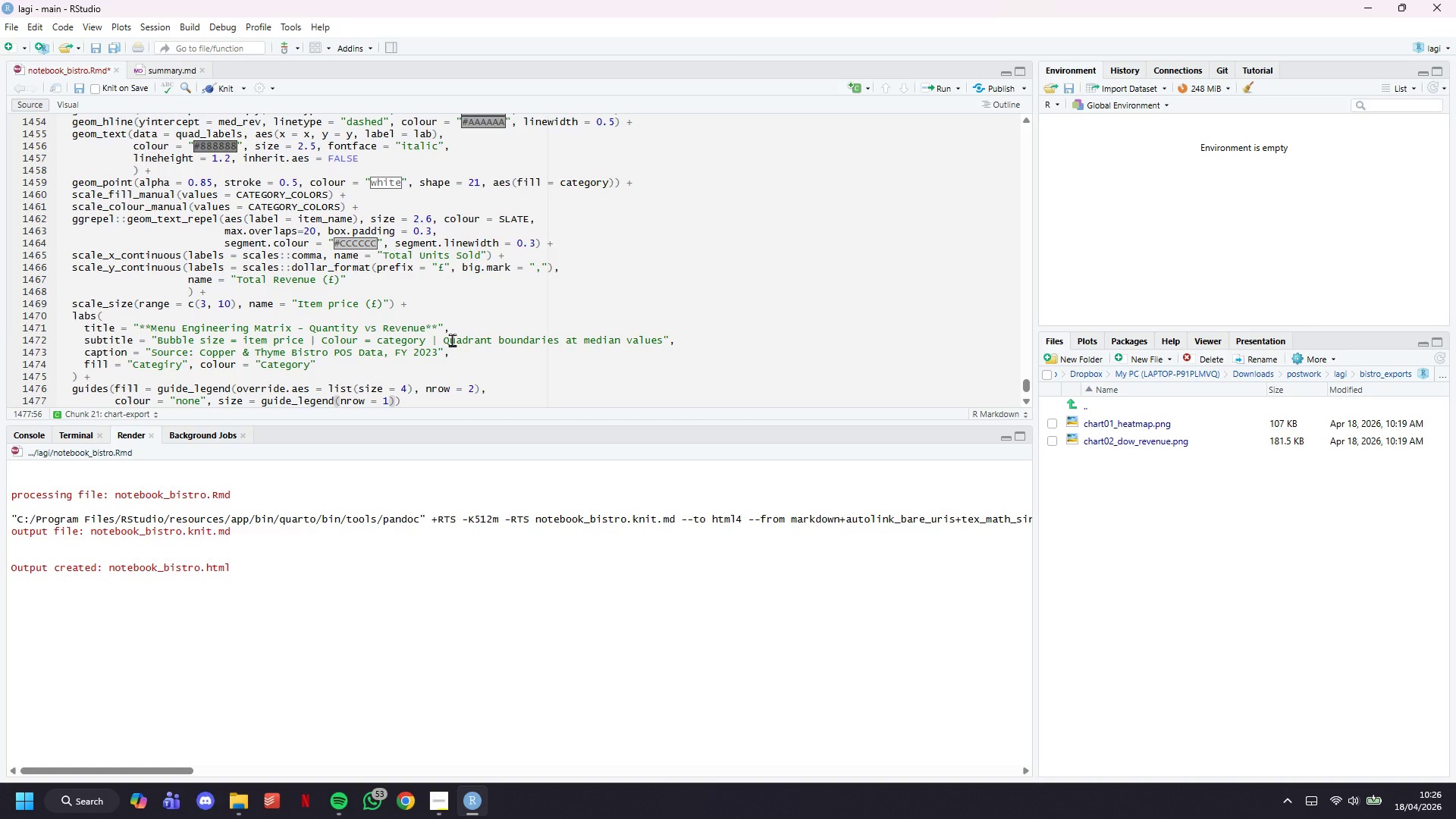 
key(ArrowRight)
 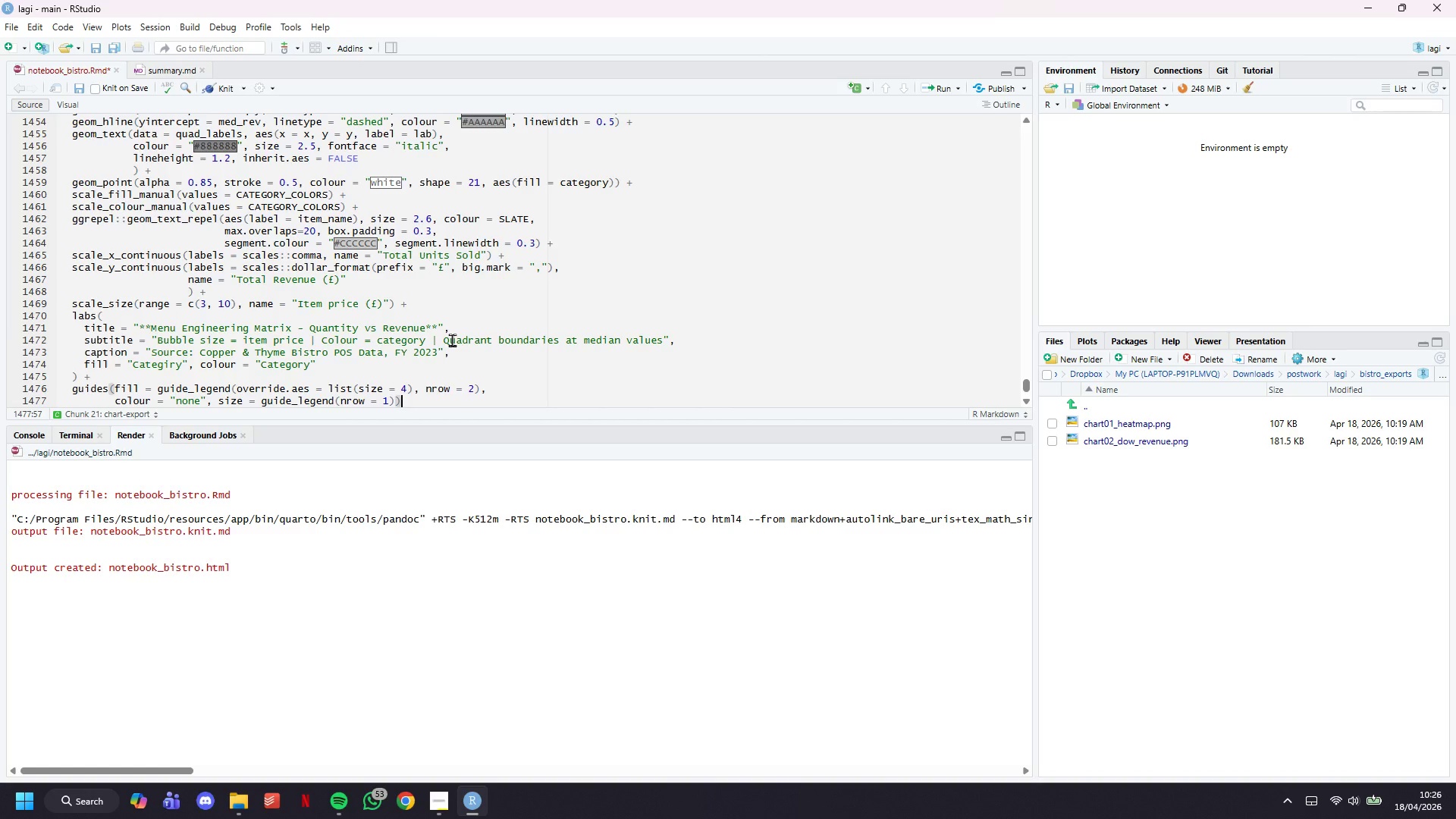 
key(Space)
 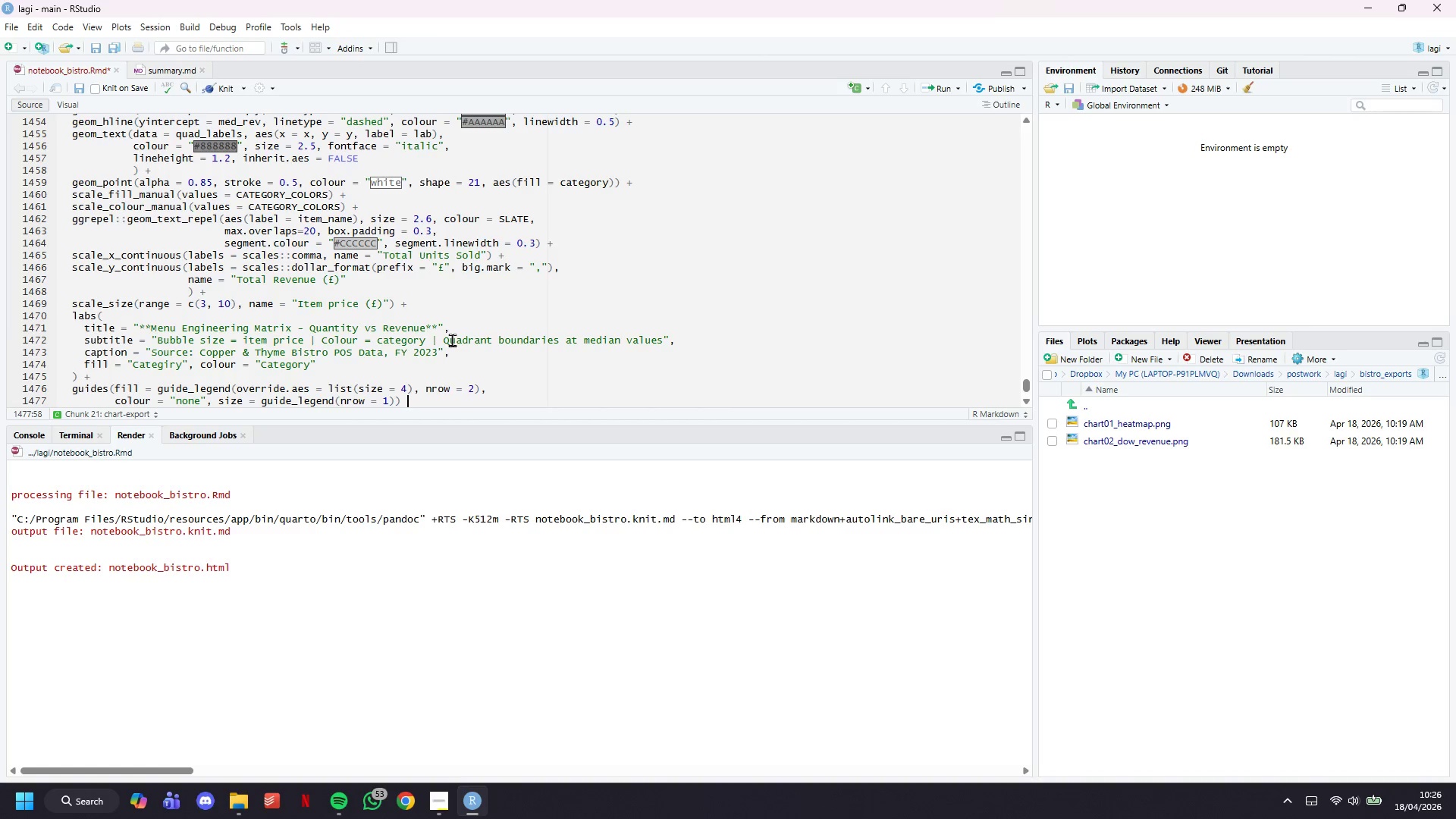 
key(Shift+Equal)
 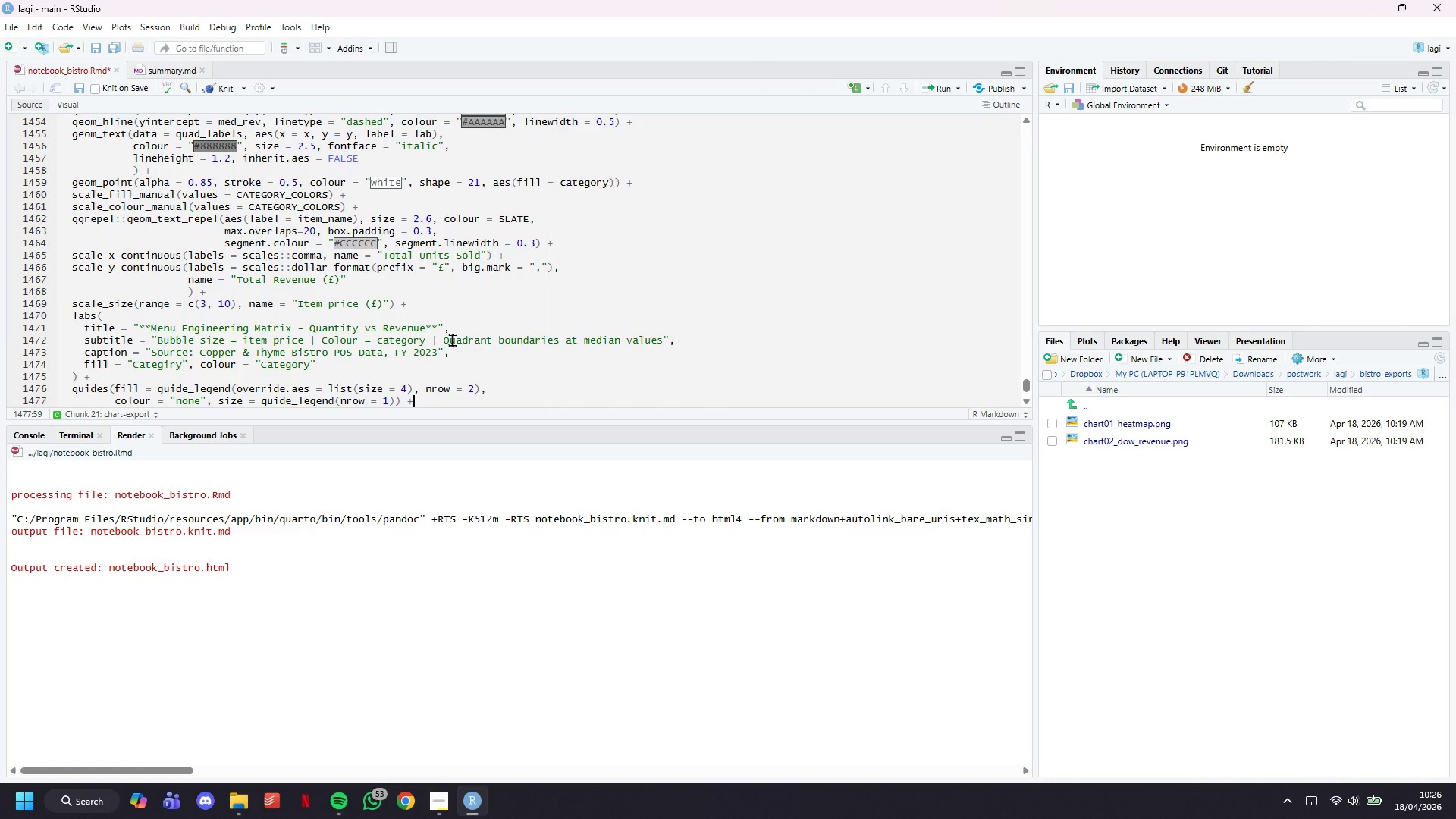 
key(Enter)
 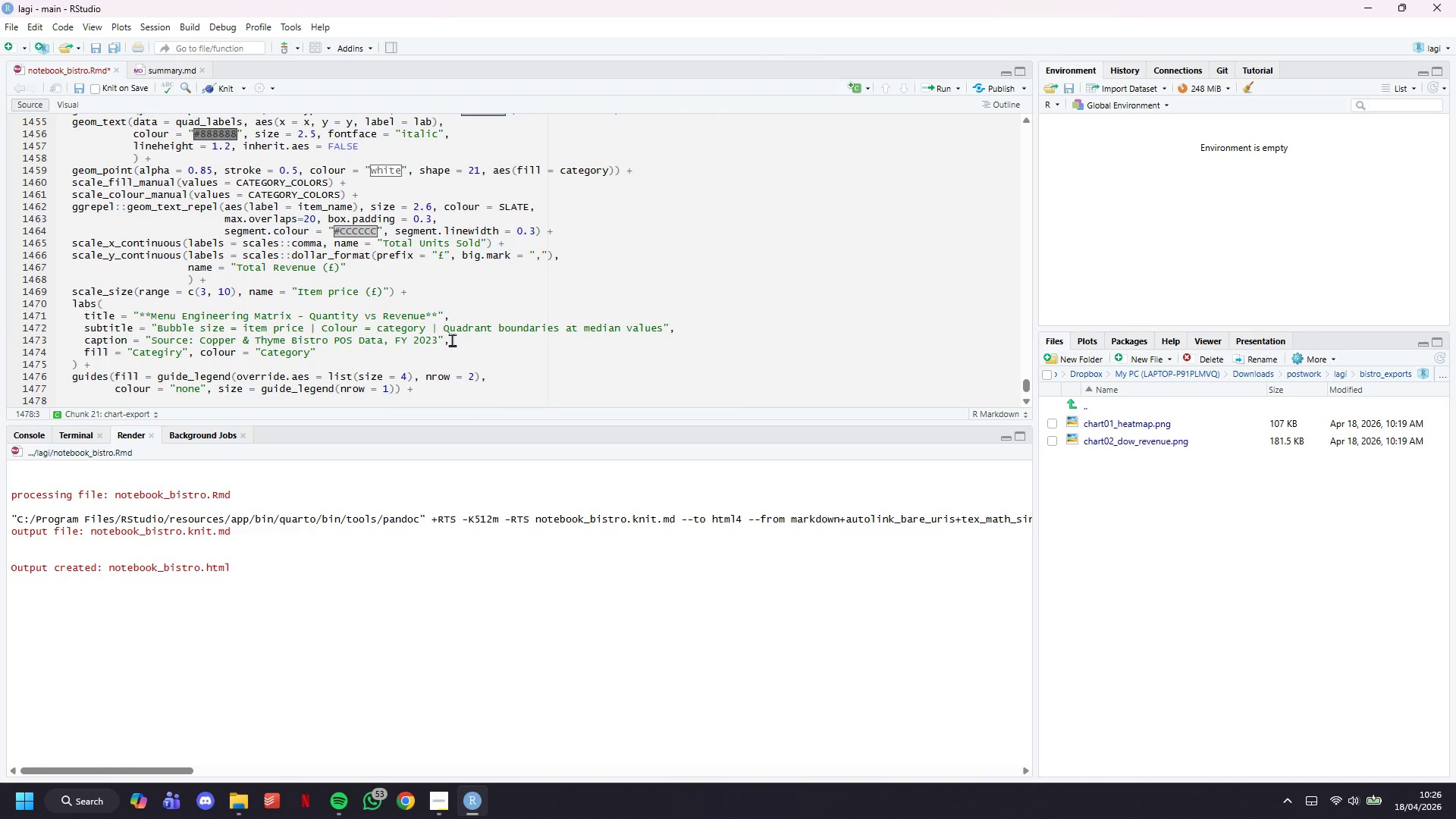 
type(theme_bistro()
 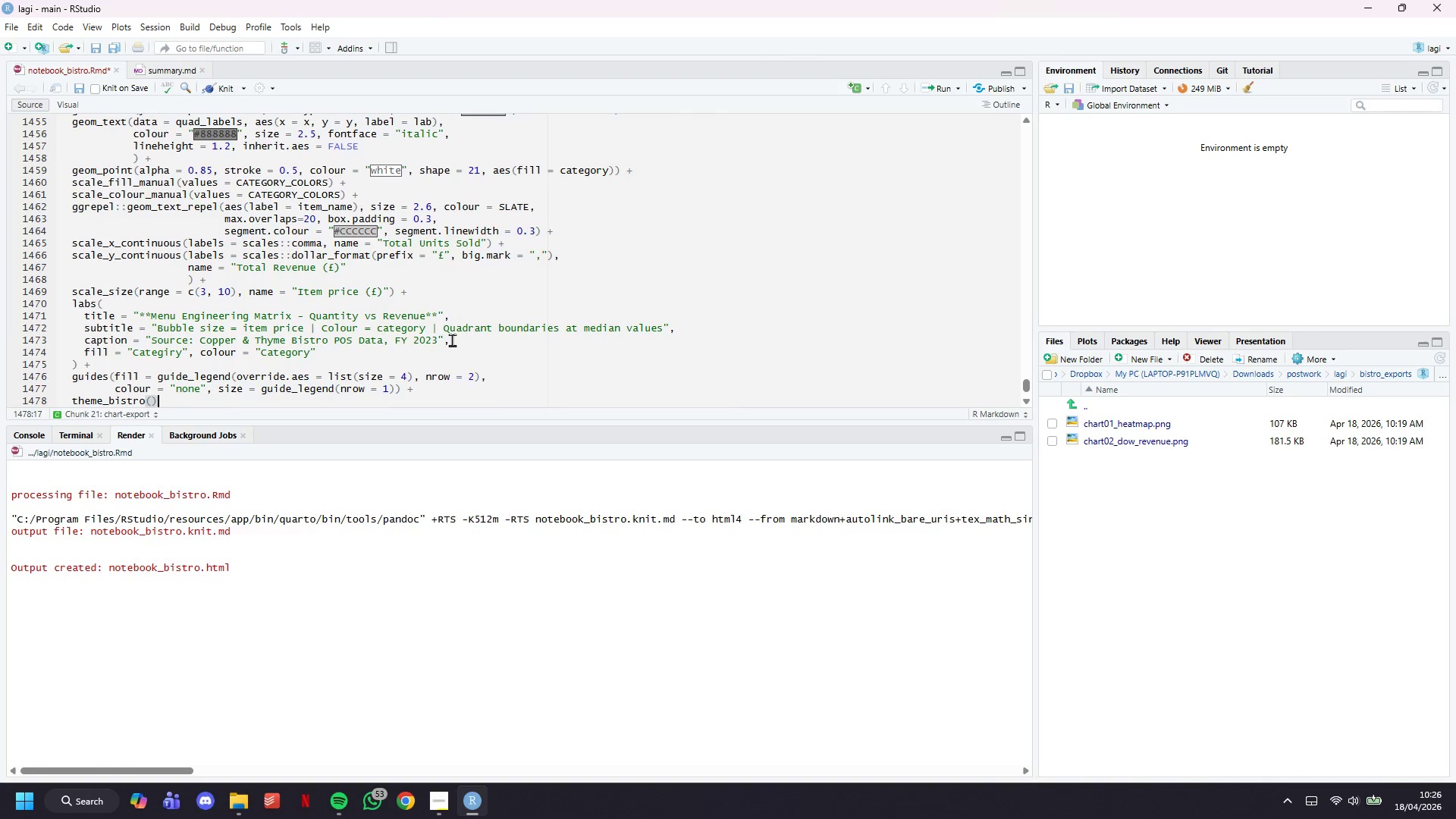 
 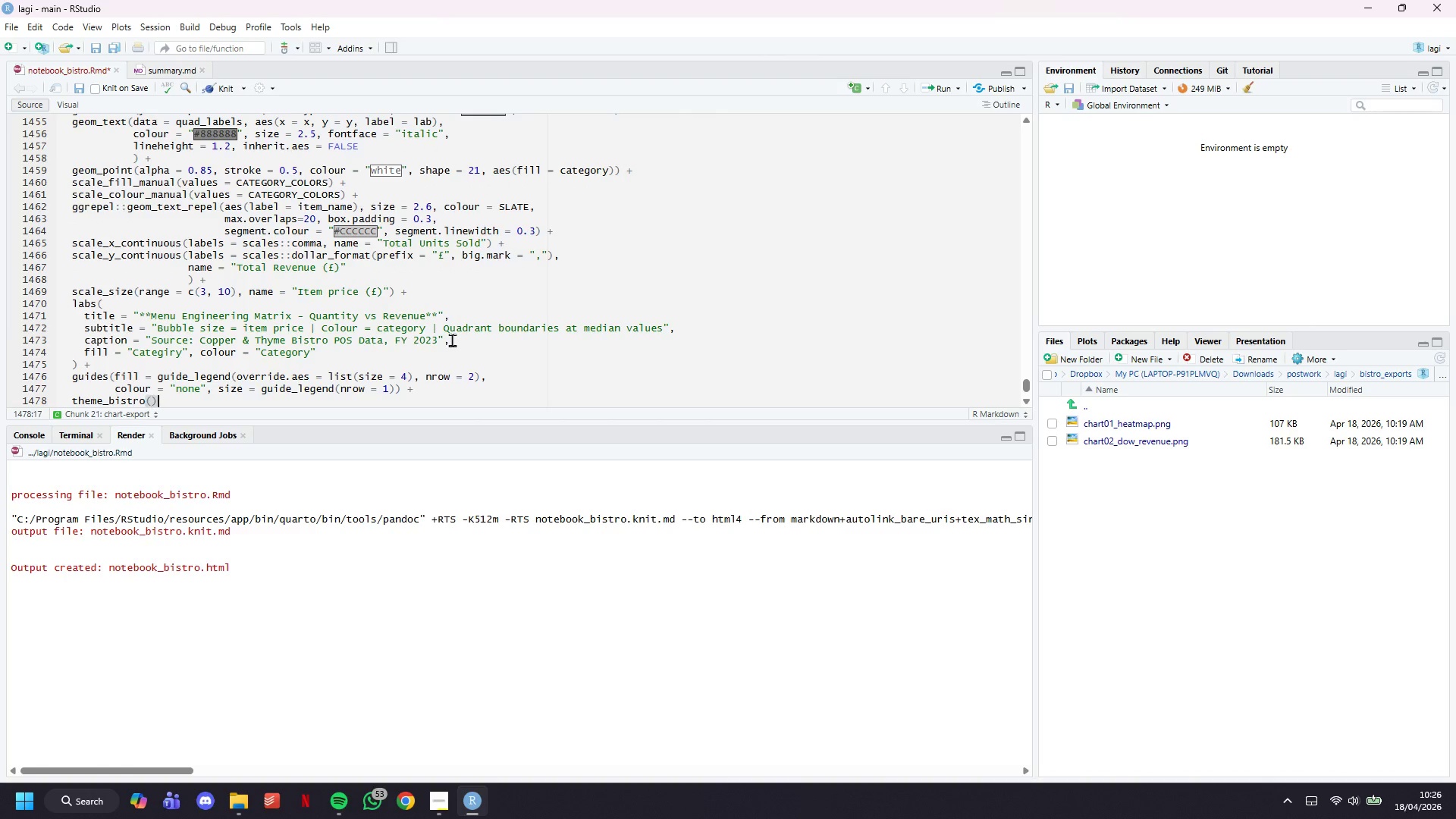 
key(ArrowRight)
 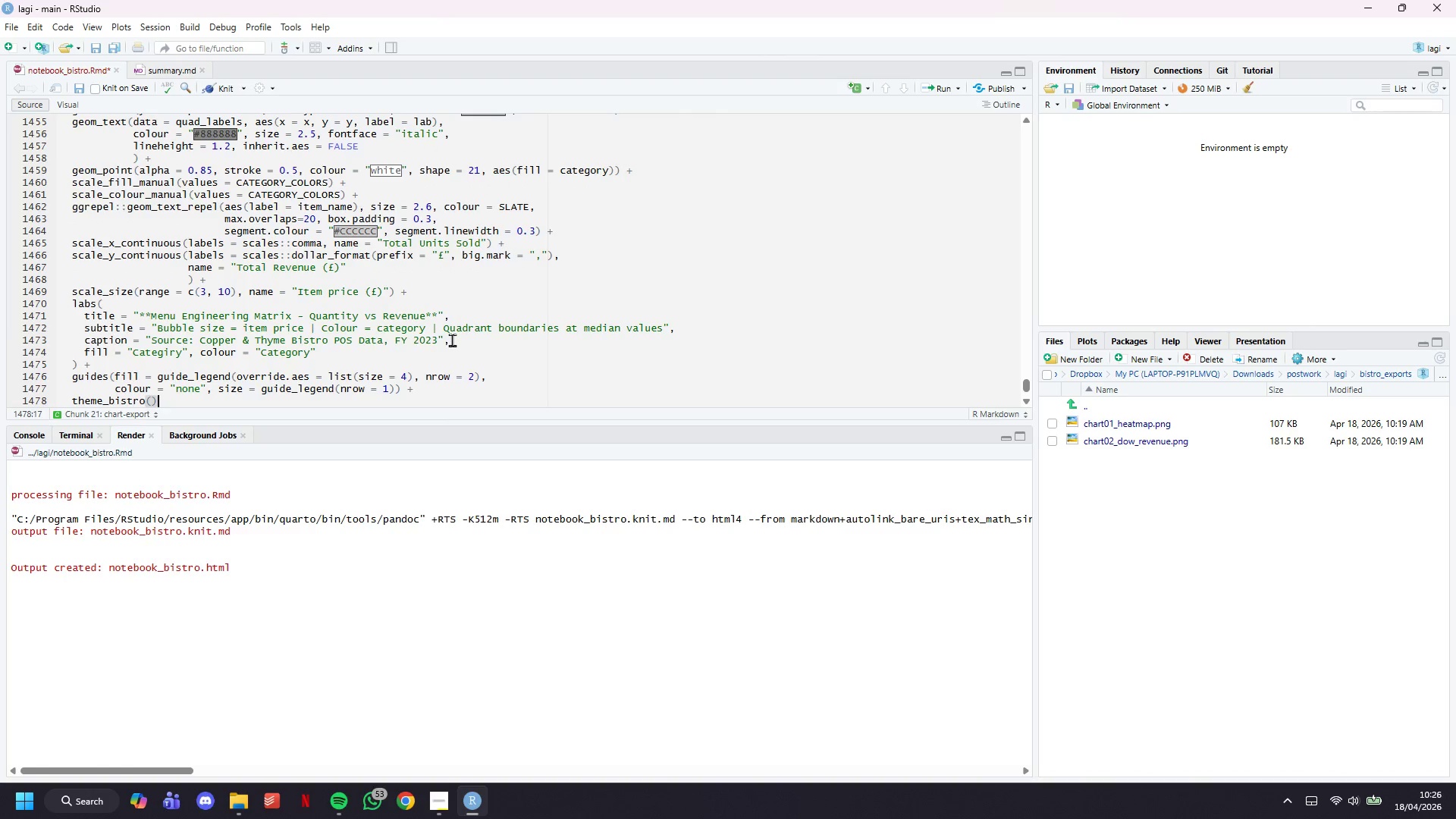 
type( + theme(legend.position = "bottom)
 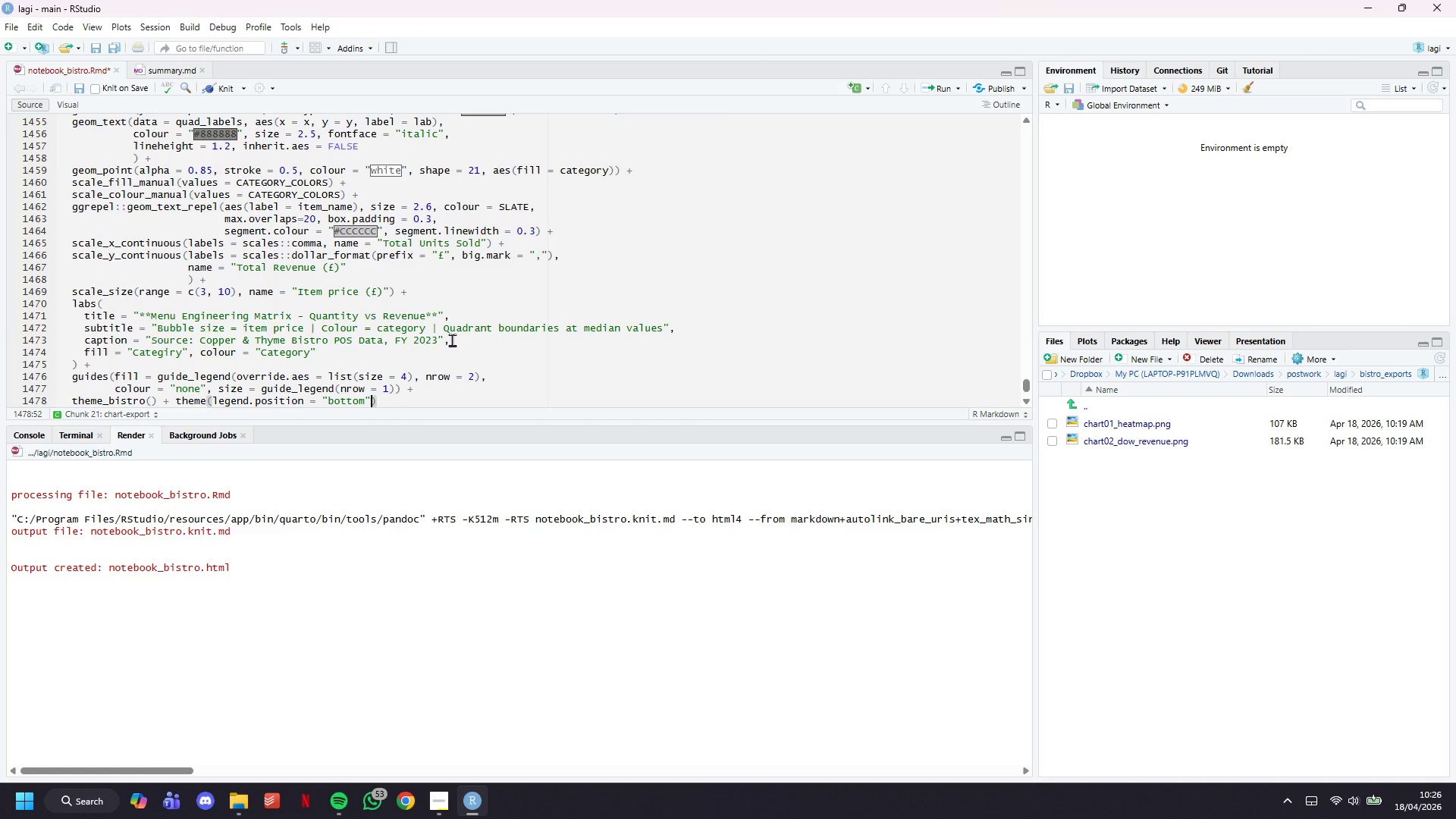 
 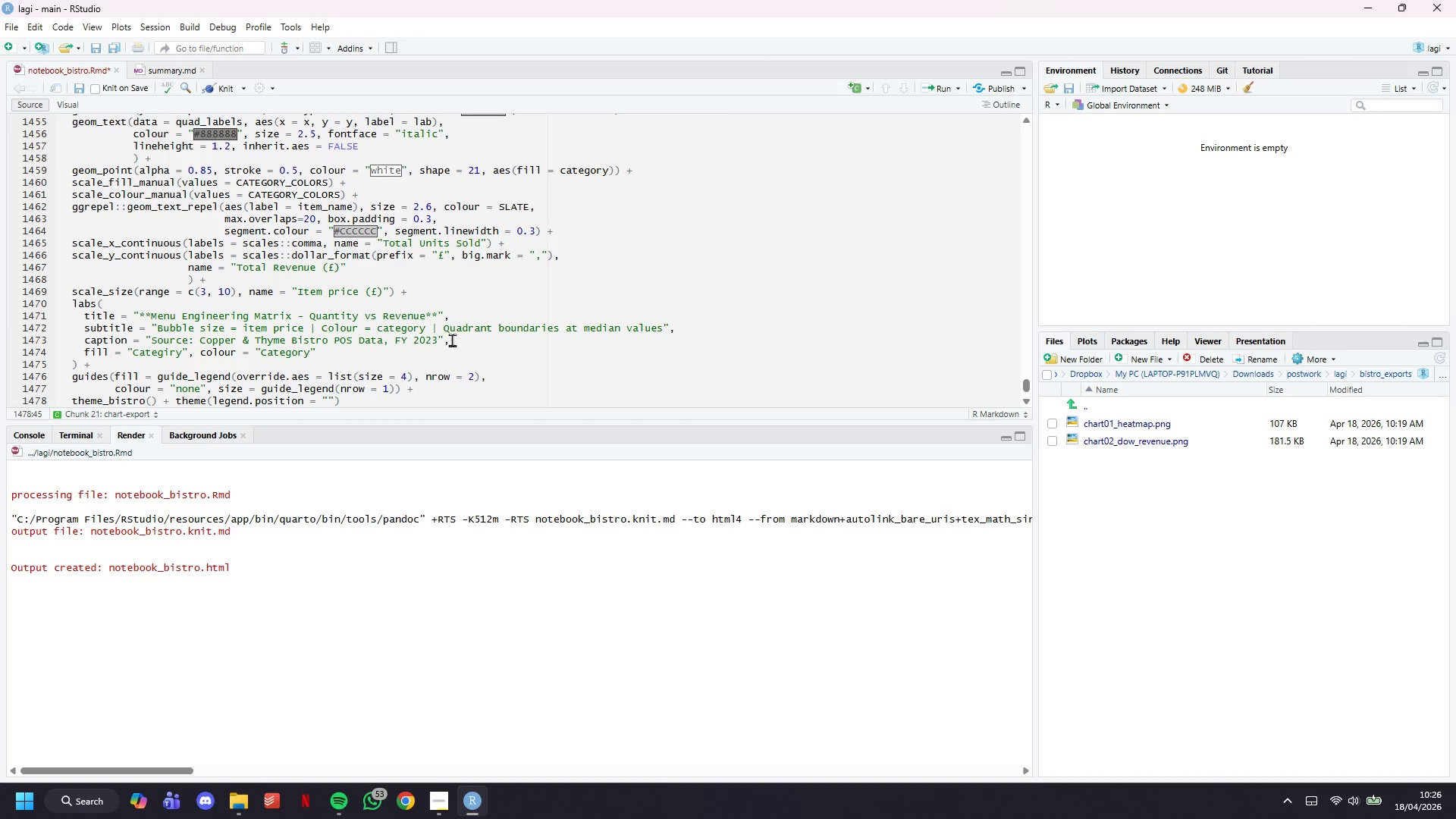 
key(ArrowRight)
 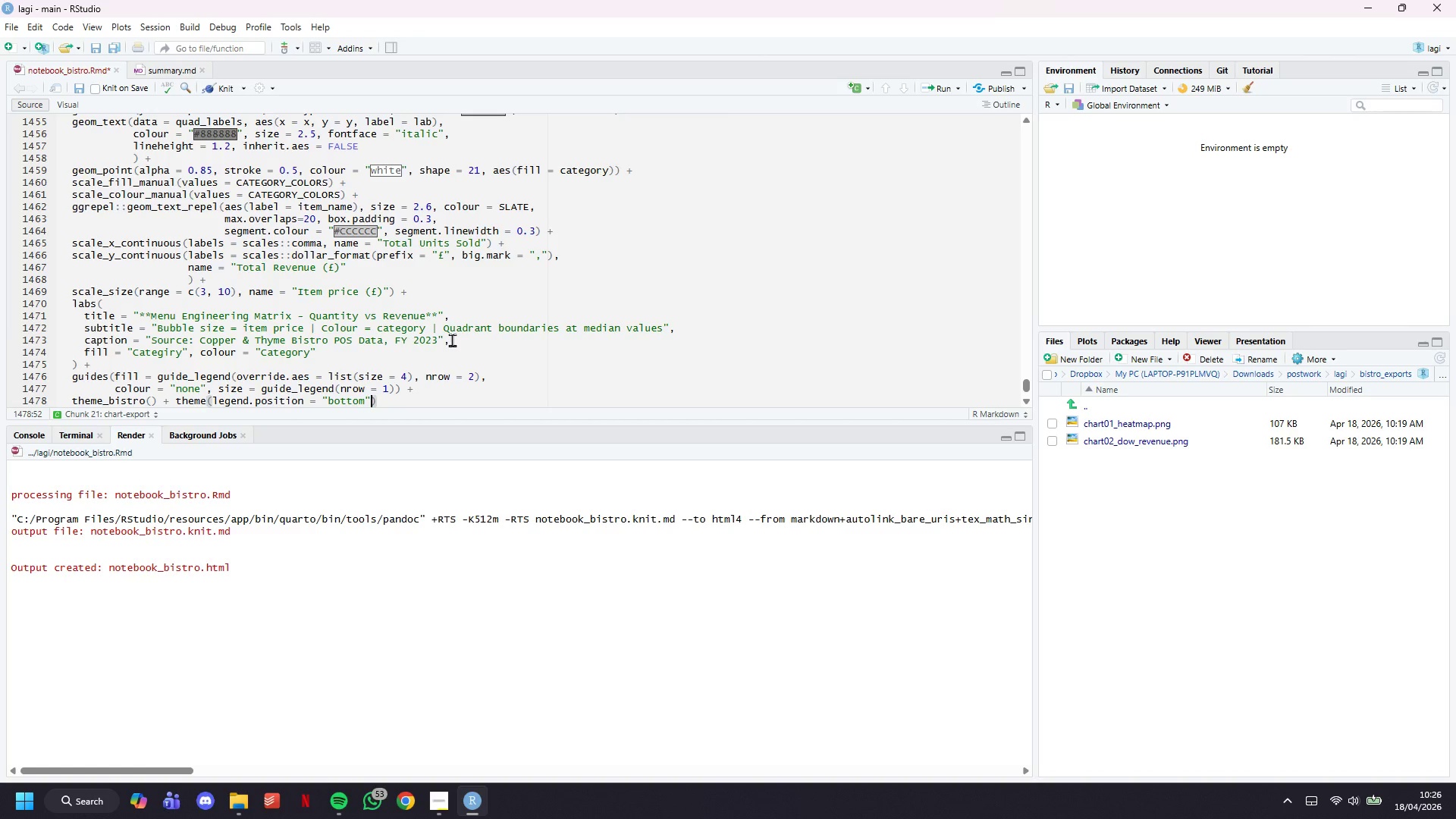 
key(ArrowRight)
 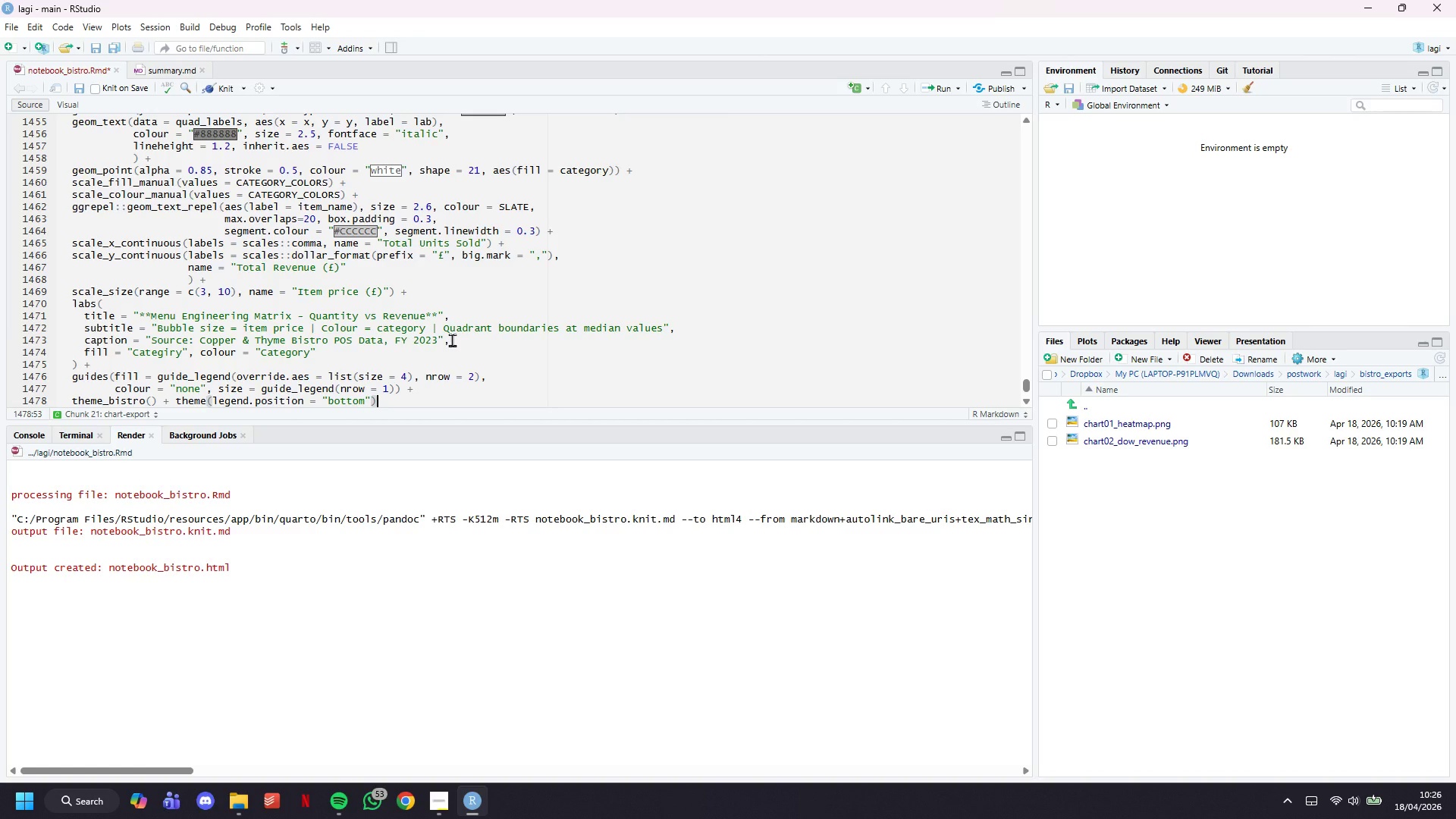 
key(Enter)
 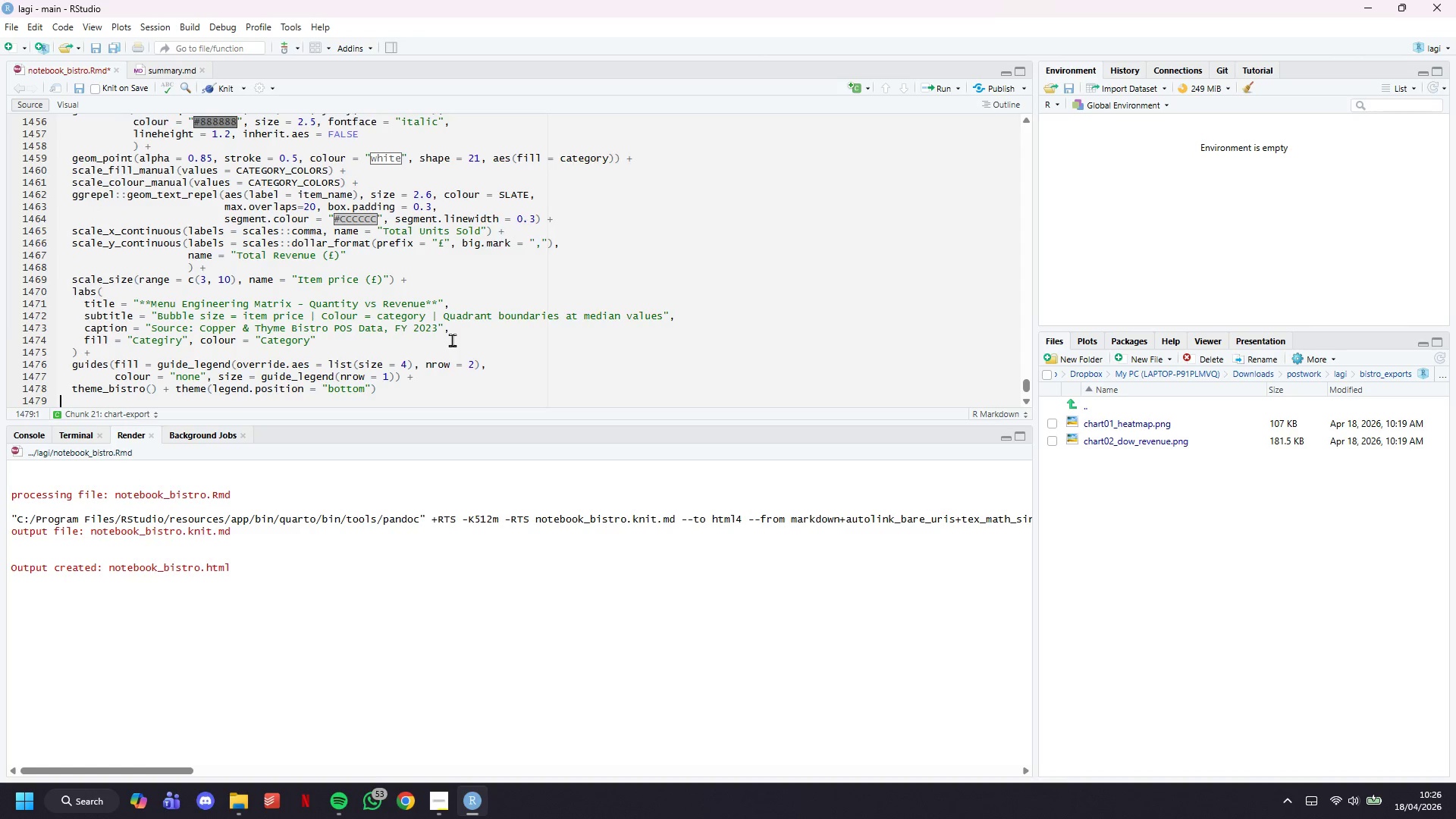 
key(Enter)
 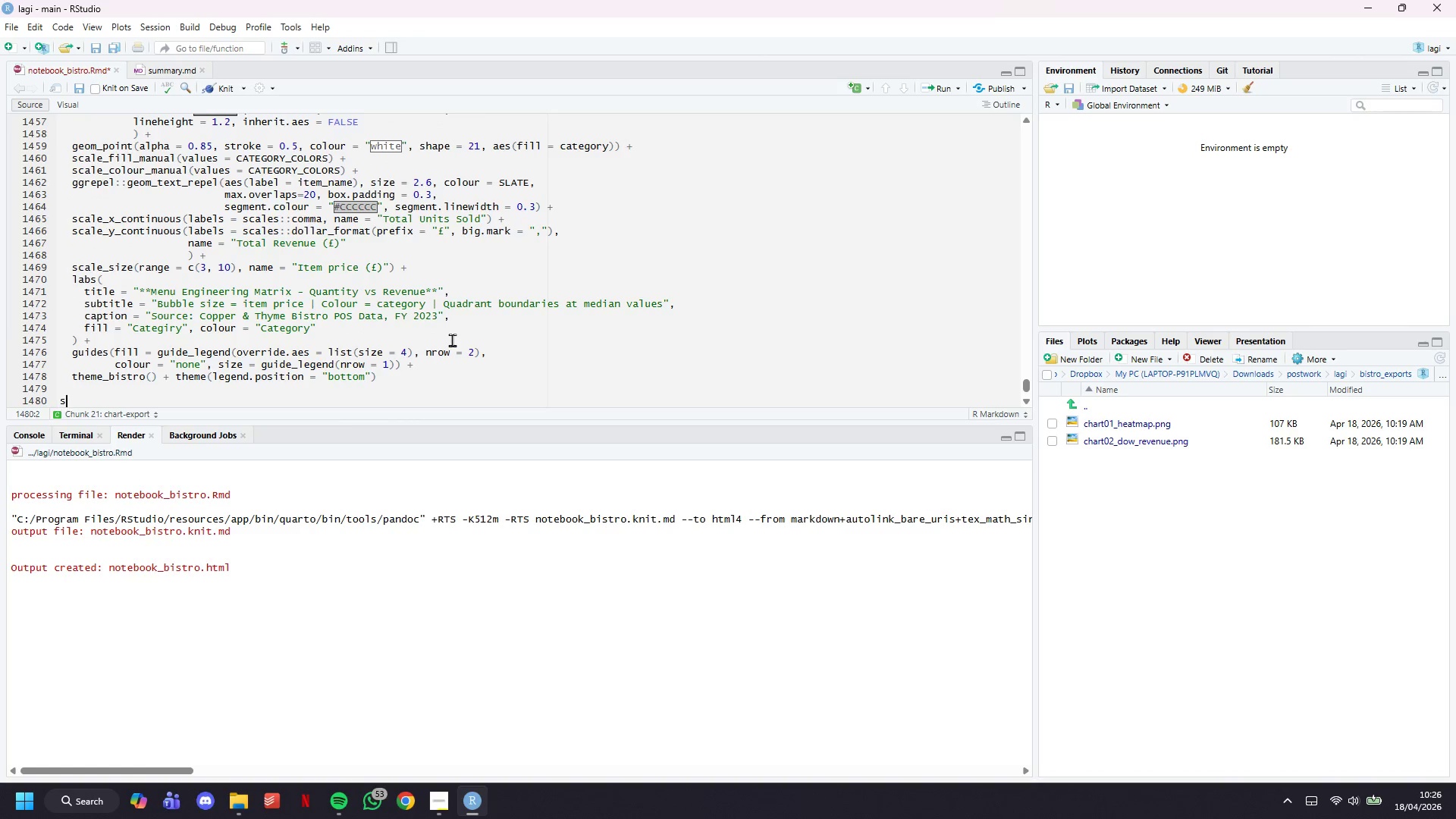 
type(save_chart(p3, "chart03_menu_matrix.png)
 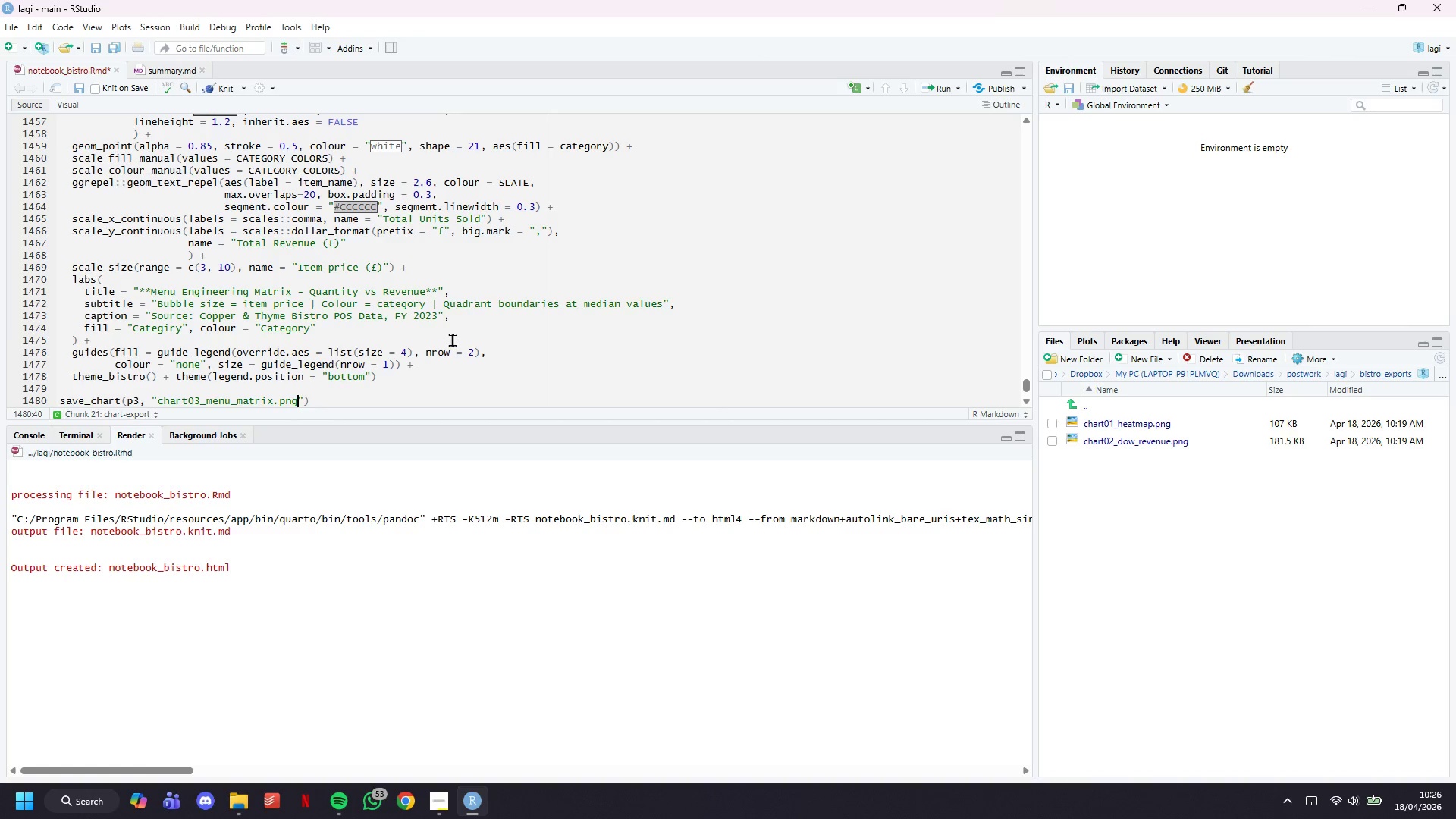 
key(ArrowRight)
 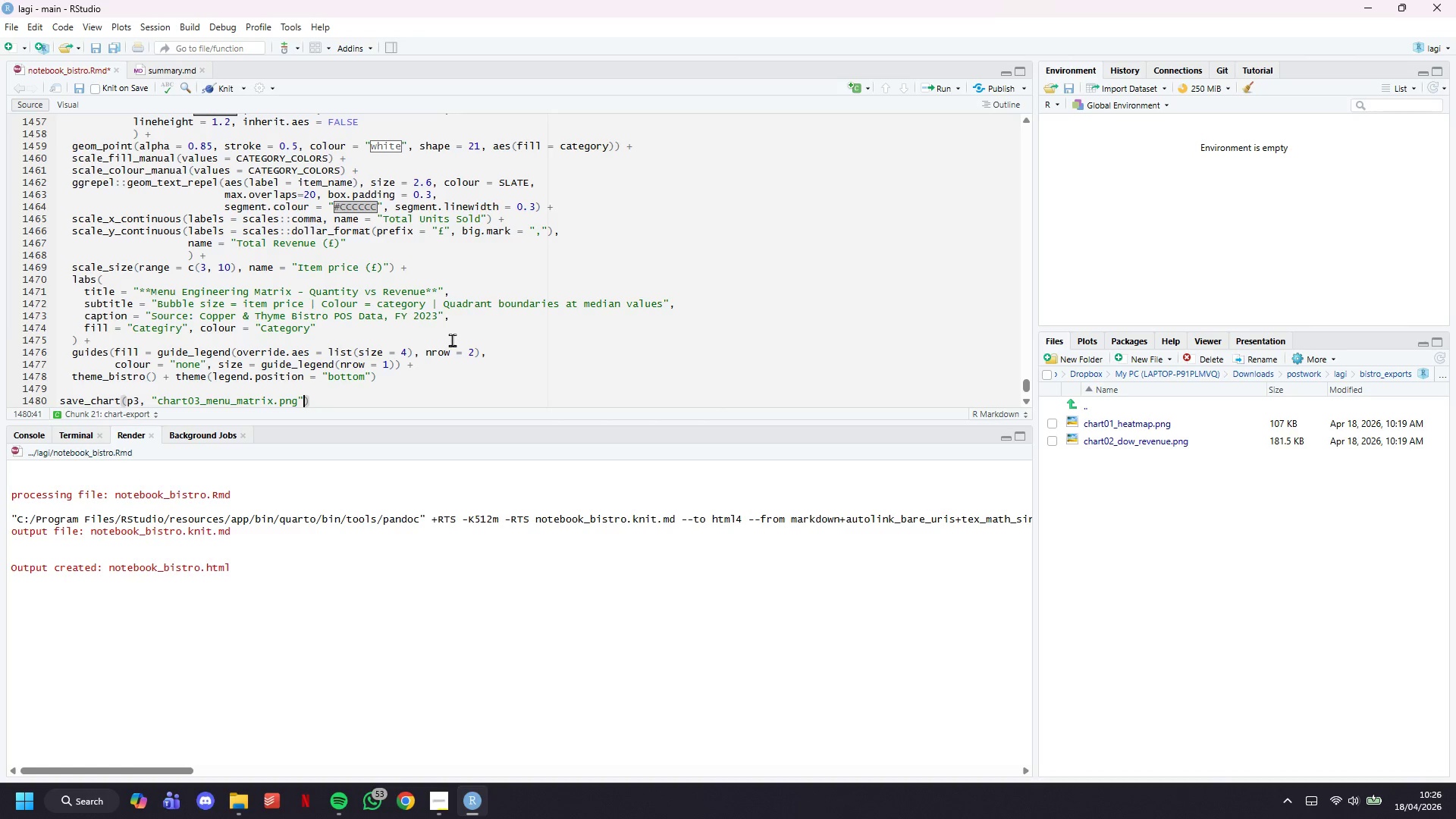 
key(Comma)
 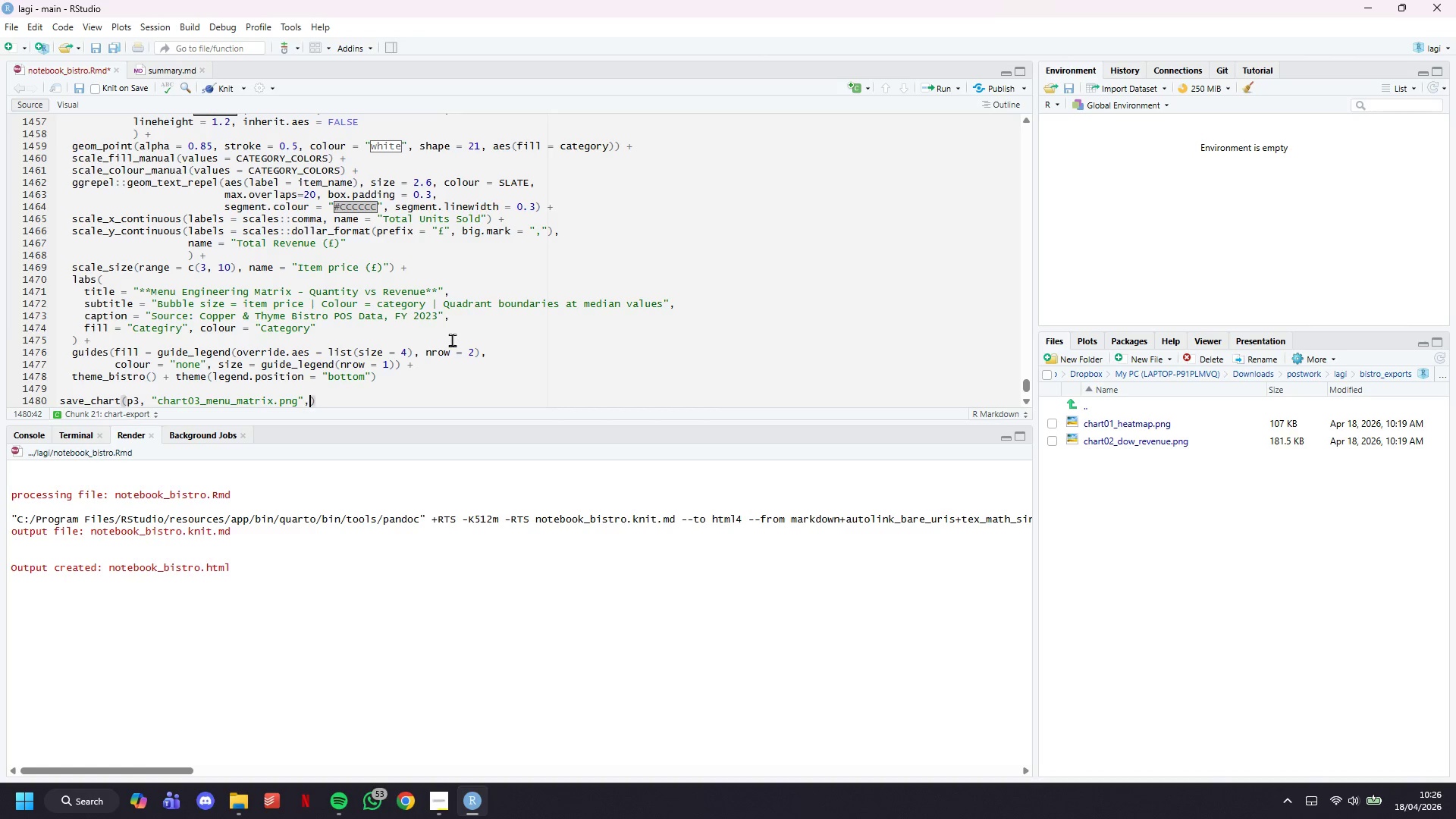 
key(Space)
 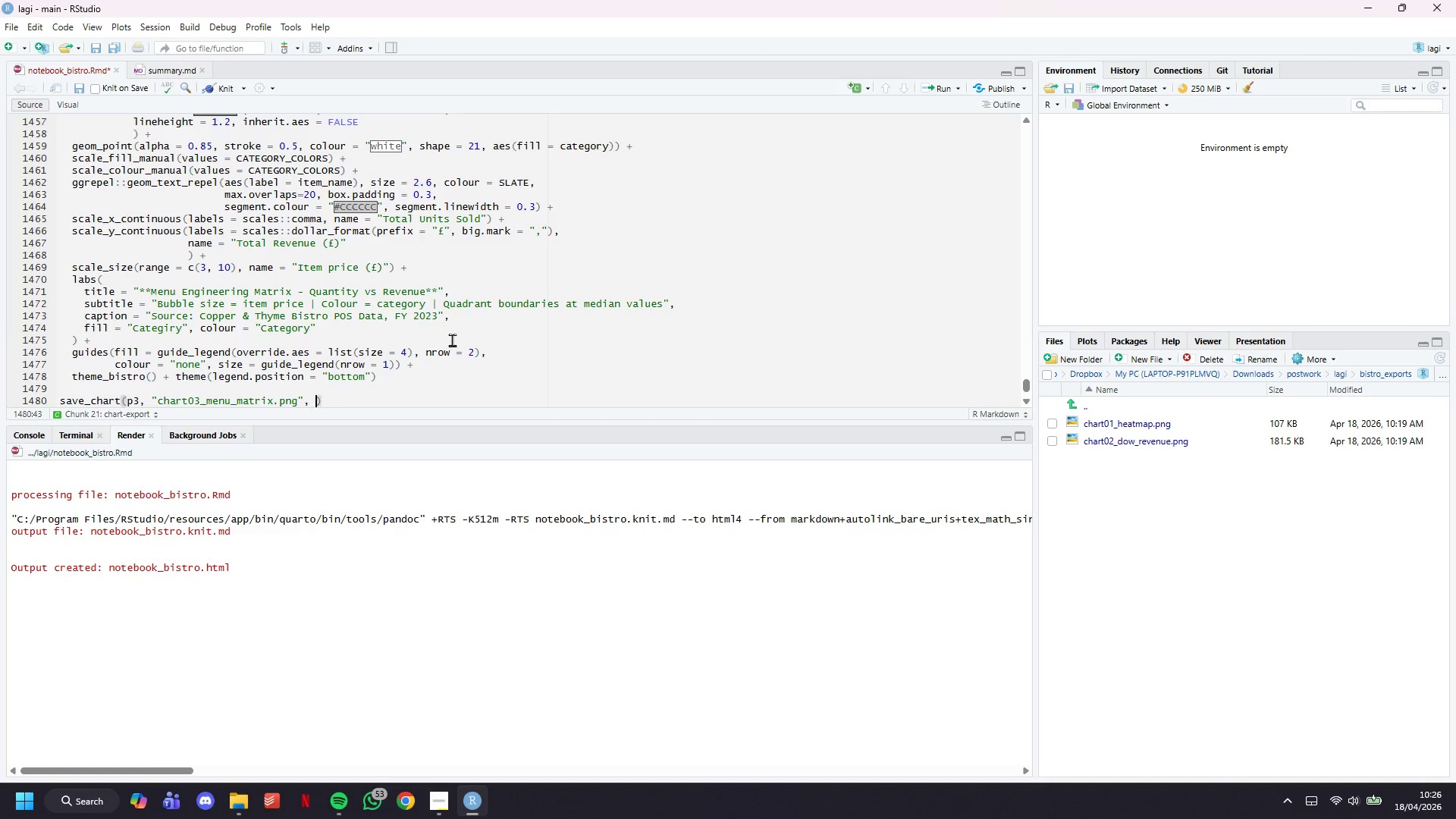 
key(H)
 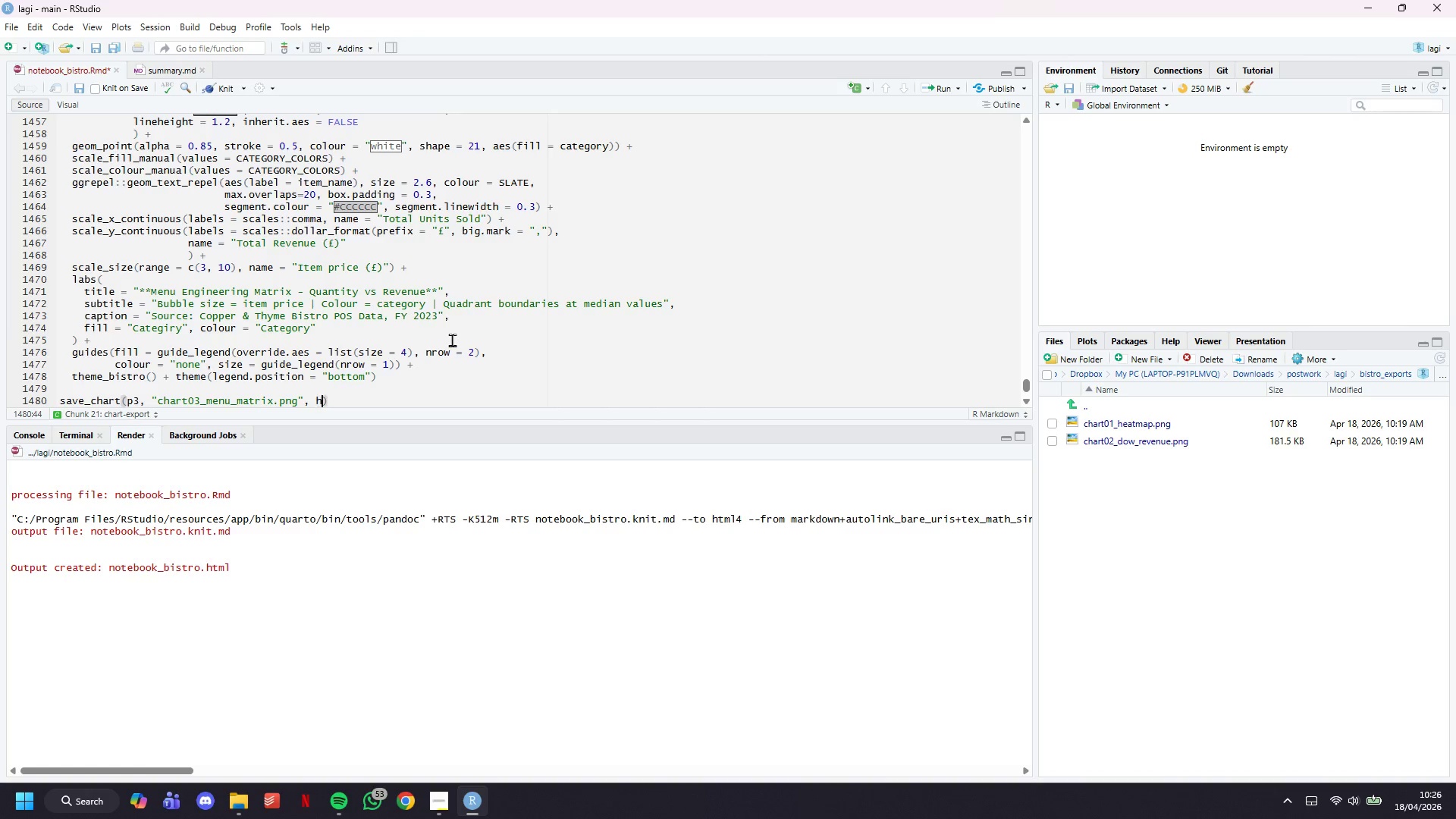 
key(Space)
 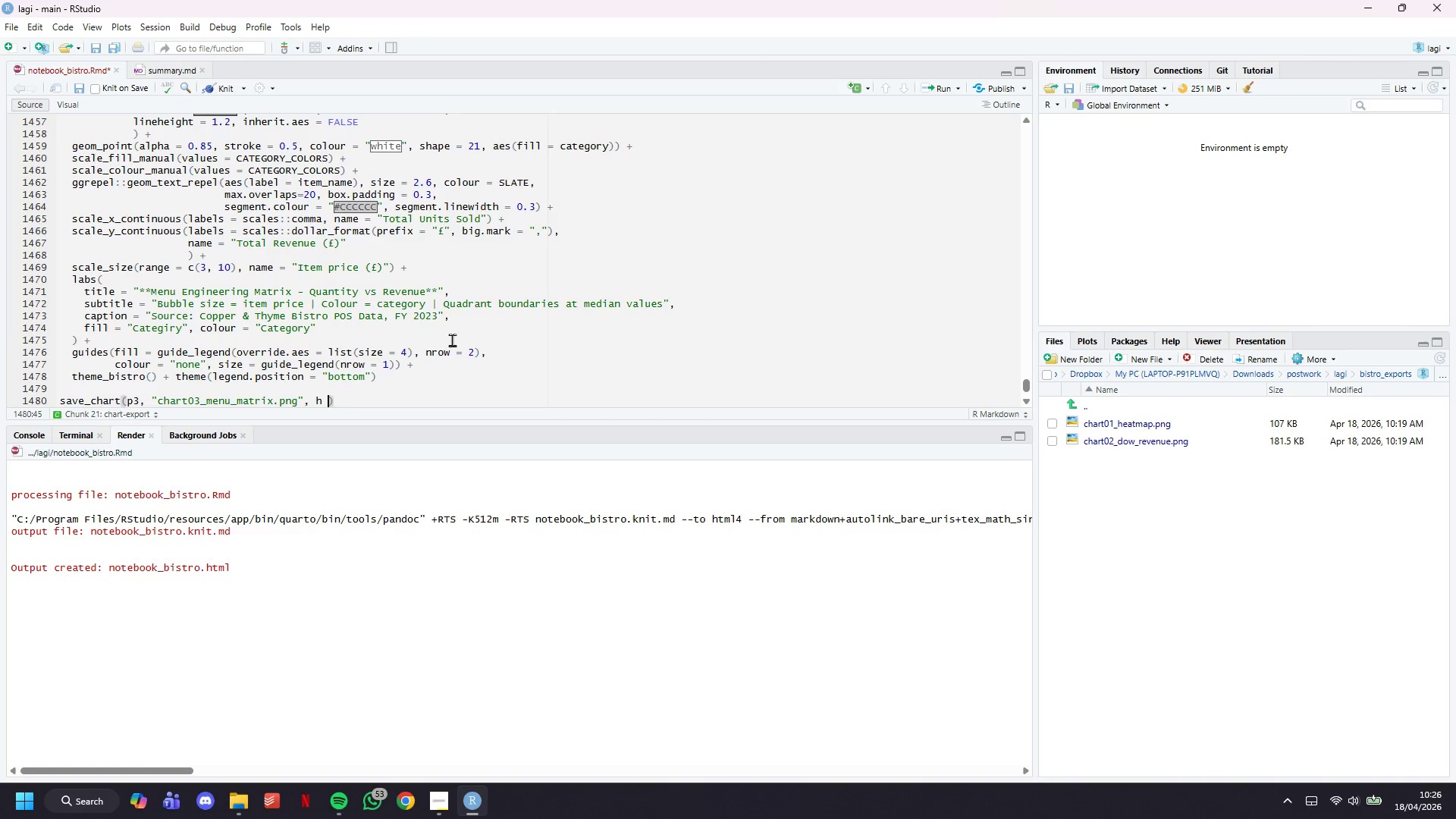 
key(Equal)
 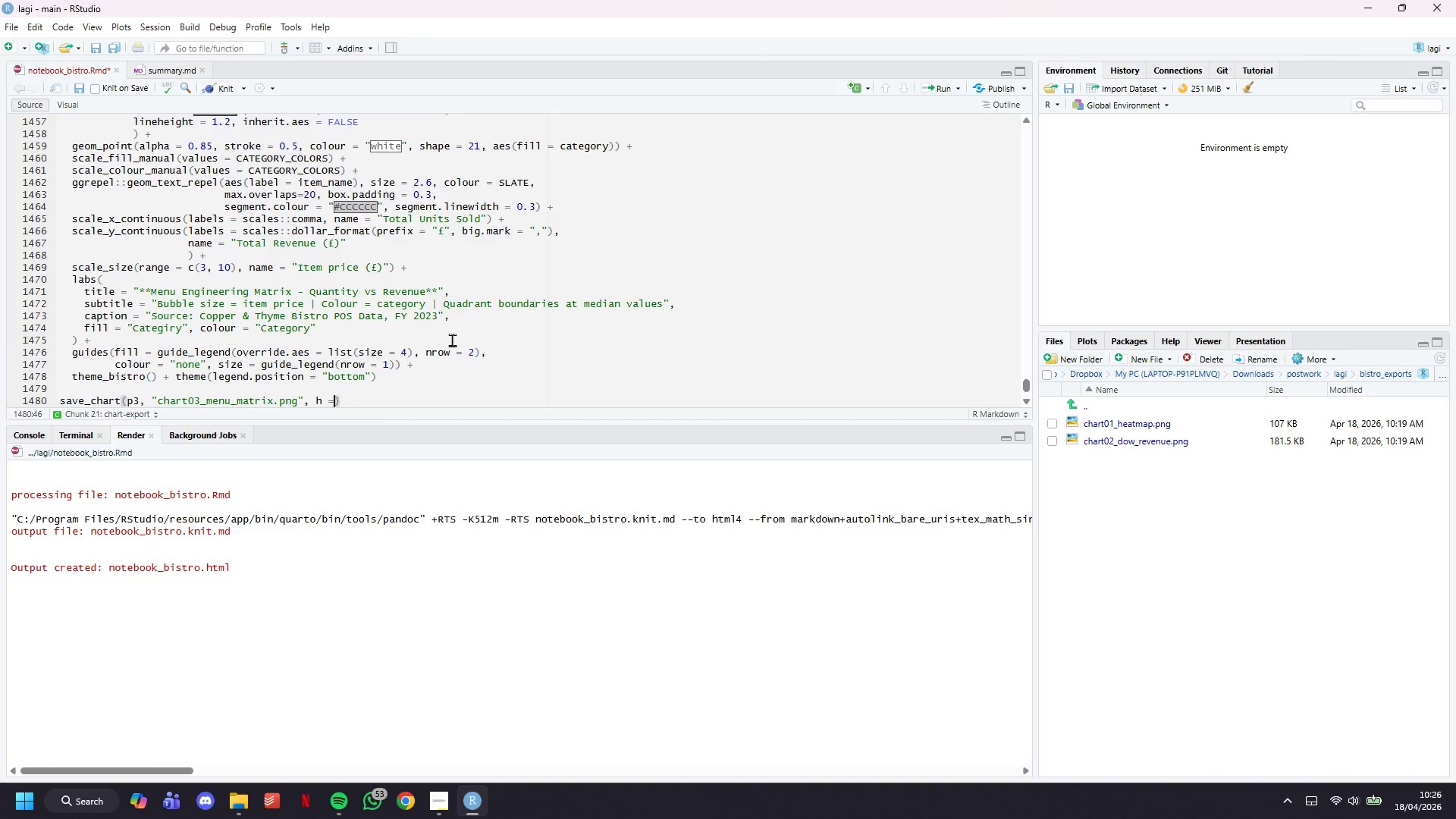 
key(Space)
 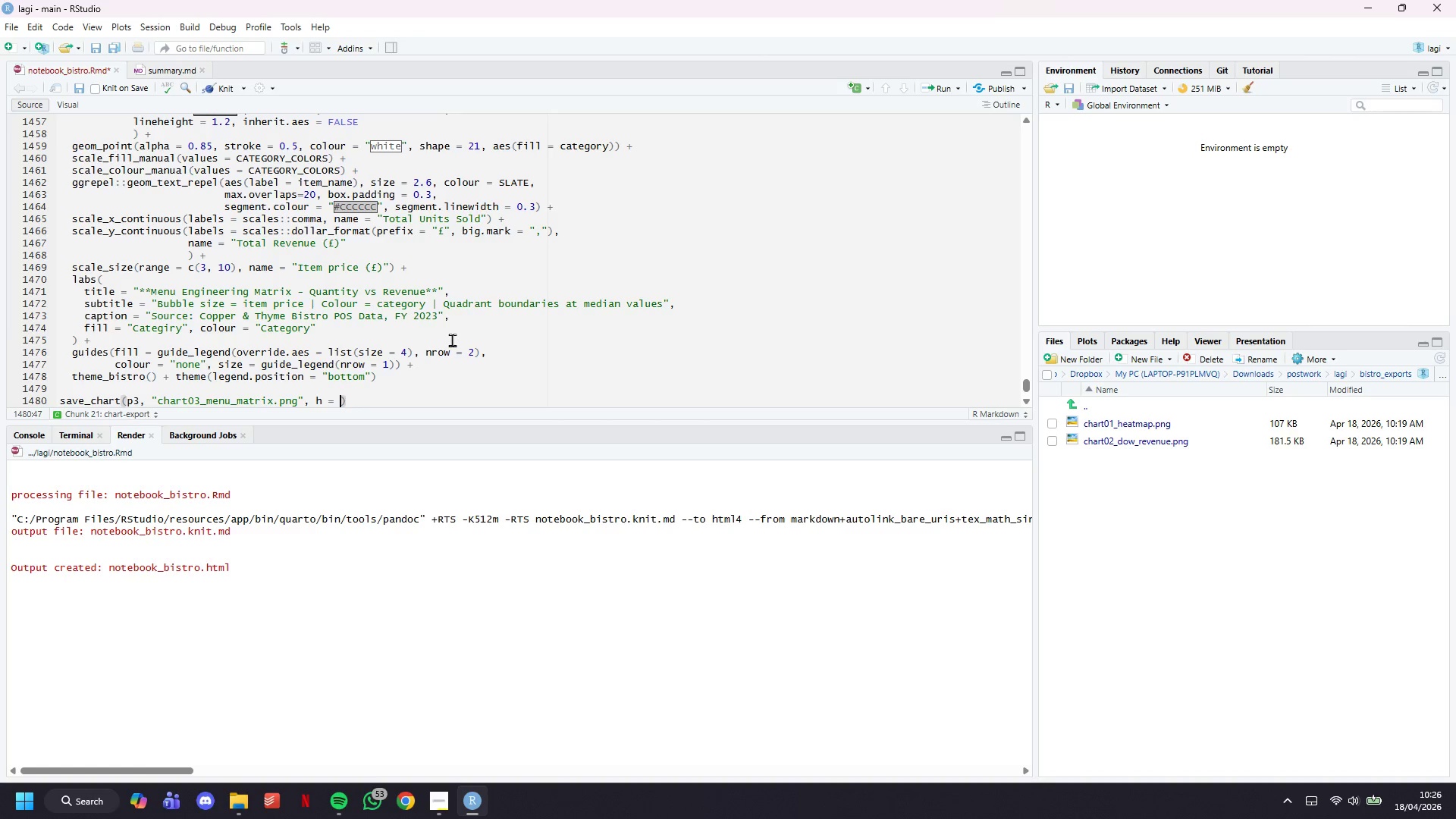 
key(8)
 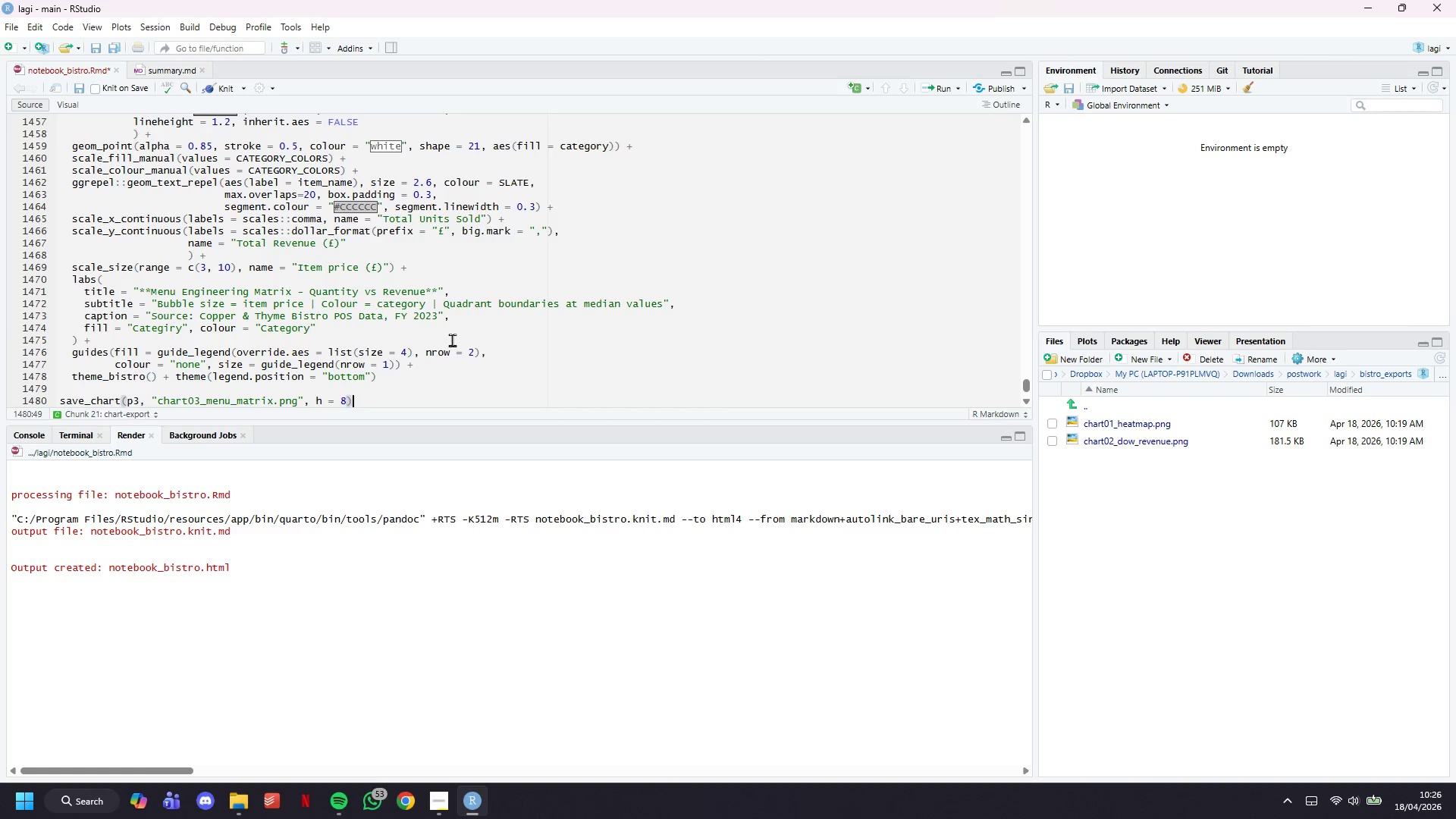 
key(ArrowRight)
 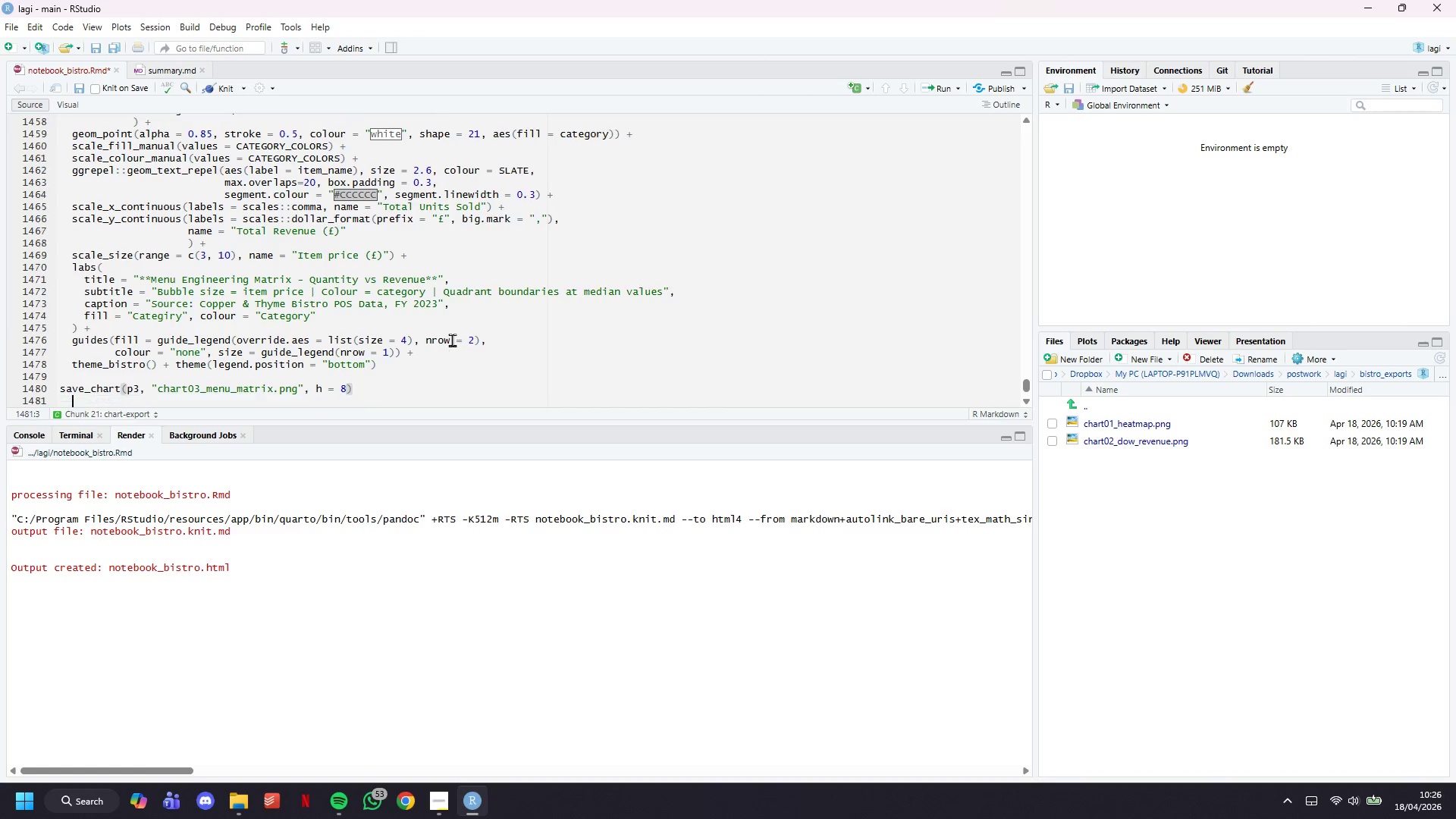 
key(ArrowDown)
 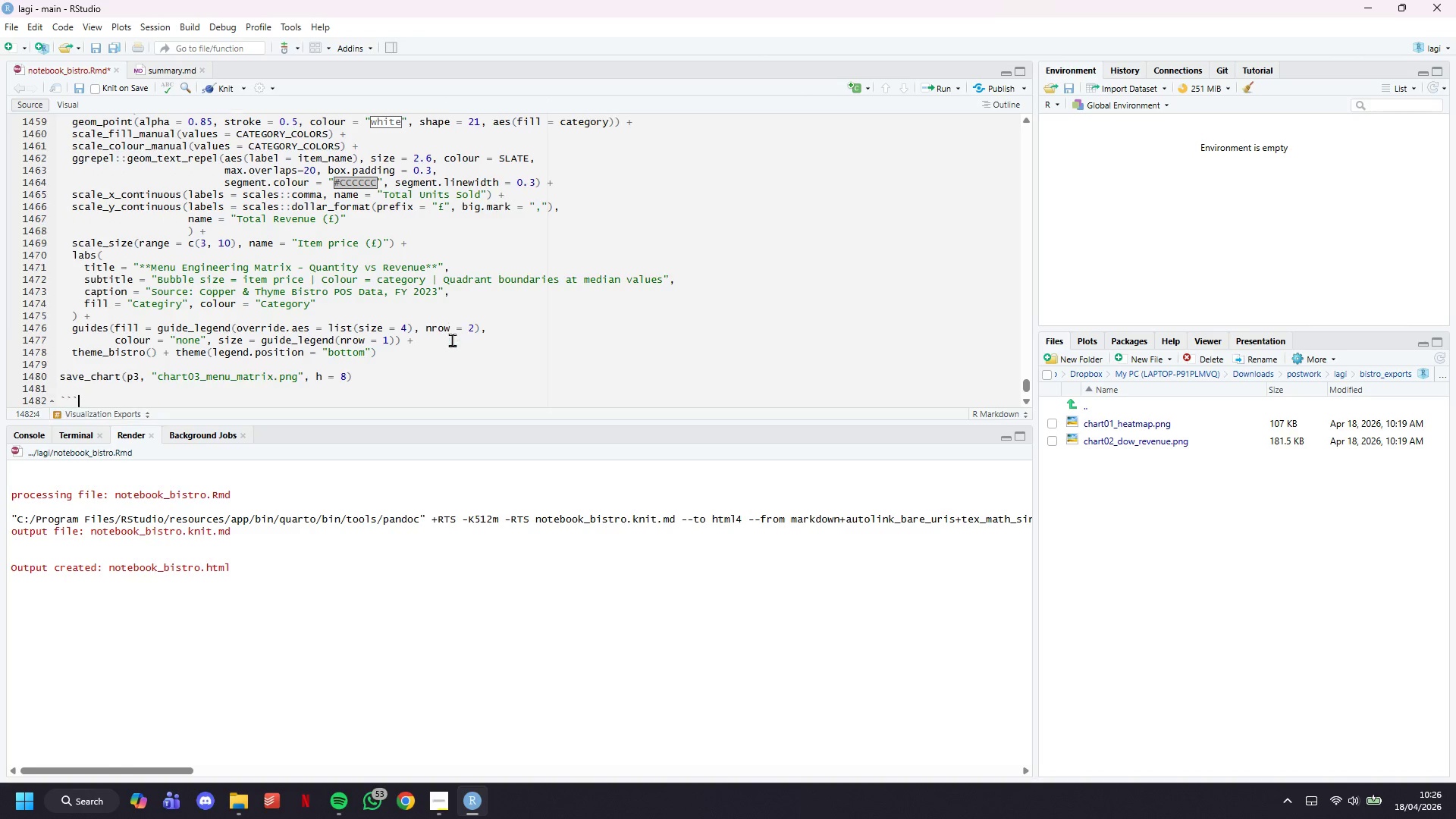 
key(ArrowDown)
 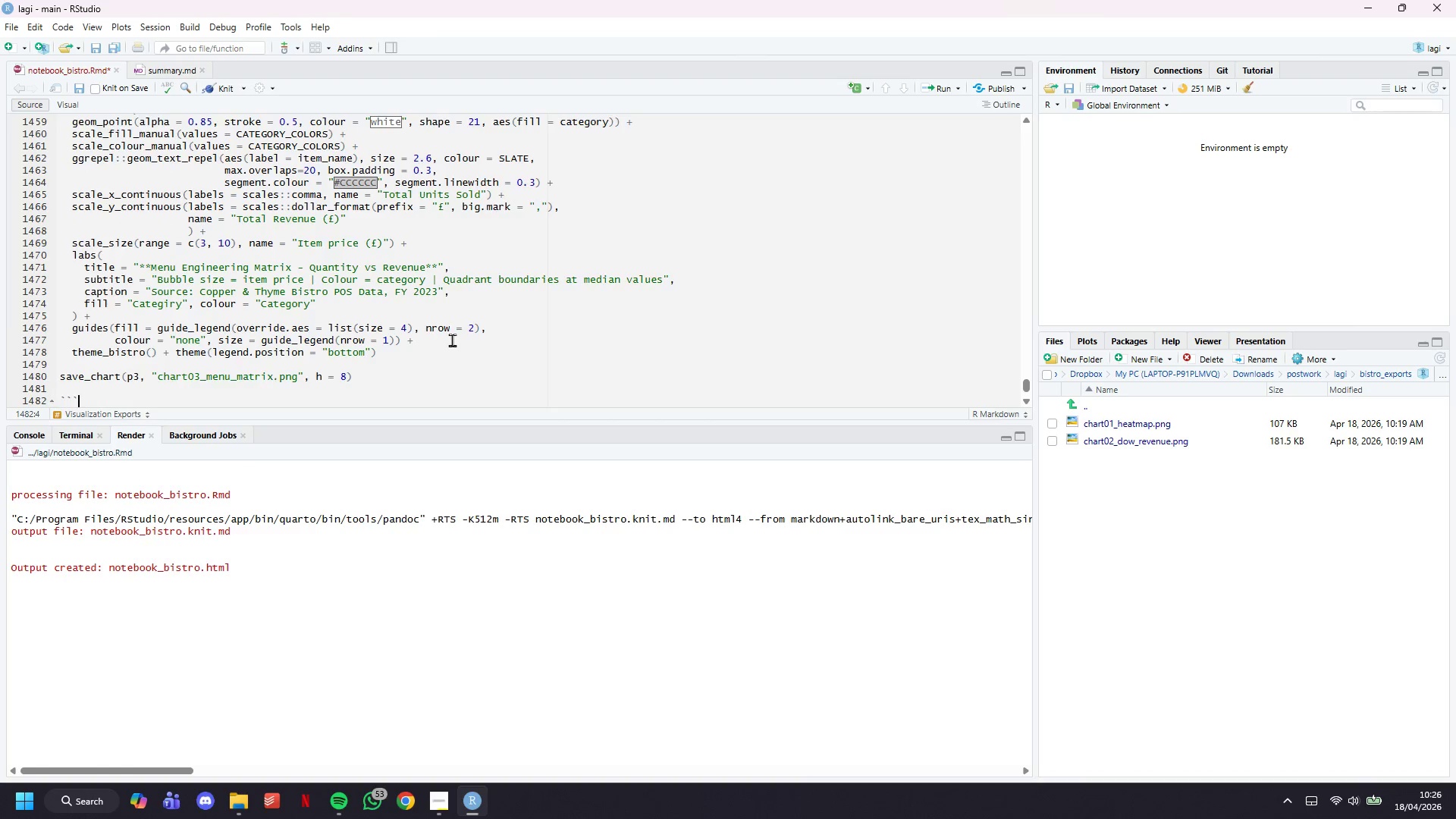 
key(ArrowDown)
 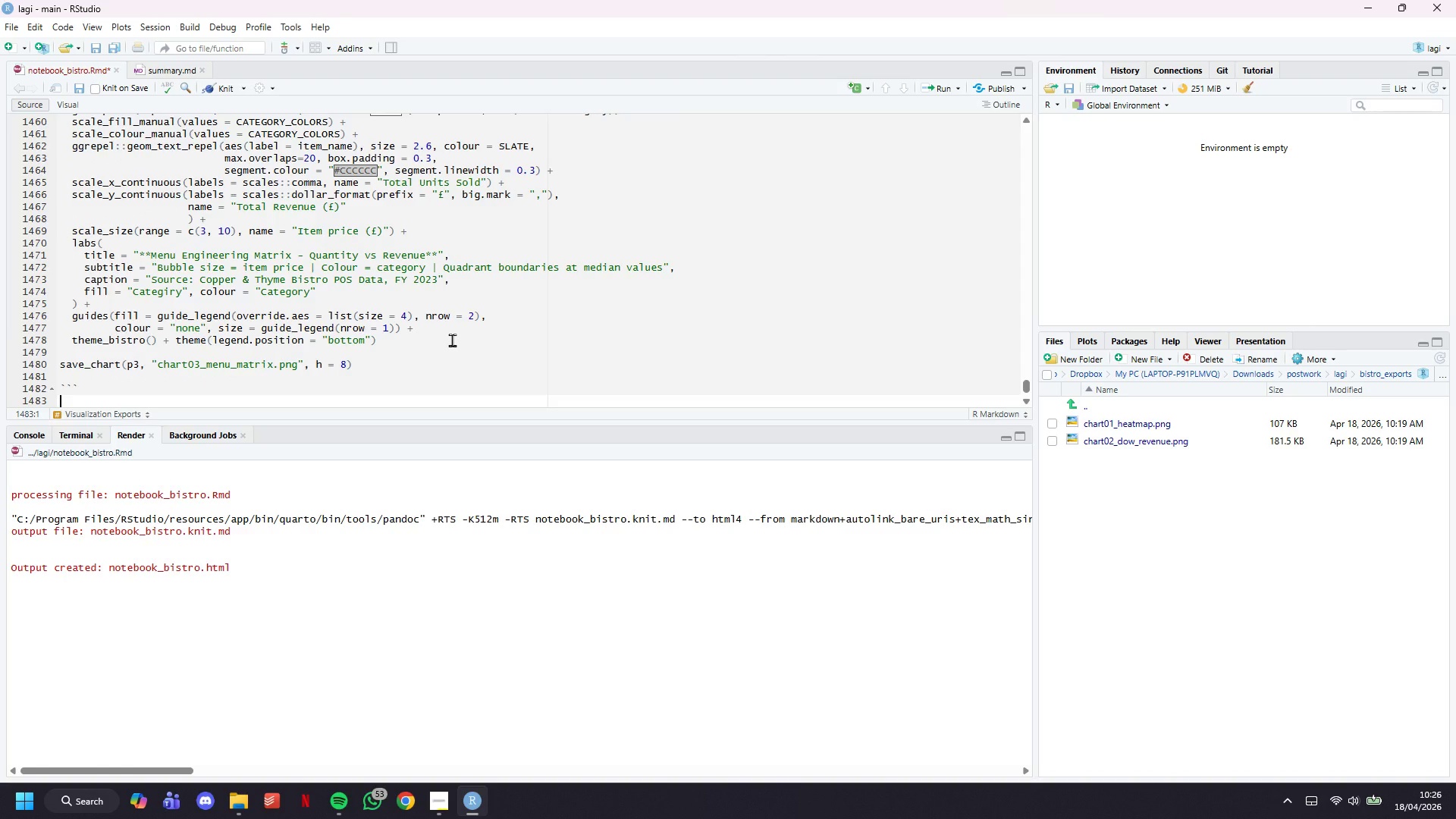 
key(Control+S)
 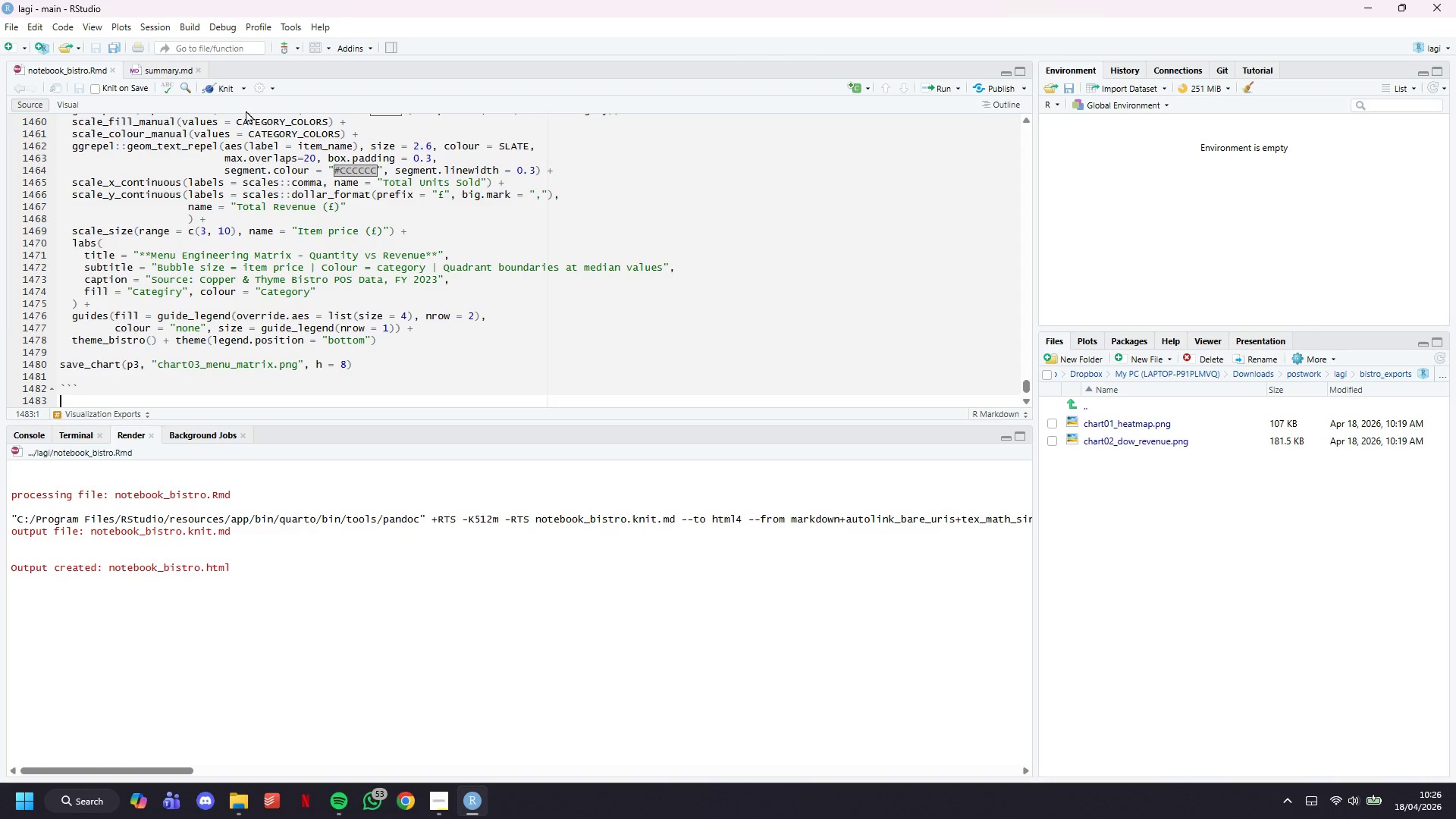 
left_click([221, 90])
 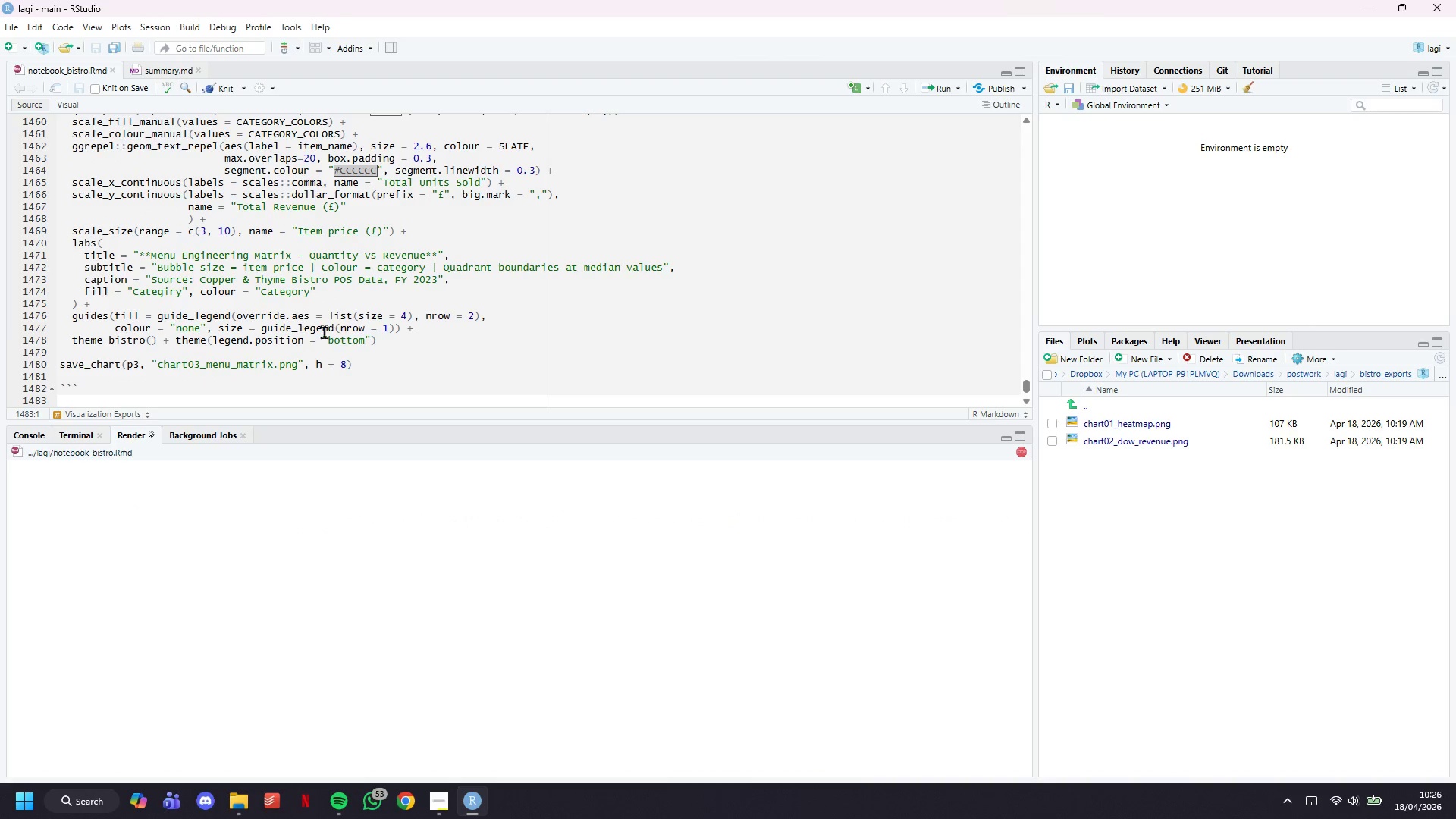 
scroll: coordinate [460, 337], scroll_direction: up, amount: 5.0
 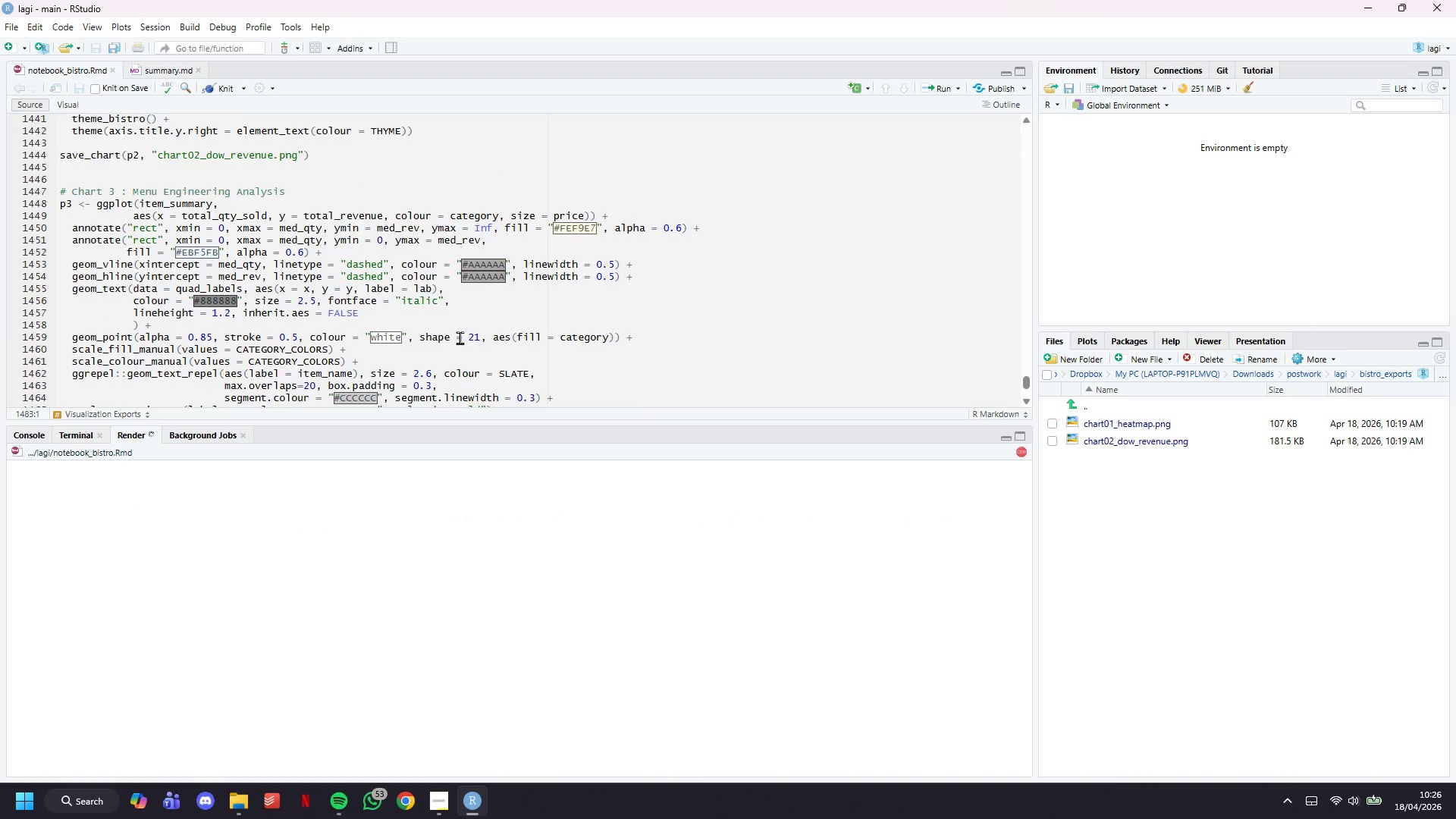 
scroll: coordinate [462, 314], scroll_direction: down, amount: 7.0
 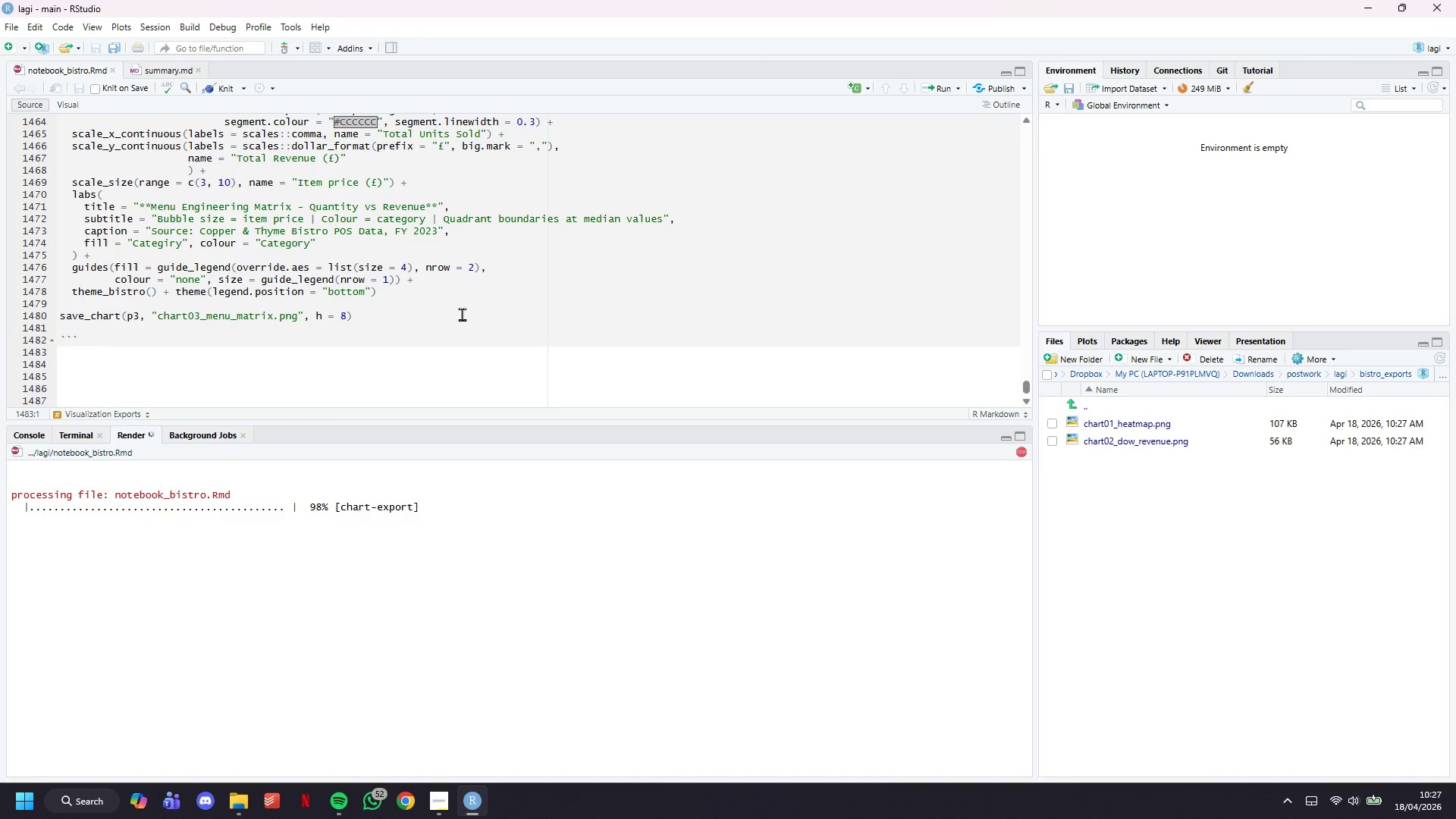 
wait(38.36)
 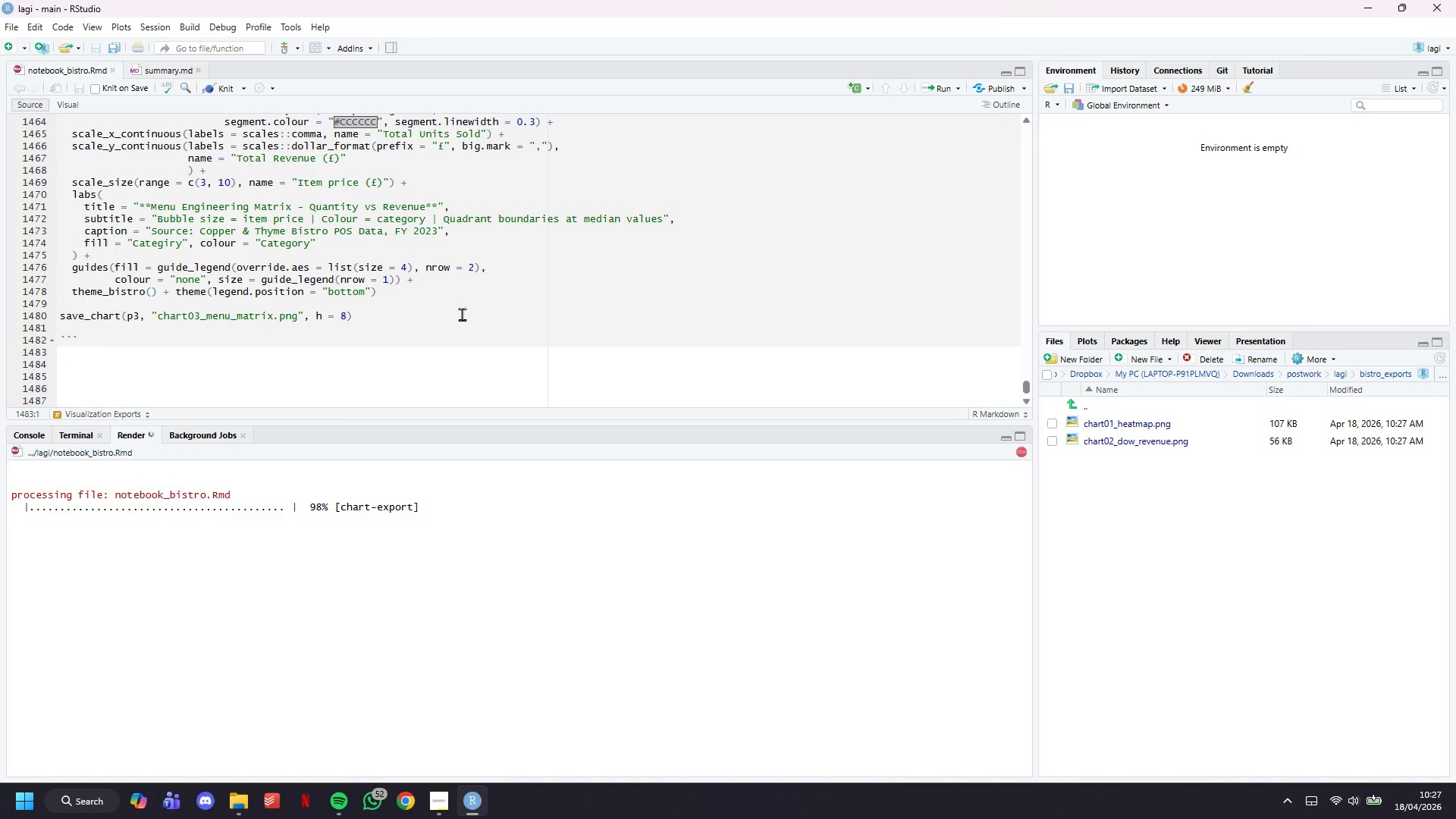 
left_click([1143, 462])
 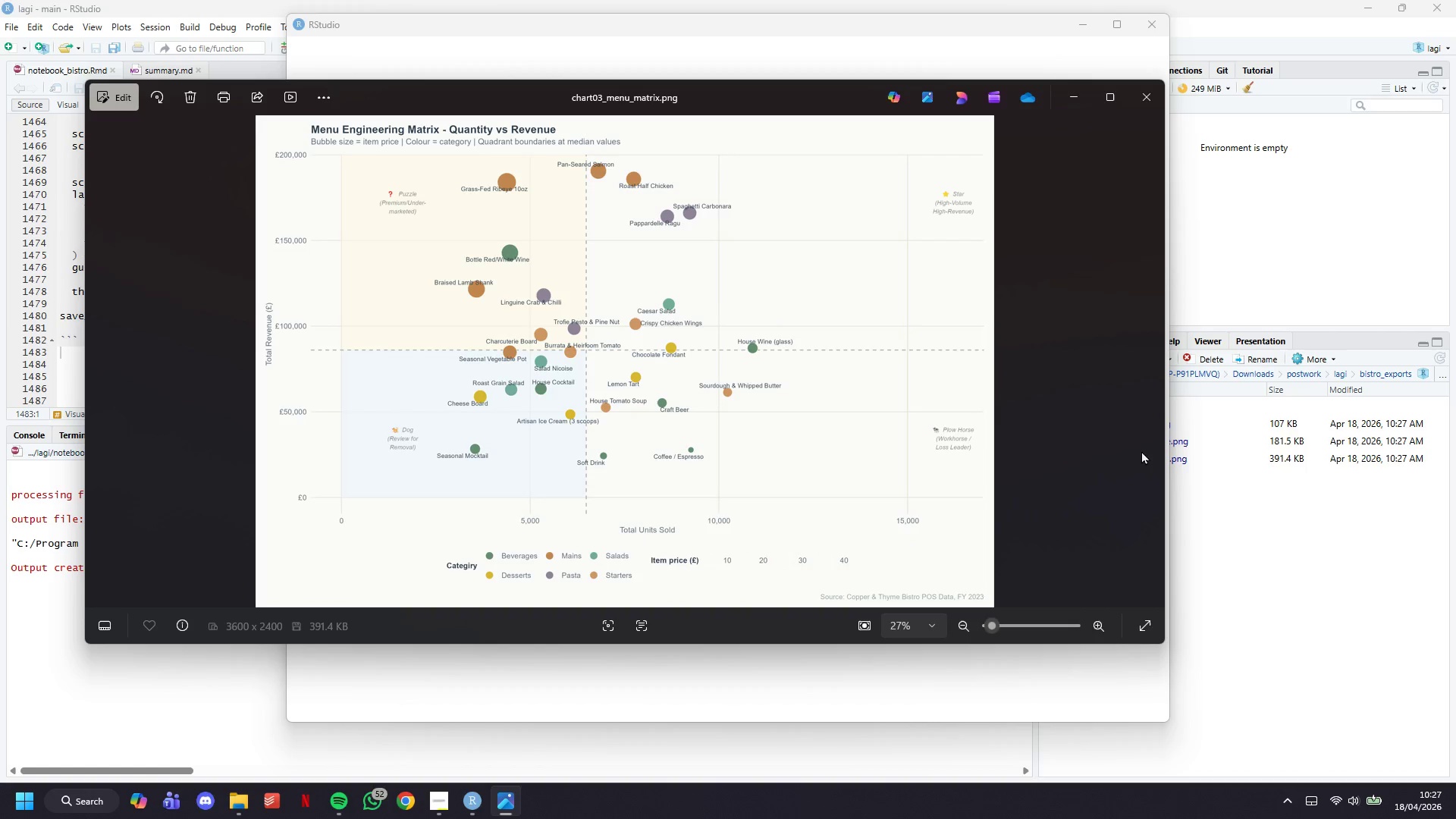 
scroll: coordinate [670, 444], scroll_direction: up, amount: 5.0
 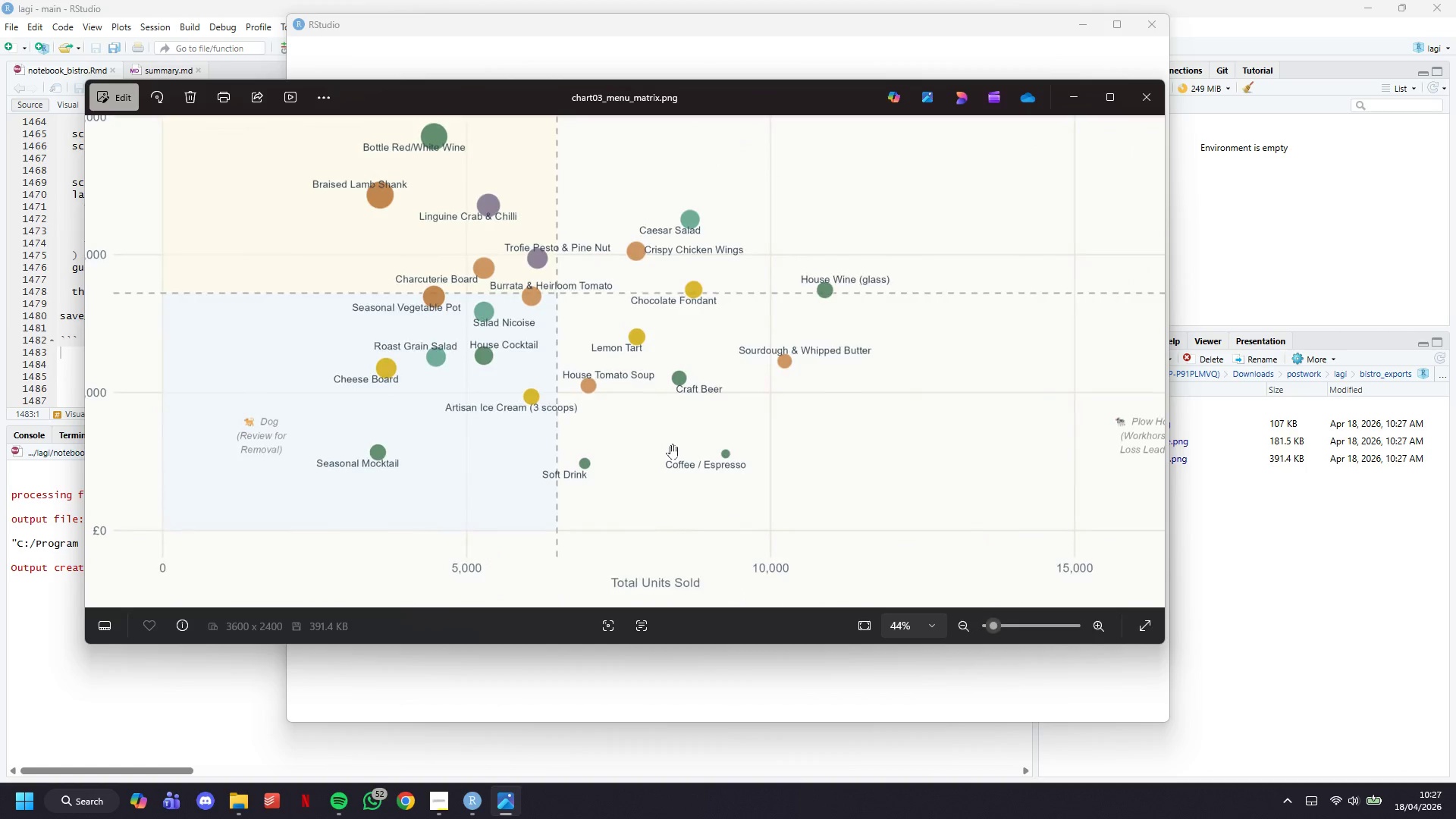 
scroll: coordinate [670, 444], scroll_direction: down, amount: 6.0
 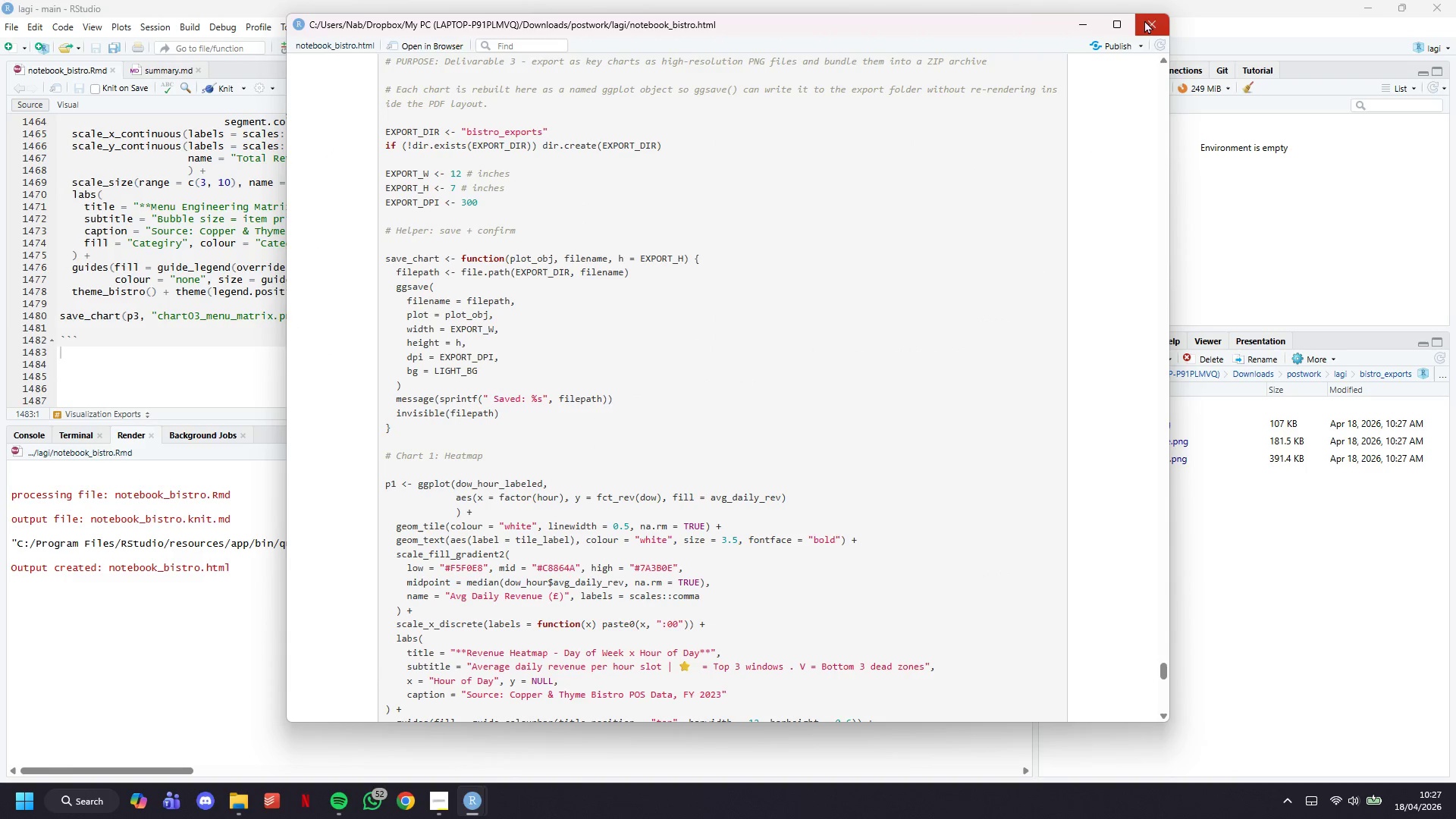 
left_click([281, 351])
 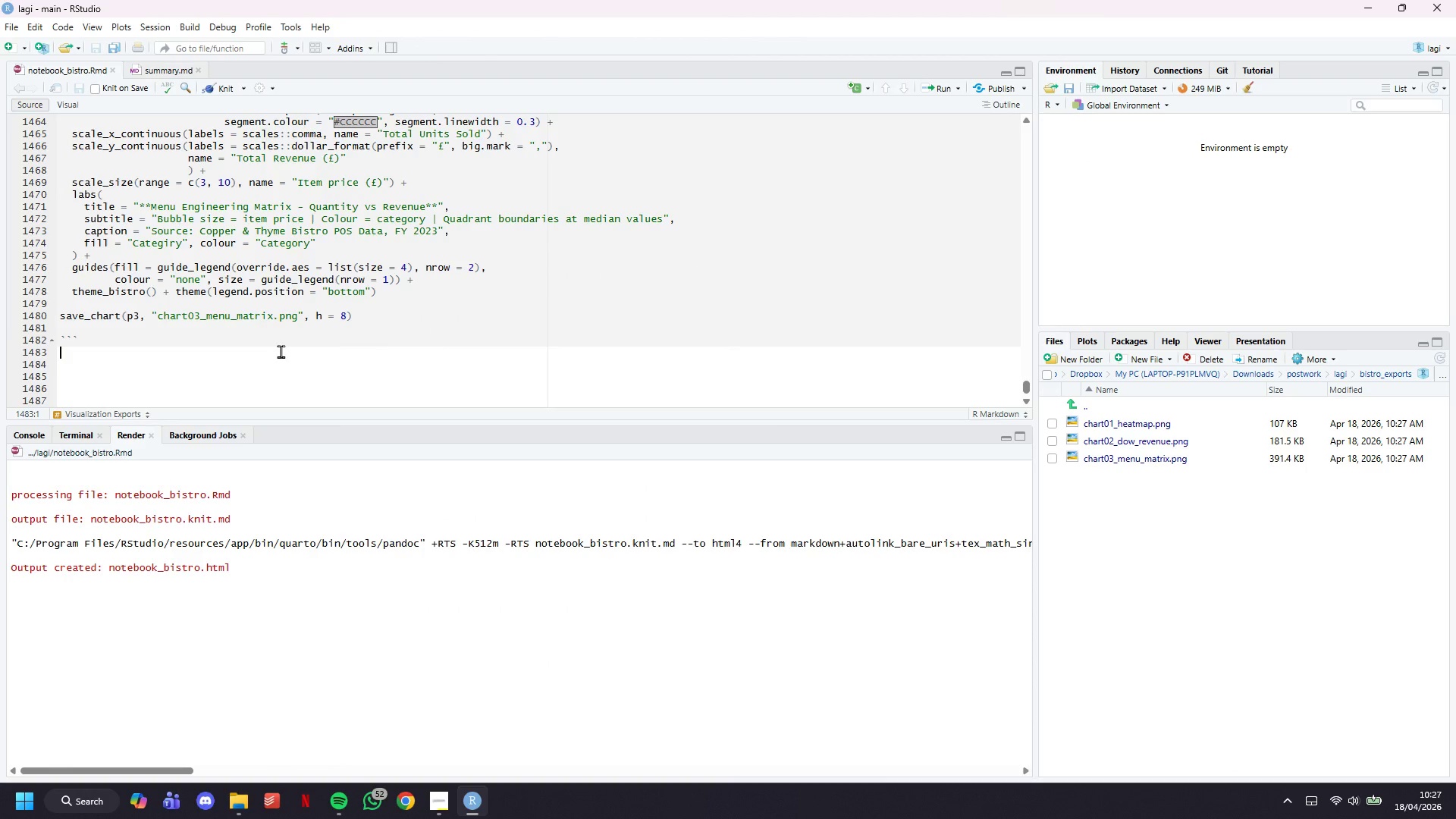 
key(Enter)
 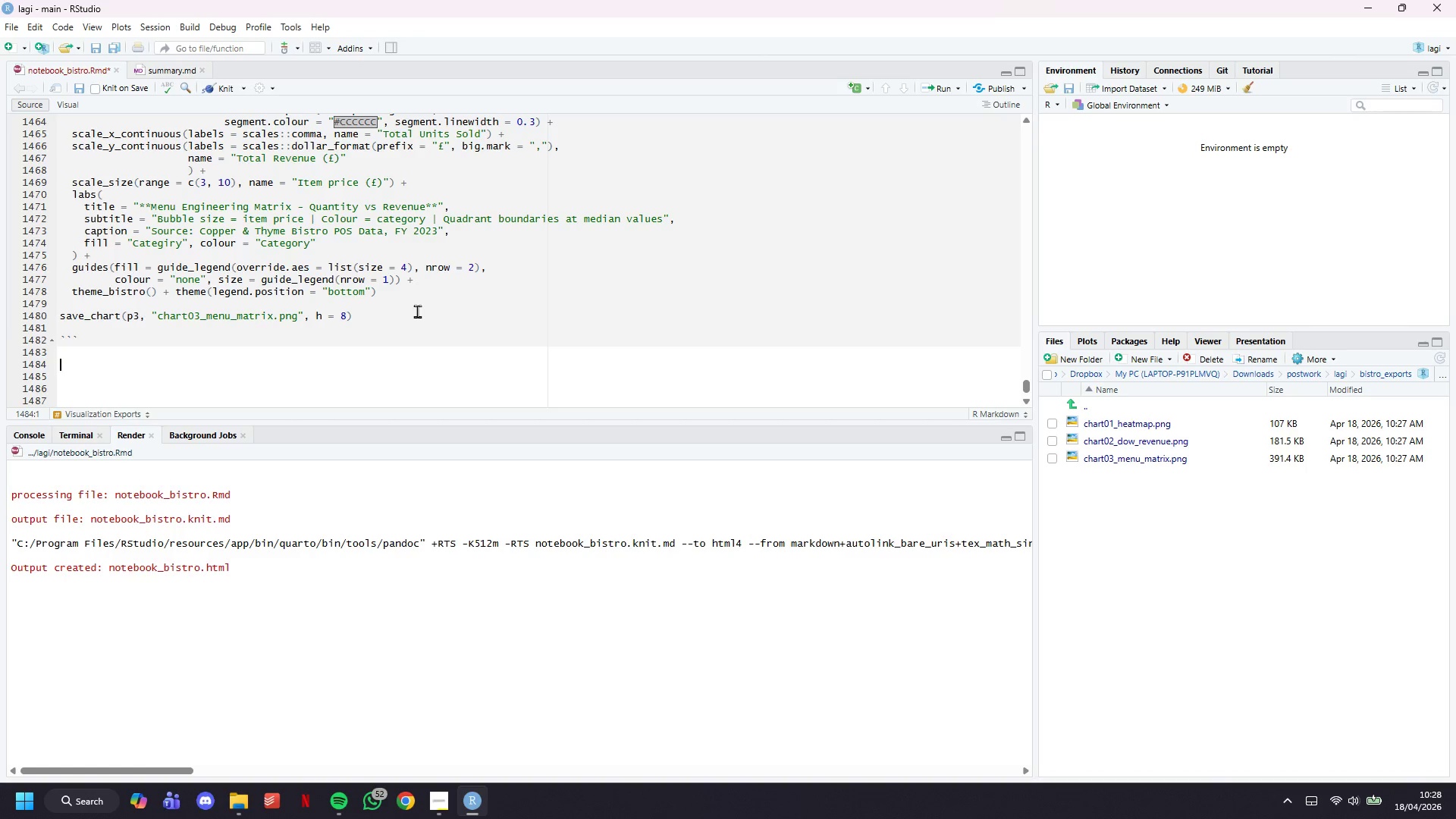 
wait(26.09)
 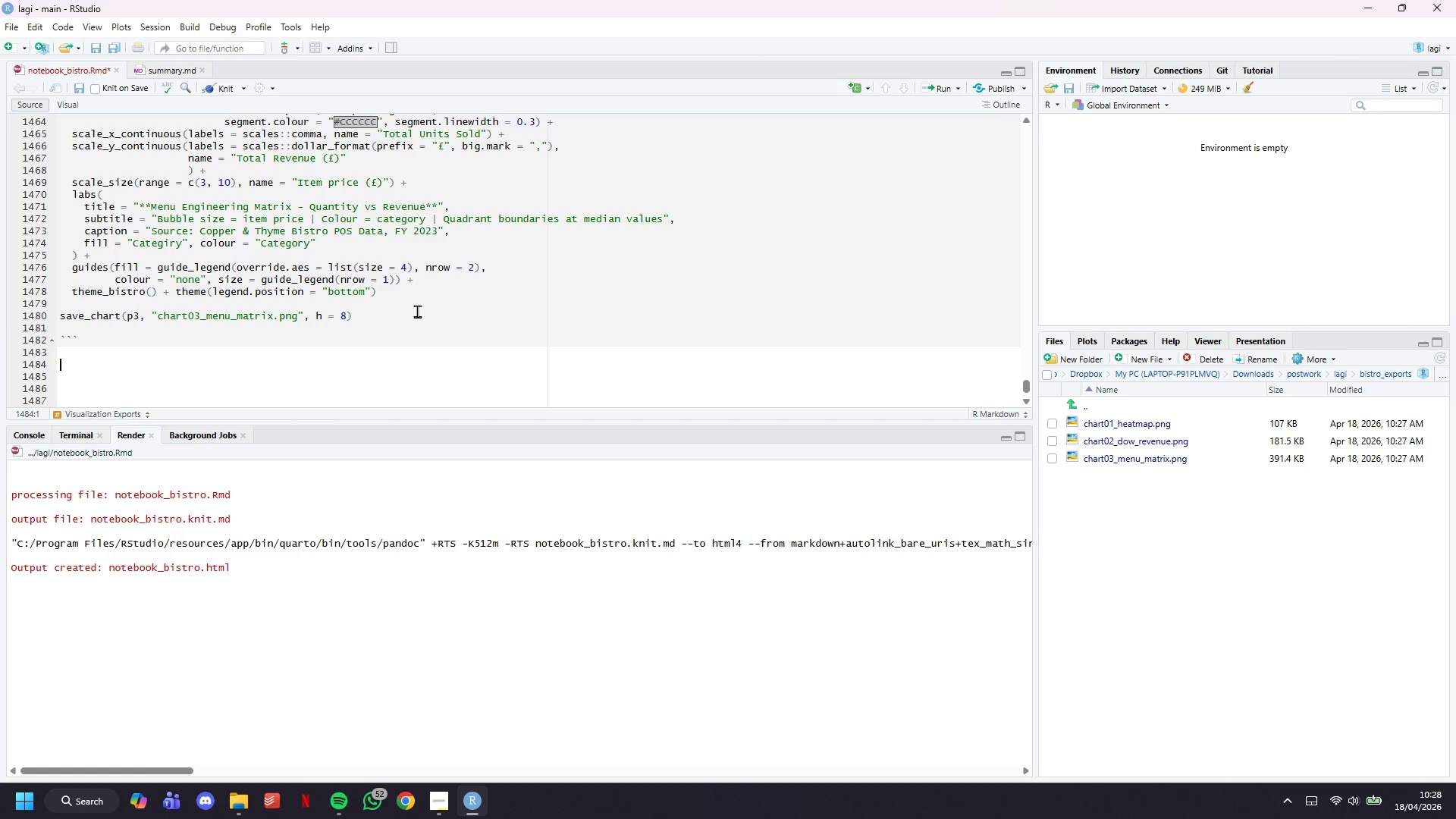 
left_click([278, 365])
 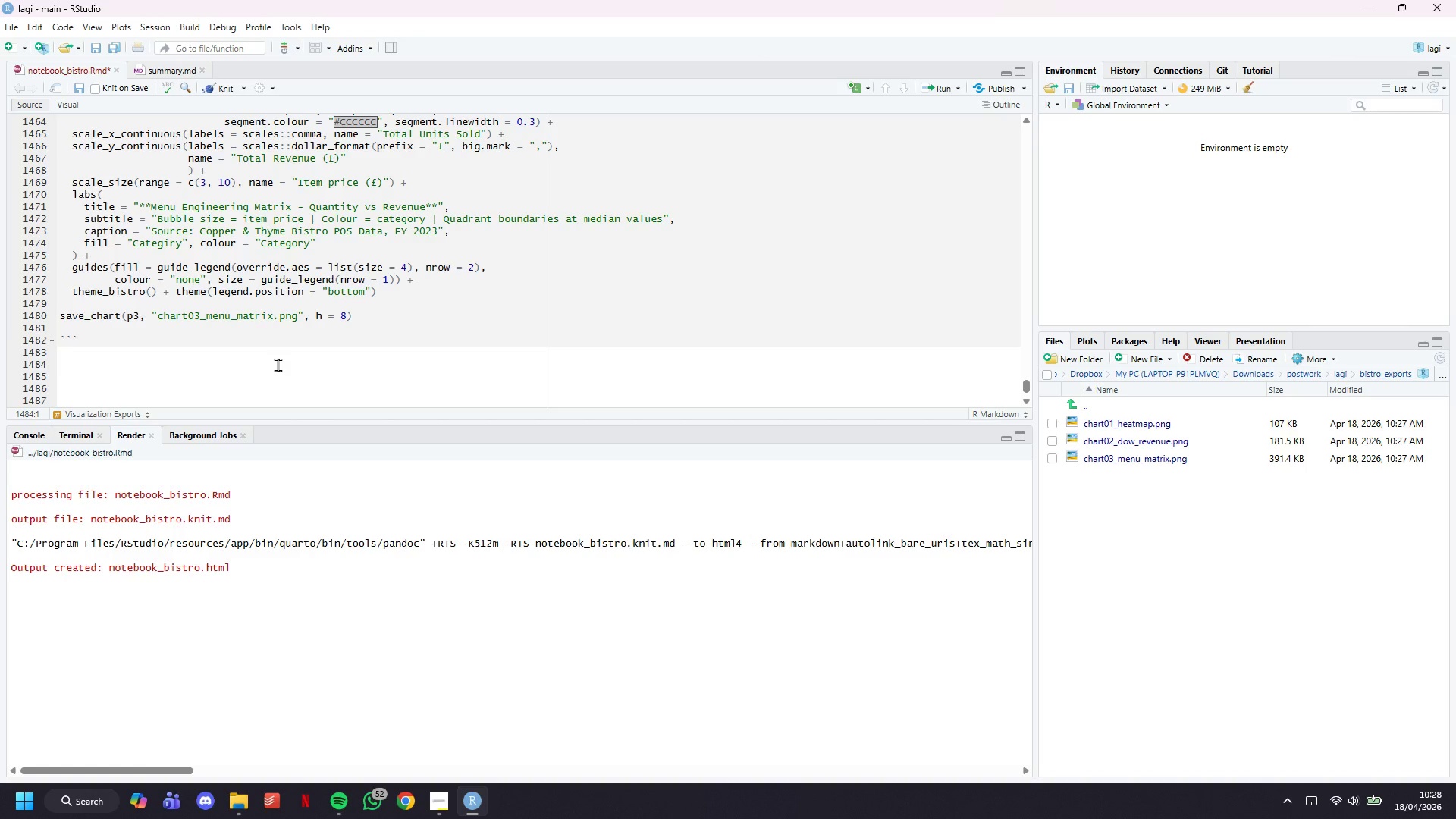 
type(# CHART 4 : )
 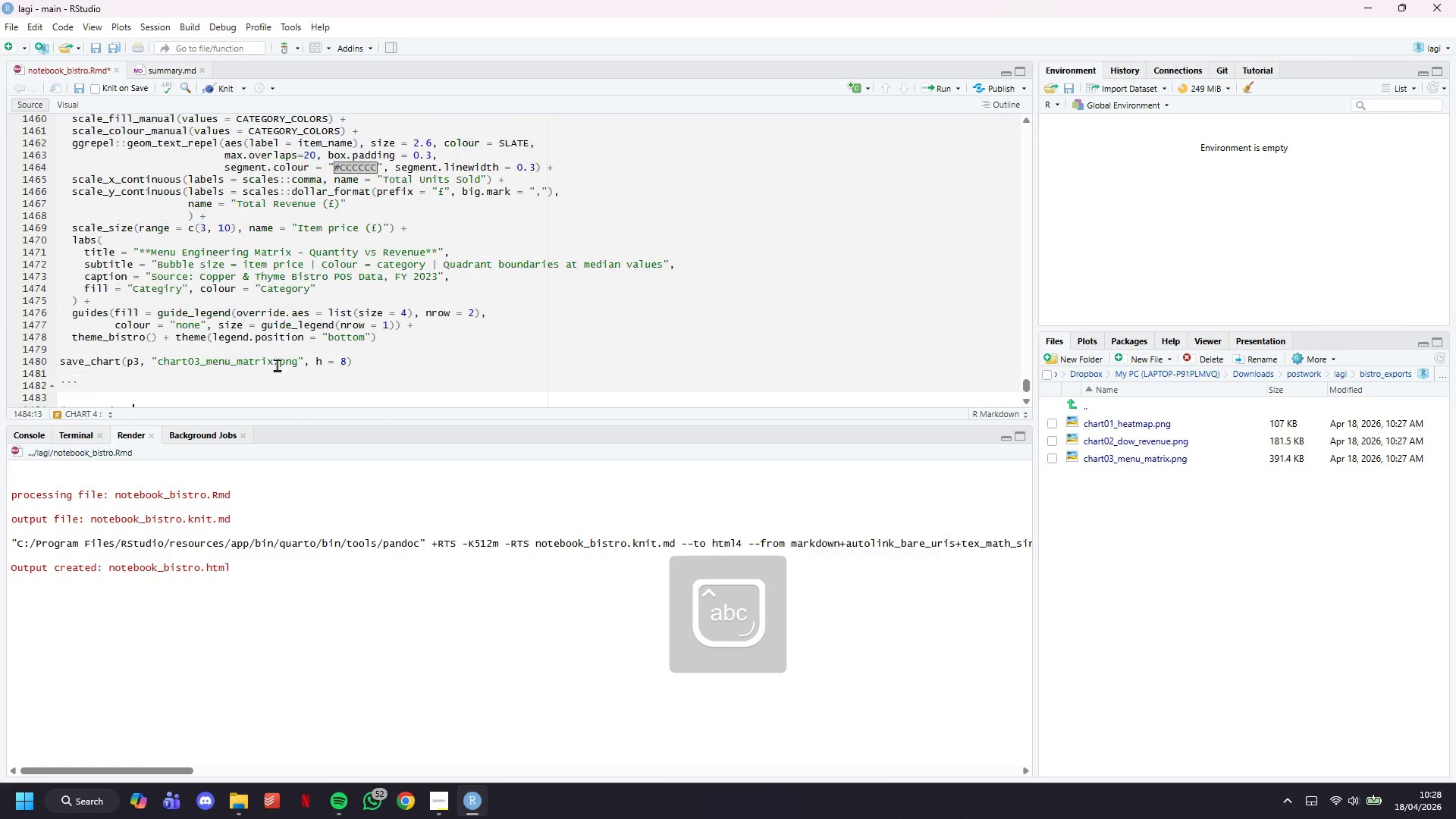 
scroll: coordinate [277, 365], scroll_direction: up, amount: 9.0
 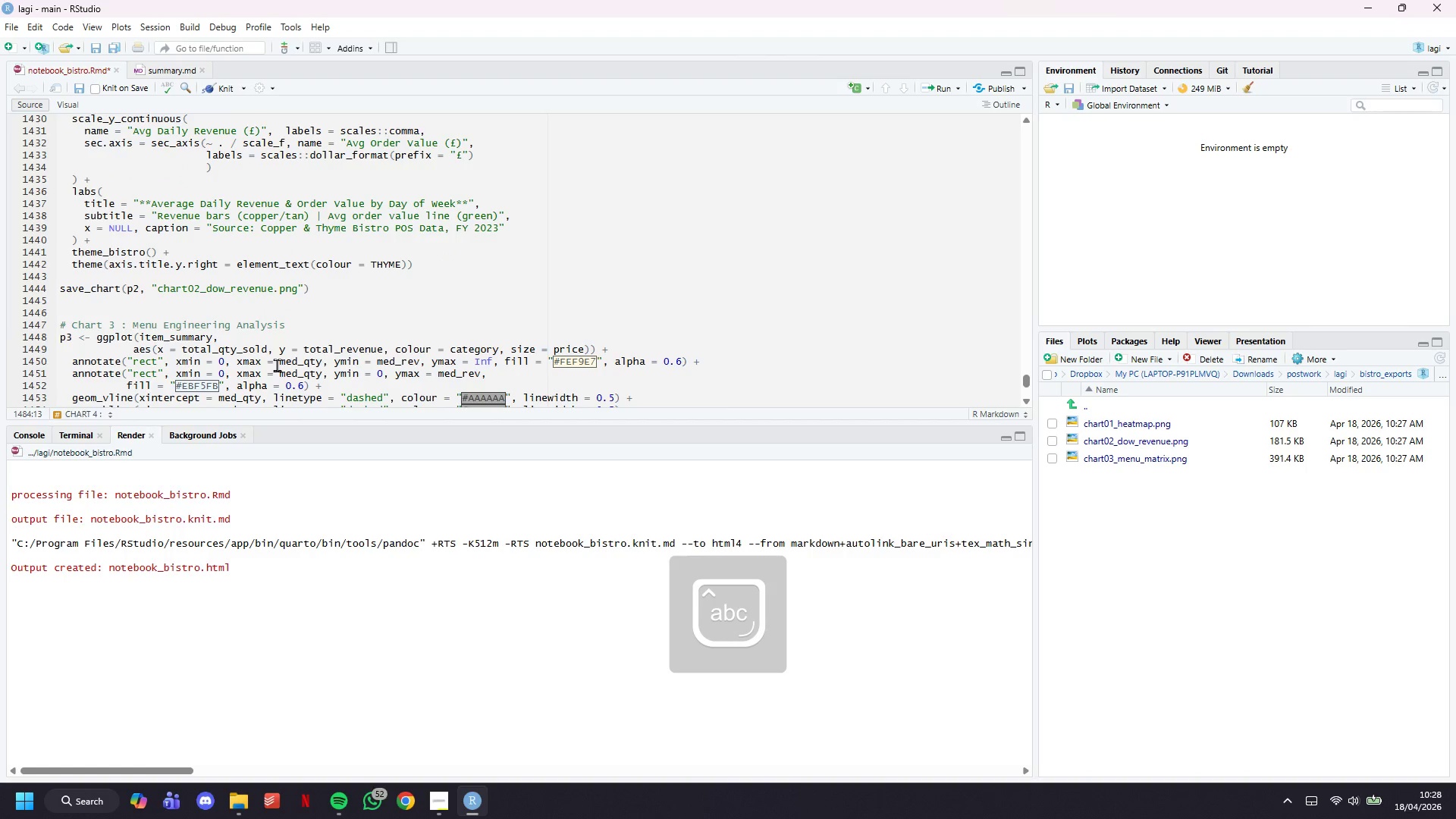 
scroll: coordinate [275, 365], scroll_direction: down, amount: 11.0
 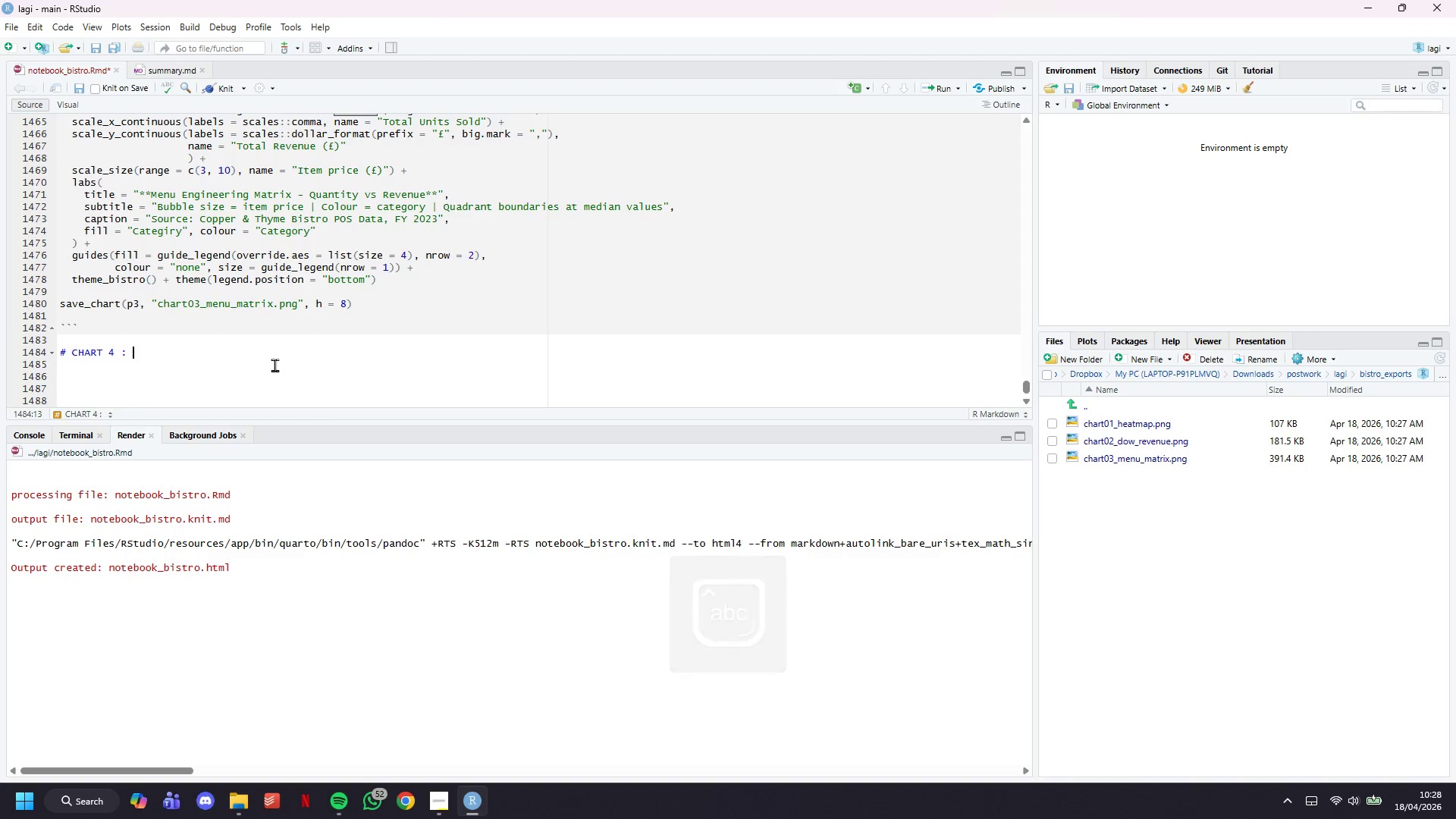 
left_click_drag(start_coordinate=[257, 356], to_coordinate=[0, 351])
 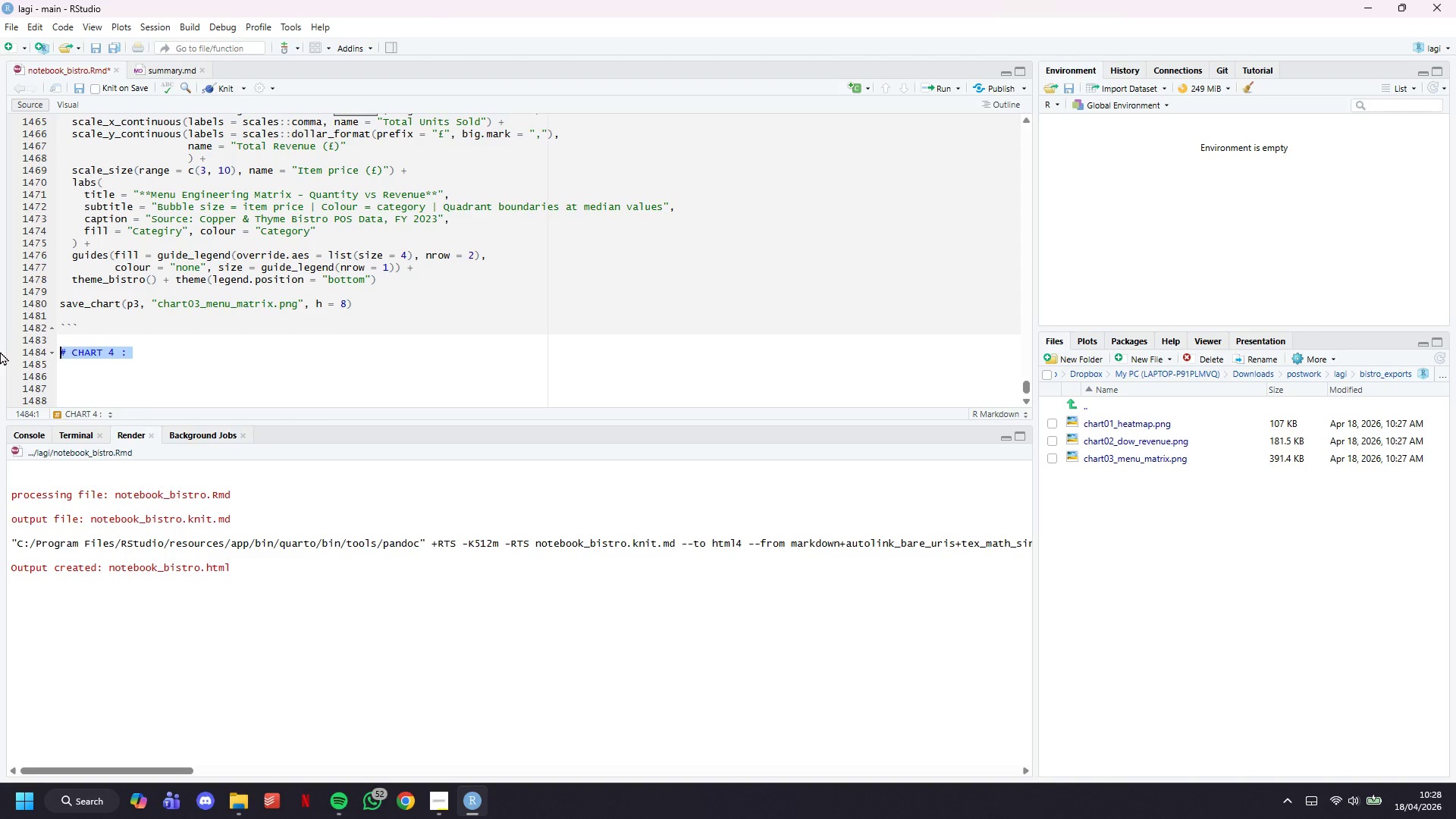 
key(Control+C)
 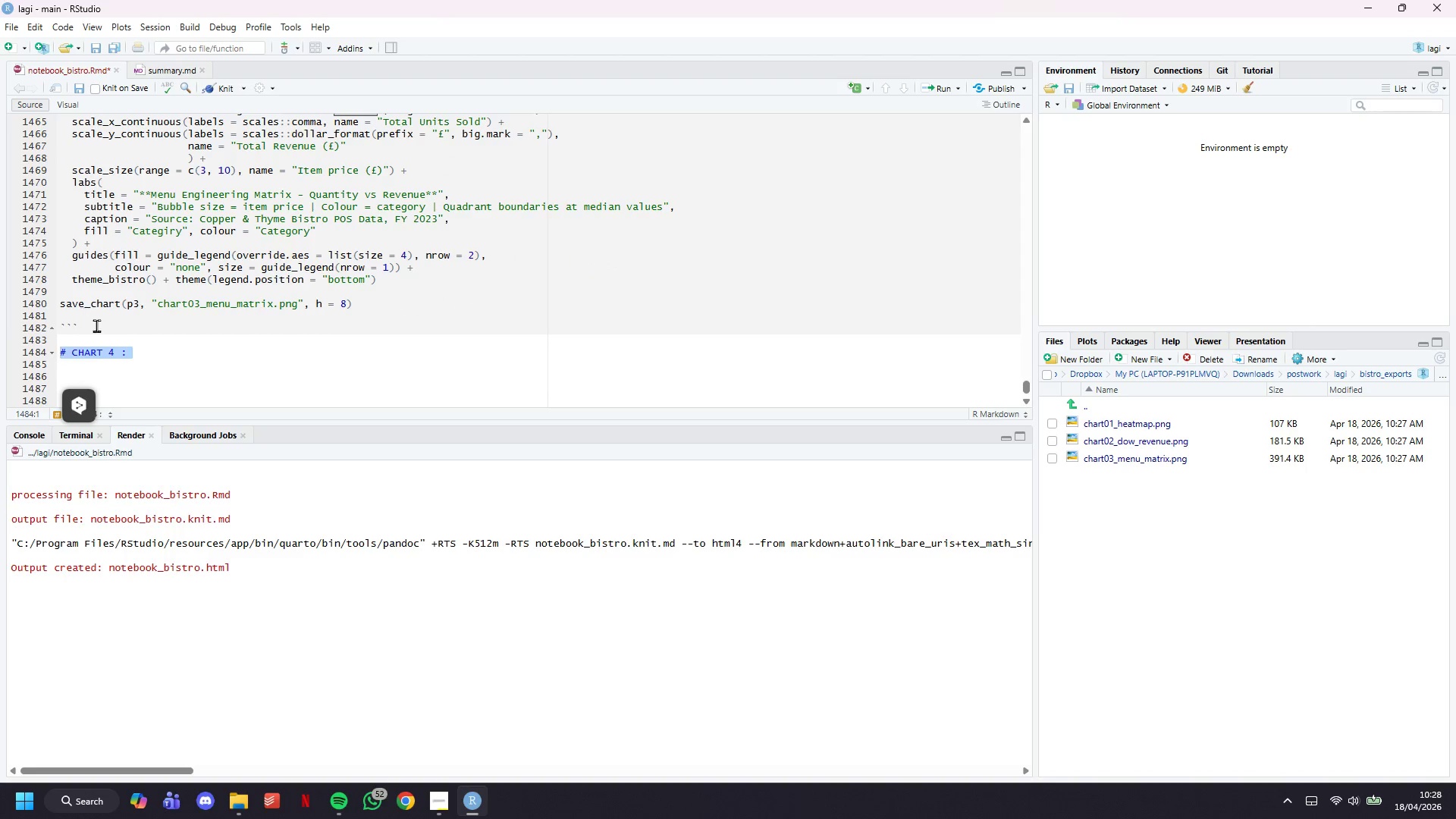 
key(Backspace)
 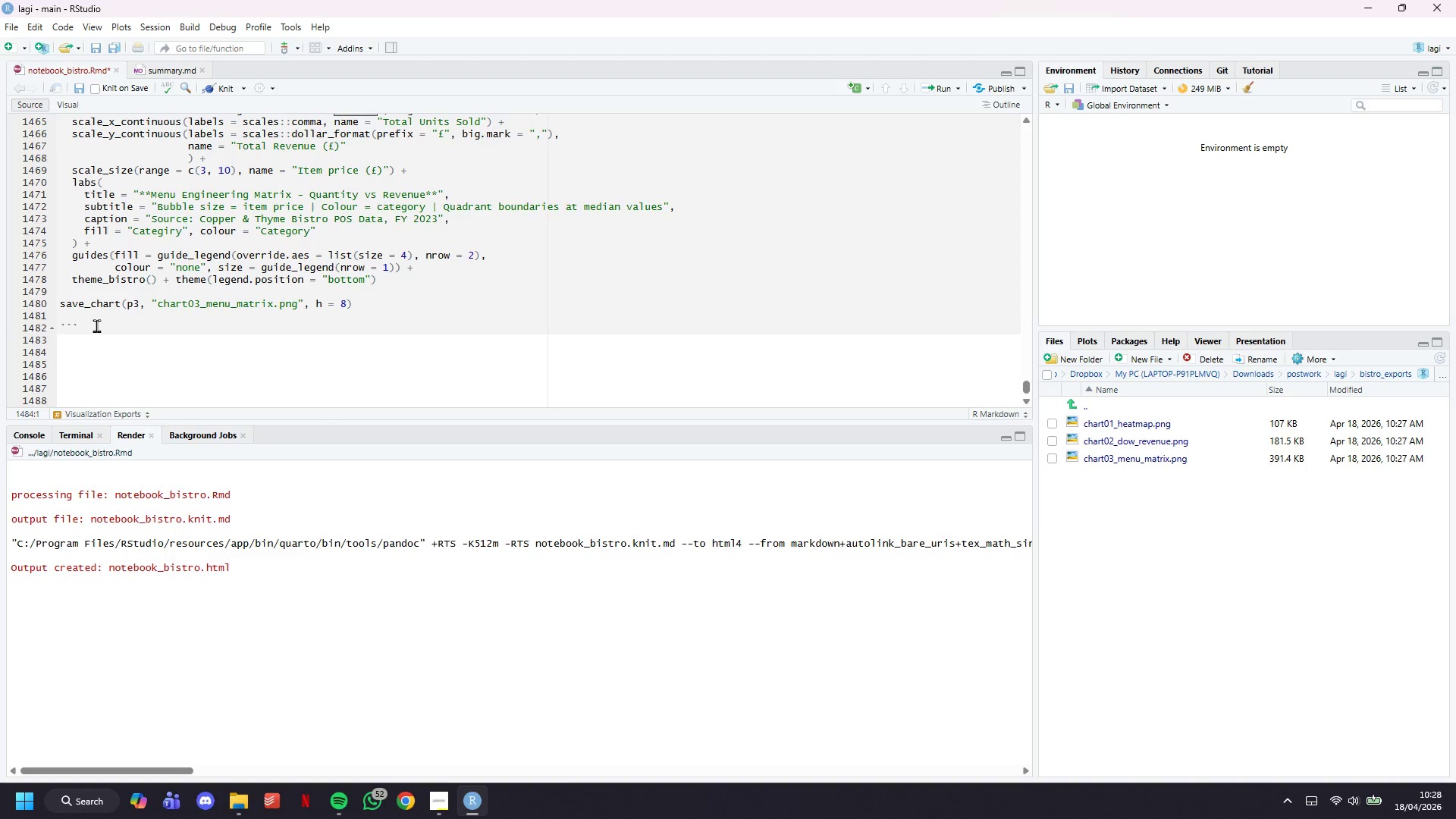 
key(ArrowUp)
 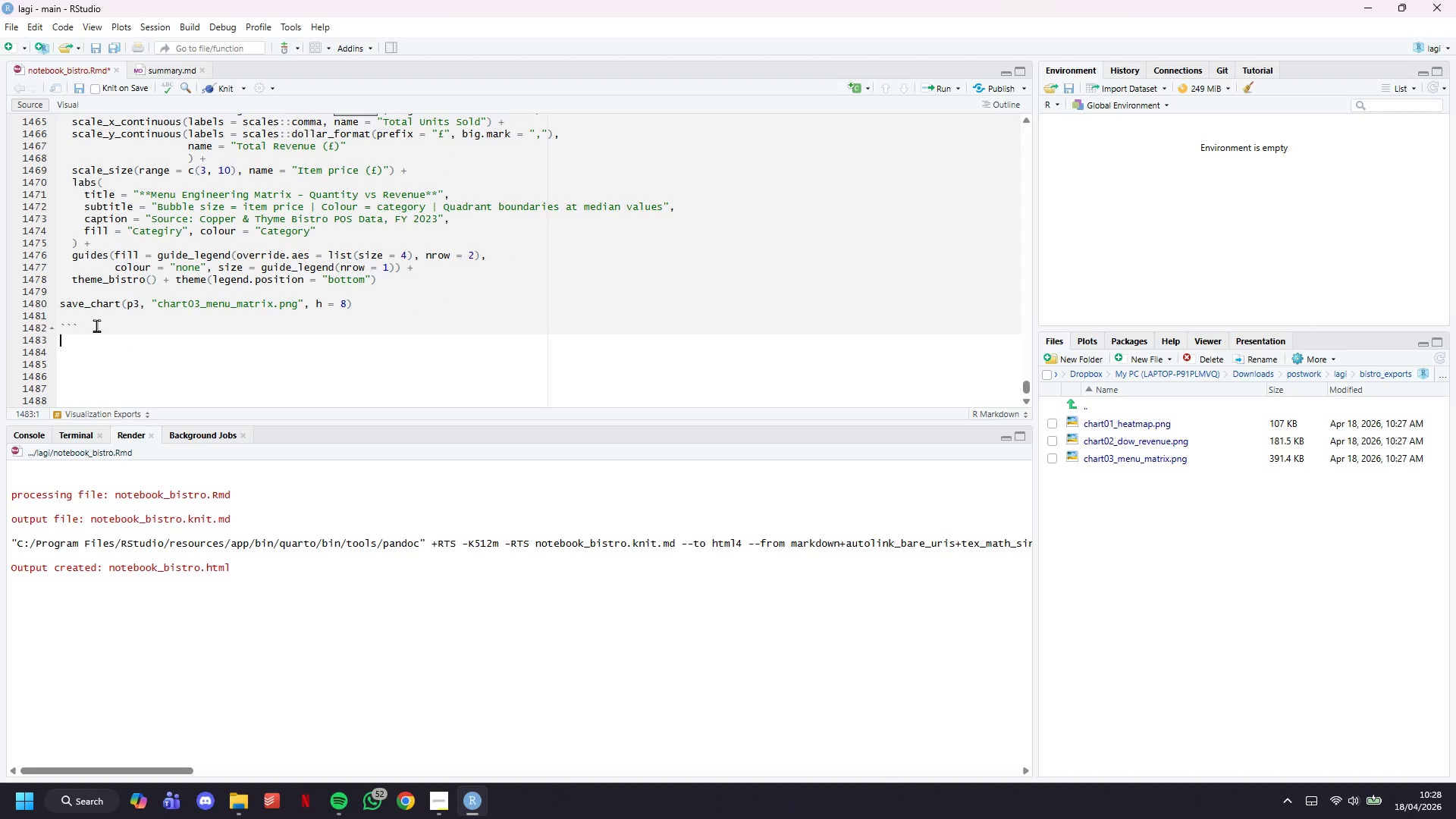 
key(ArrowUp)
 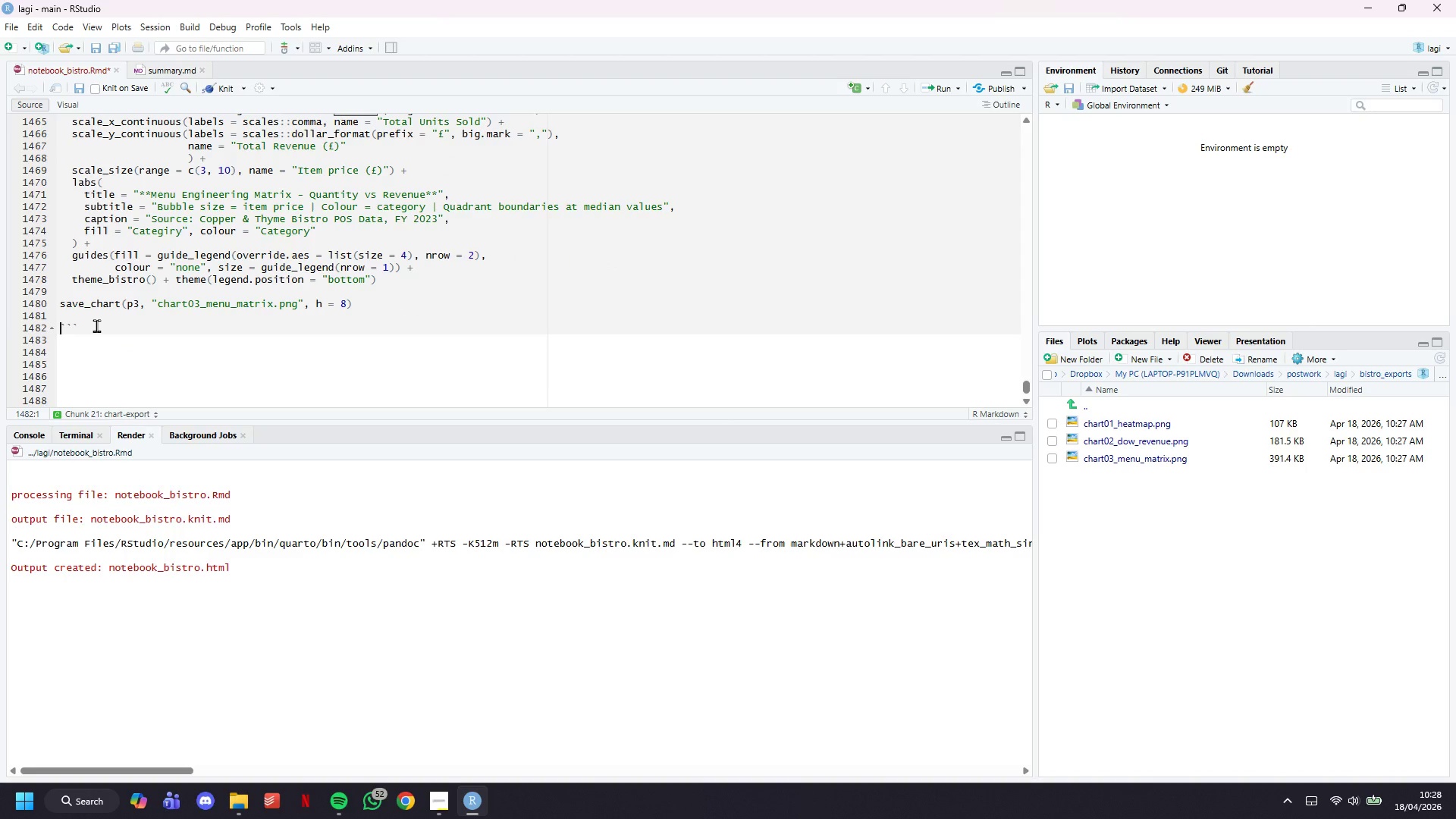 
key(Enter)
 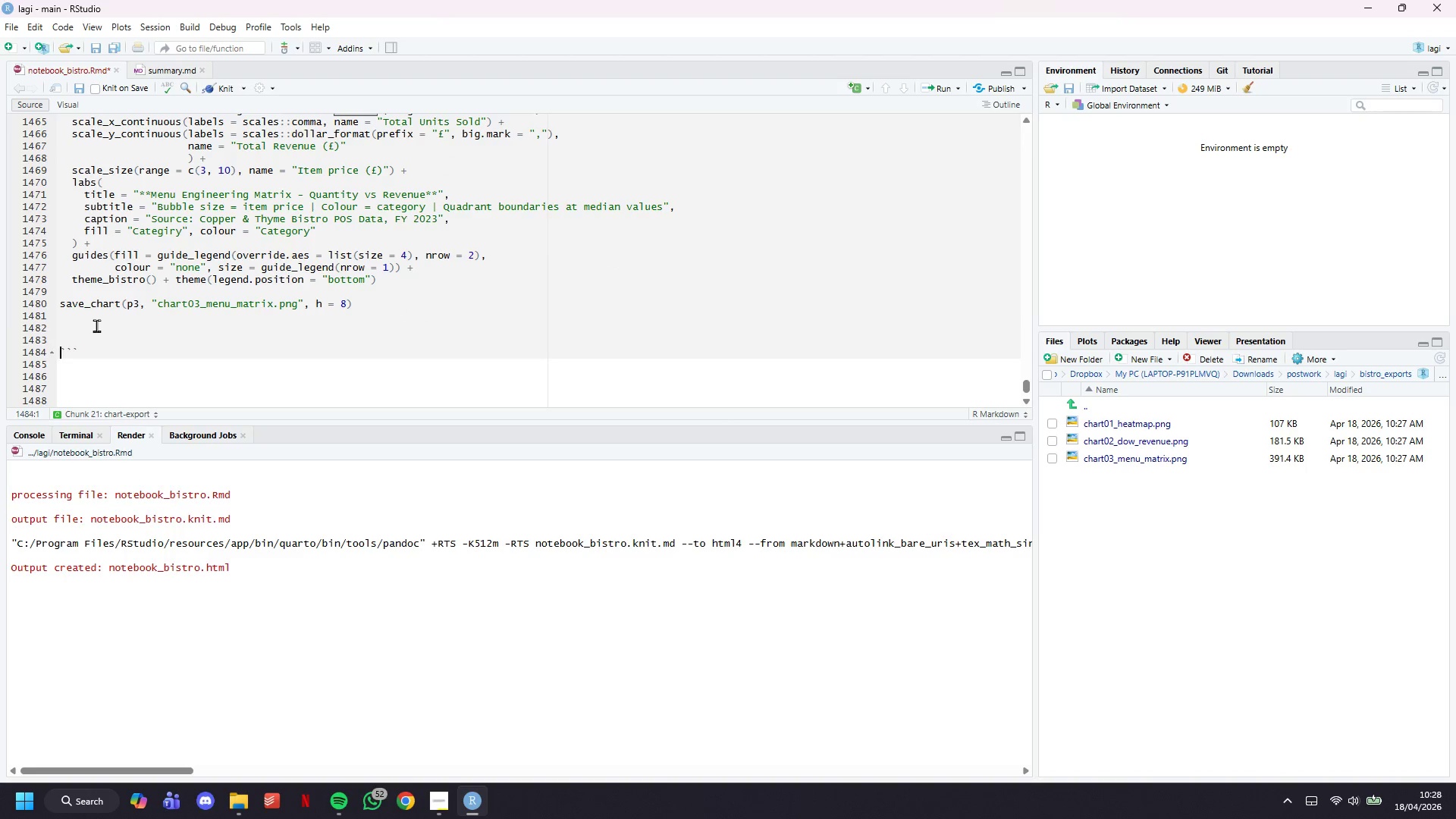 
key(Enter)
 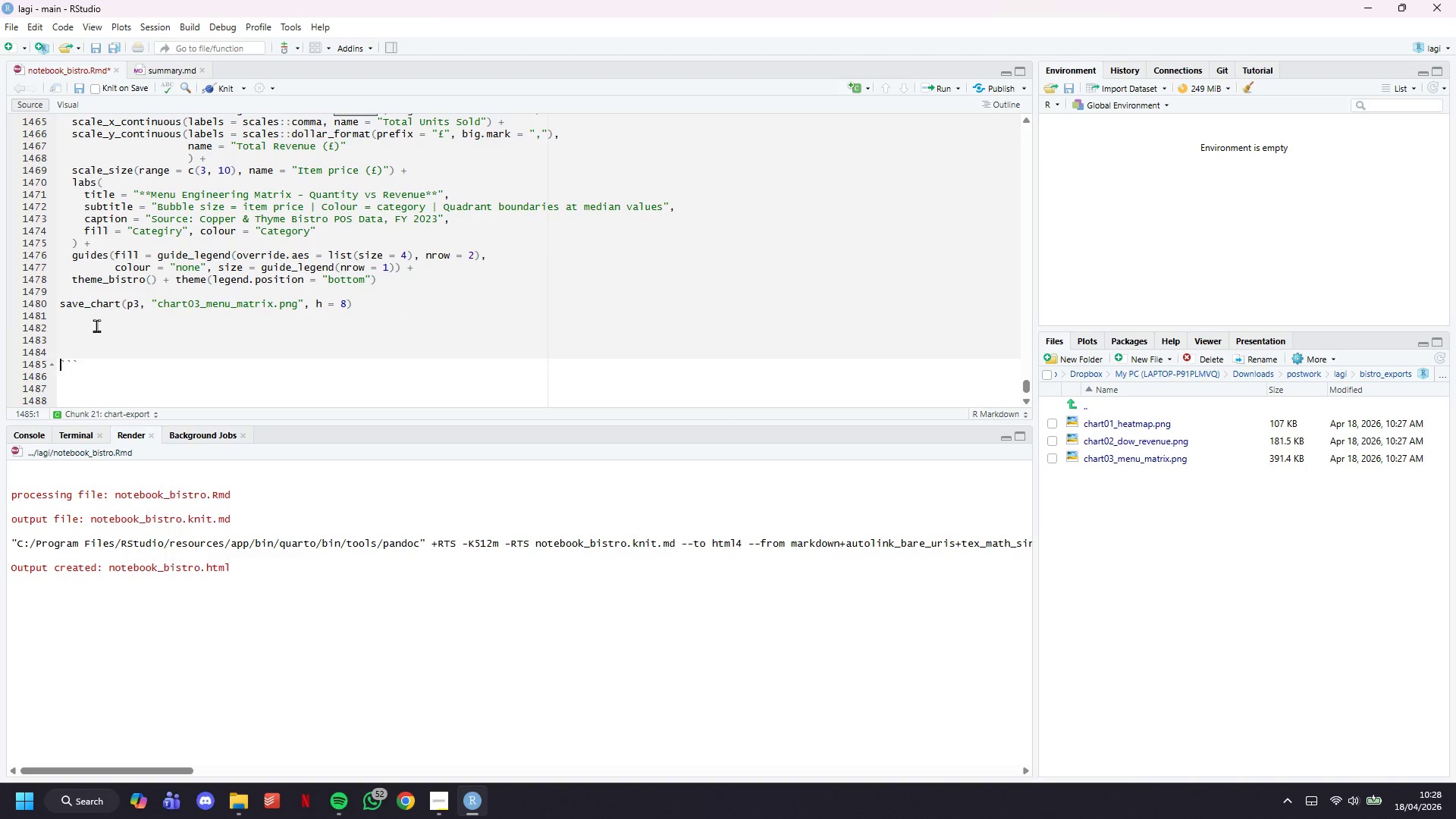 
key(Enter)
 